 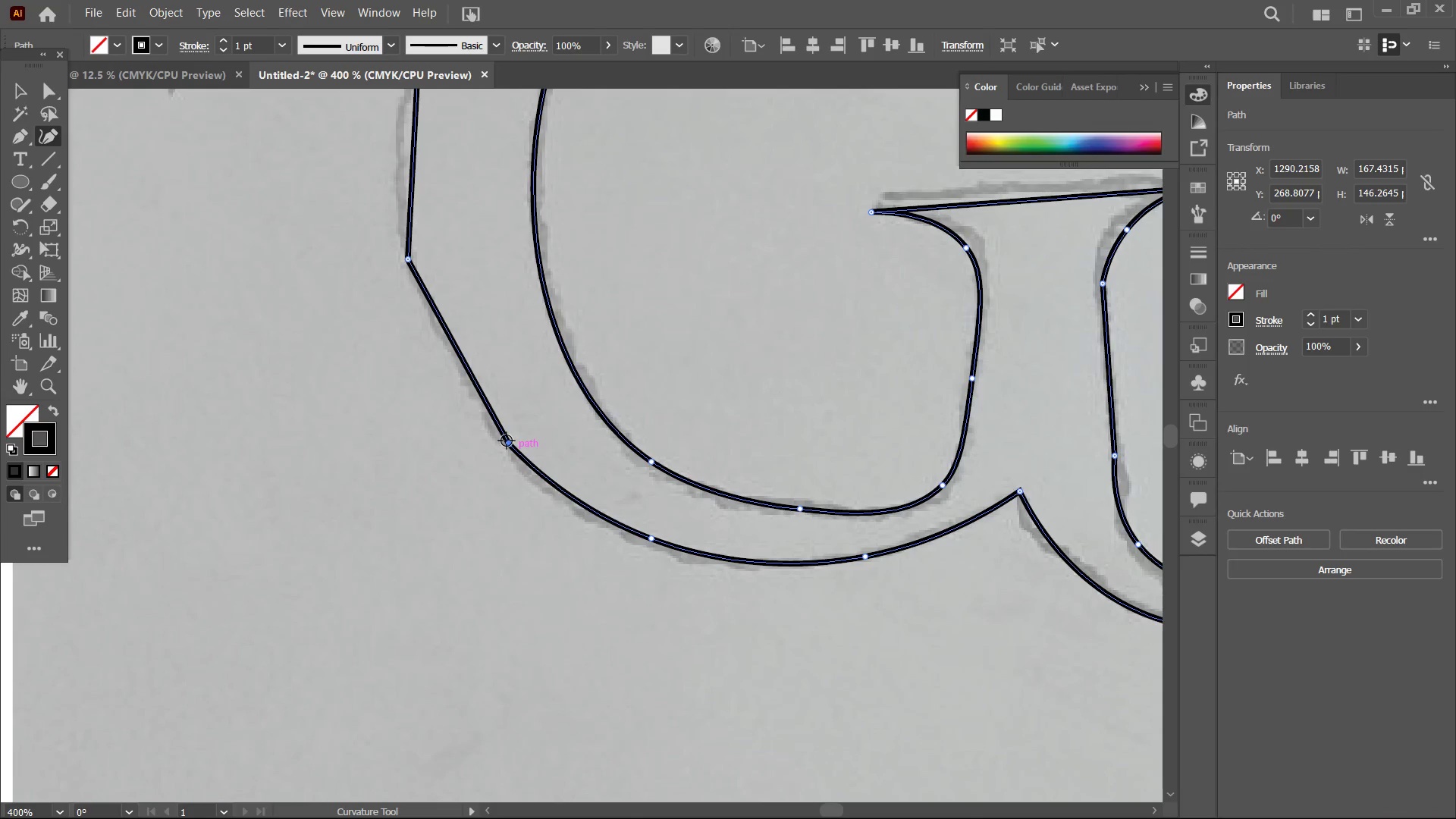 
key(Backspace)
 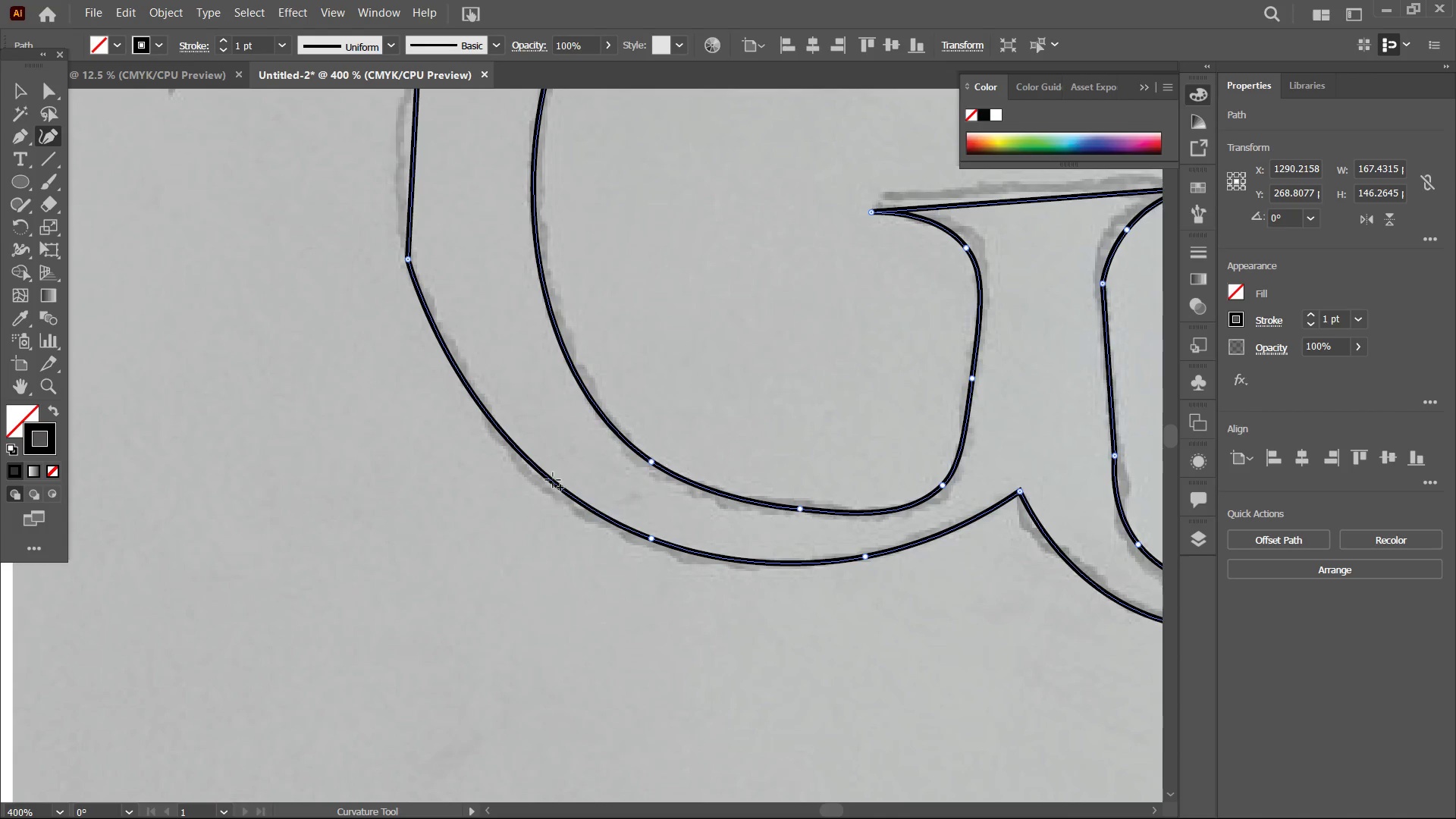 
hold_key(key=Space, duration=0.8)
 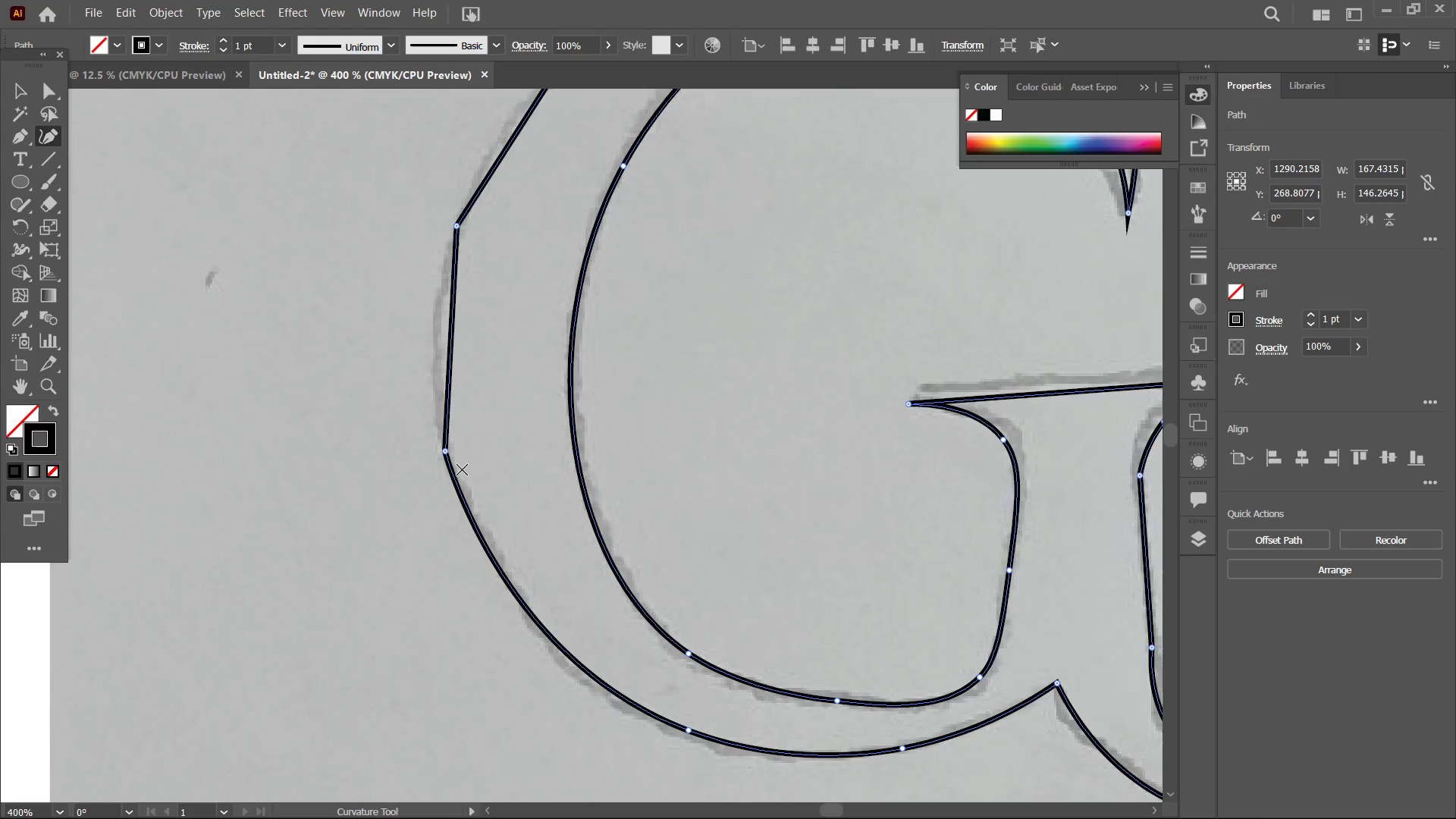 
left_click_drag(start_coordinate=[522, 480], to_coordinate=[560, 672])
 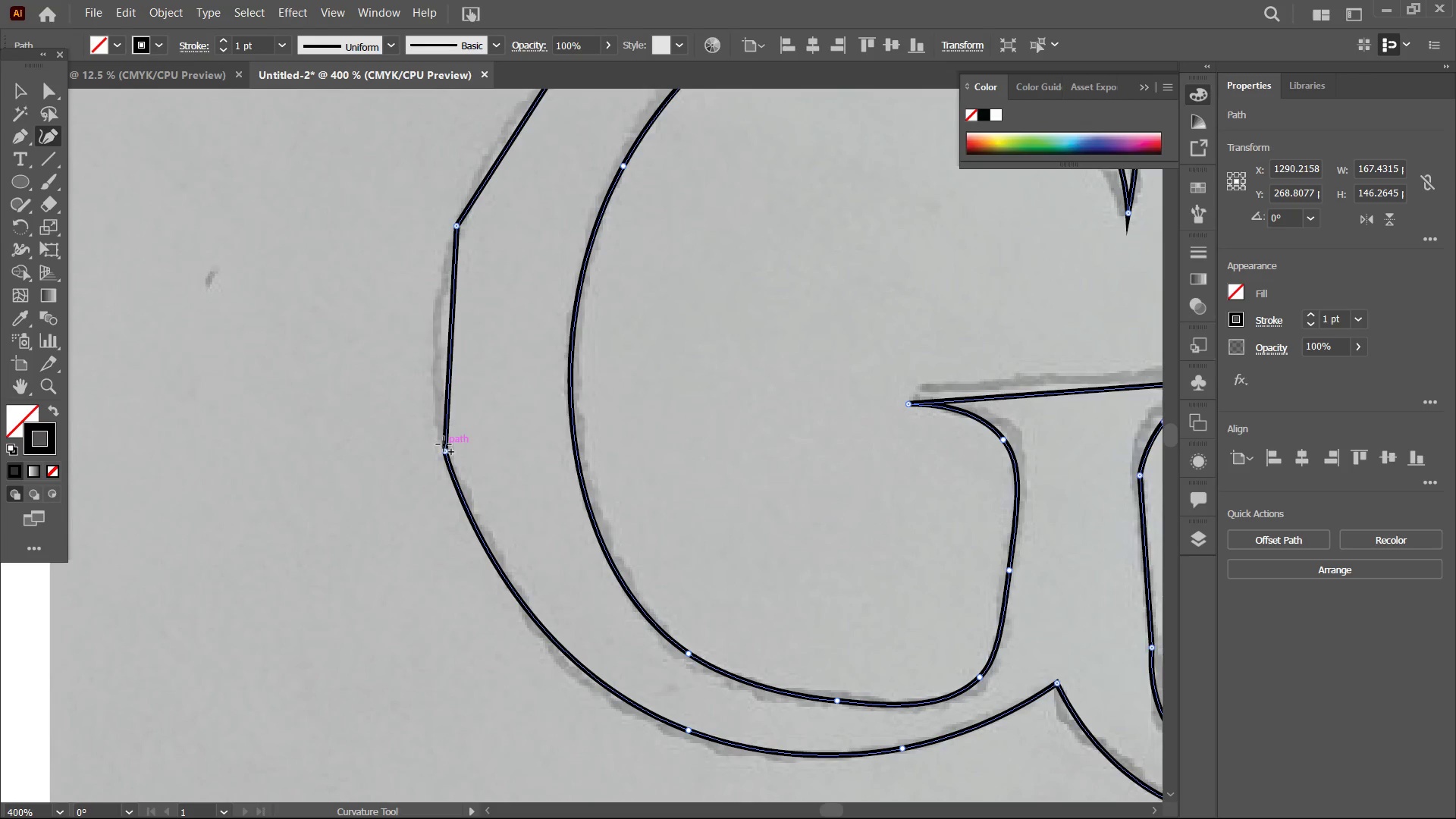 
left_click([444, 449])
 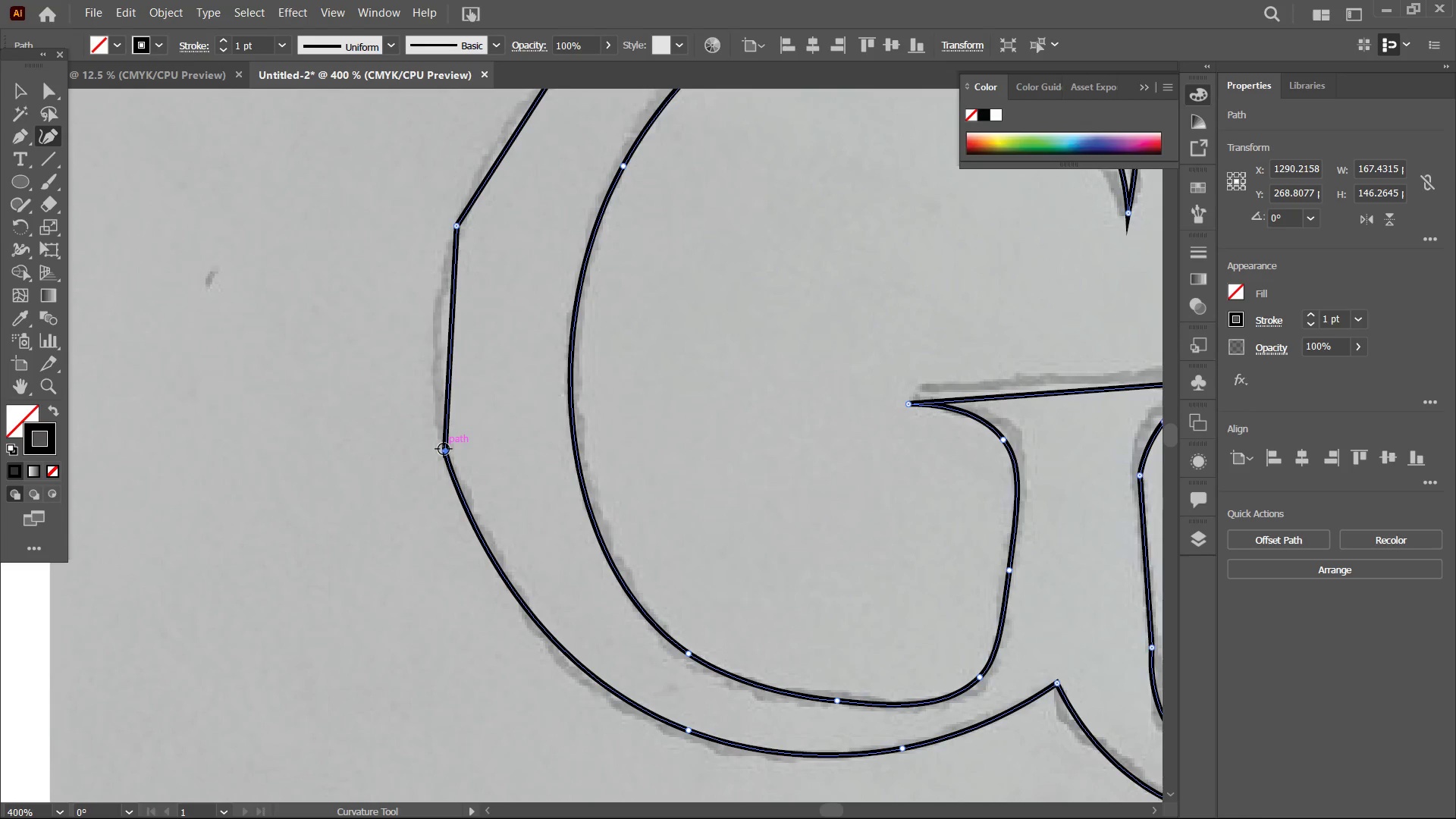 
key(Backspace)
 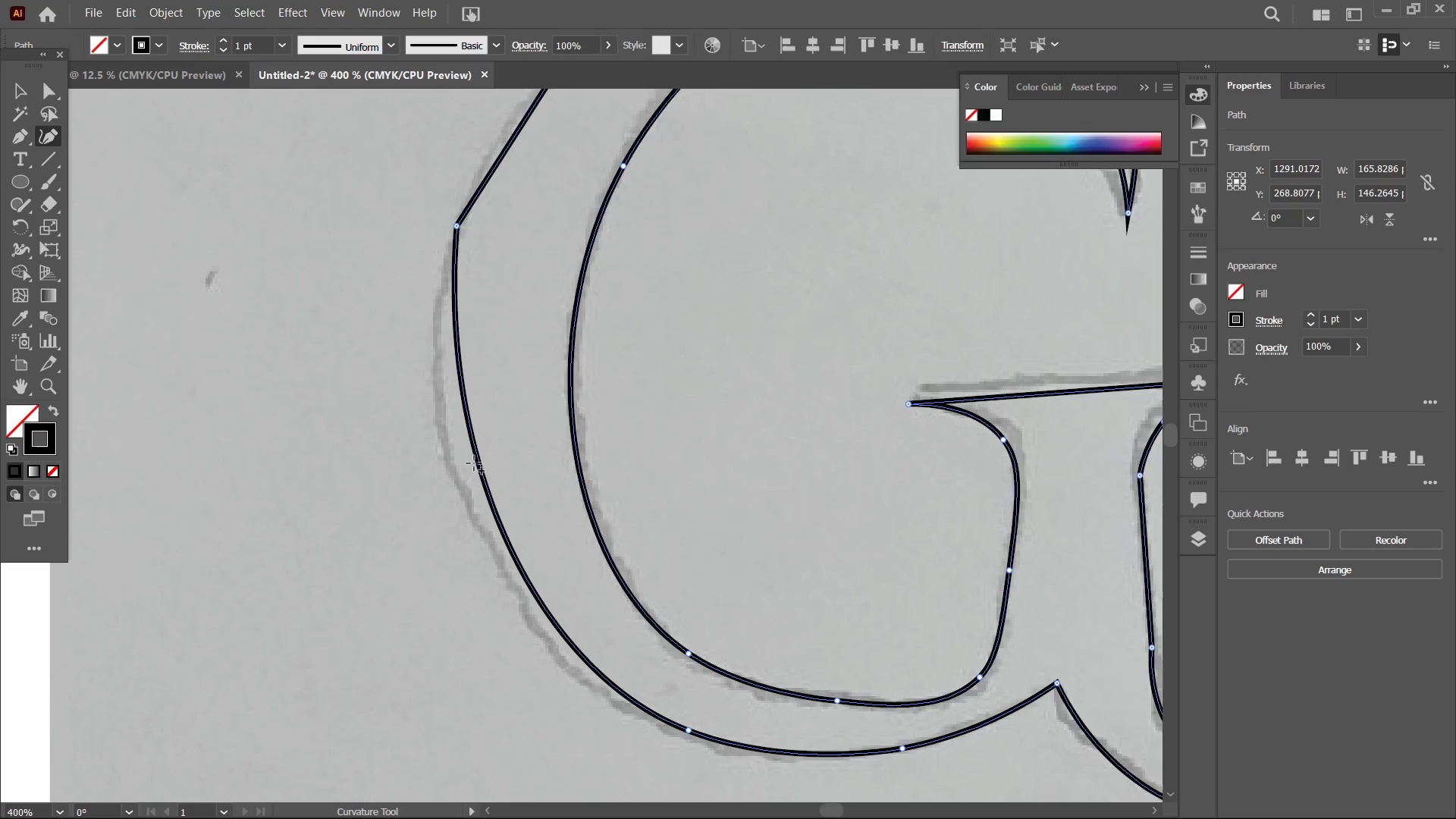 
left_click_drag(start_coordinate=[474, 463], to_coordinate=[457, 464])
 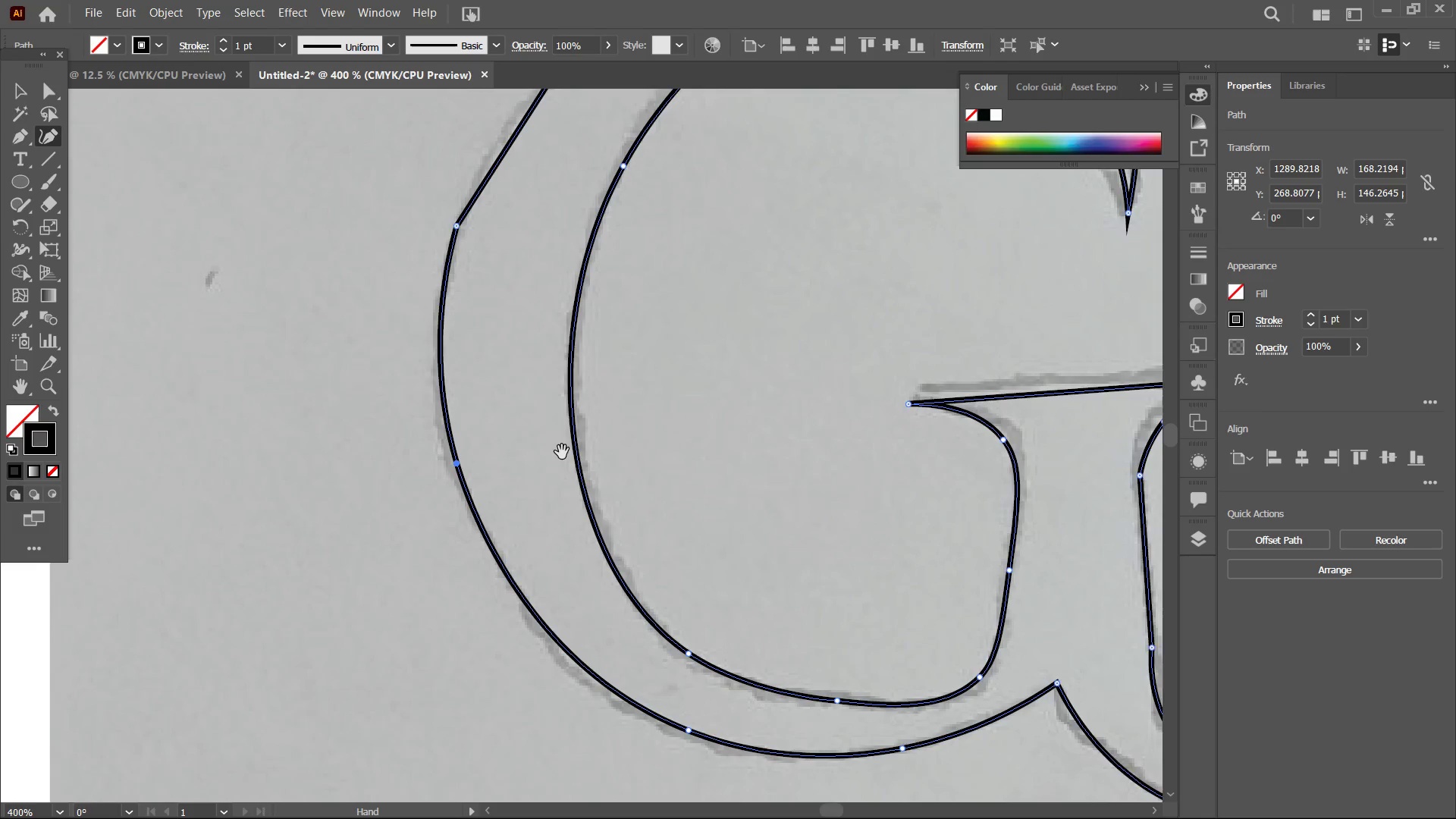 
hold_key(key=Space, duration=0.89)
 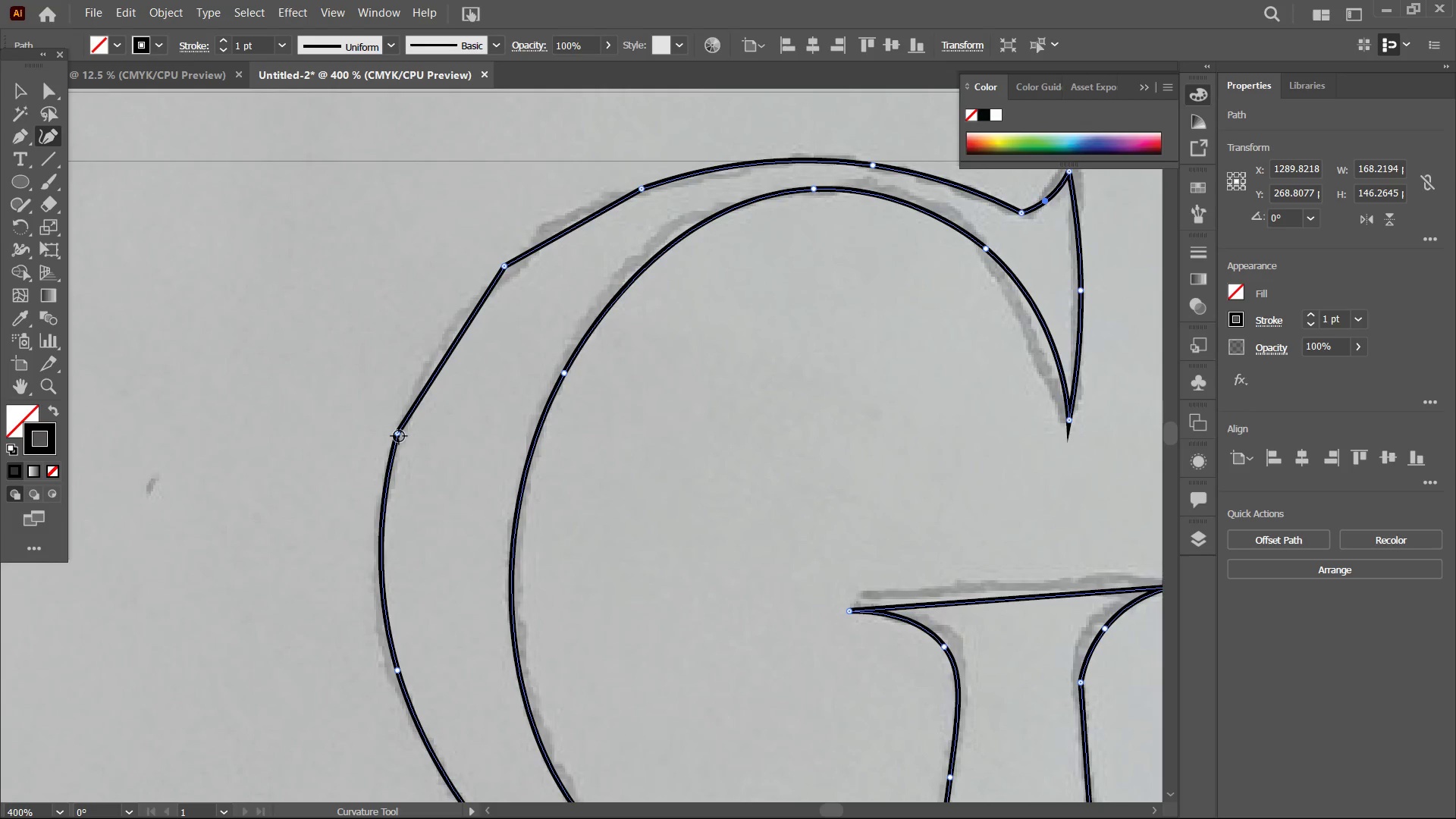 
left_click_drag(start_coordinate=[560, 441], to_coordinate=[535, 577])
 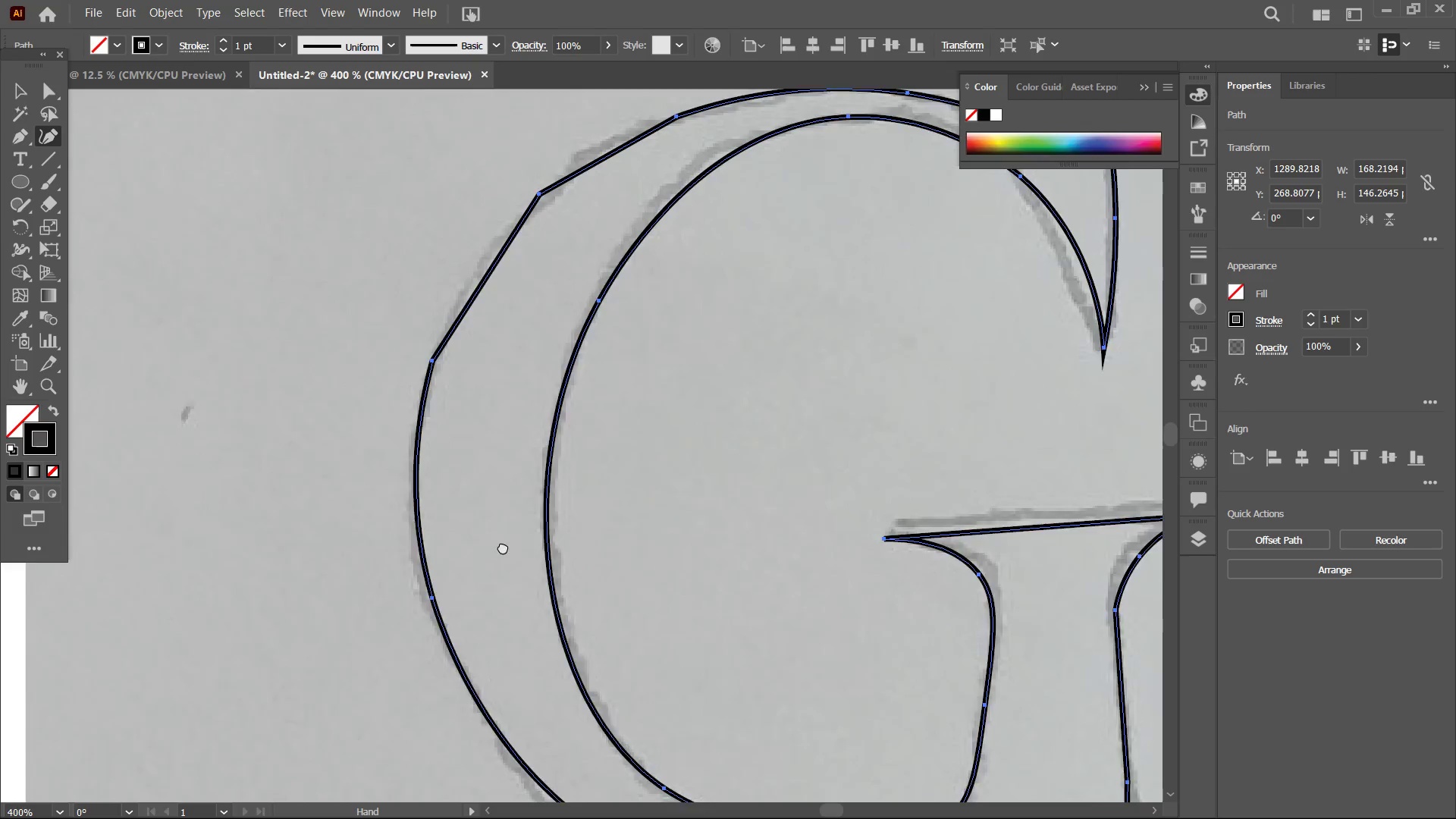 
left_click_drag(start_coordinate=[525, 510], to_coordinate=[490, 582])
 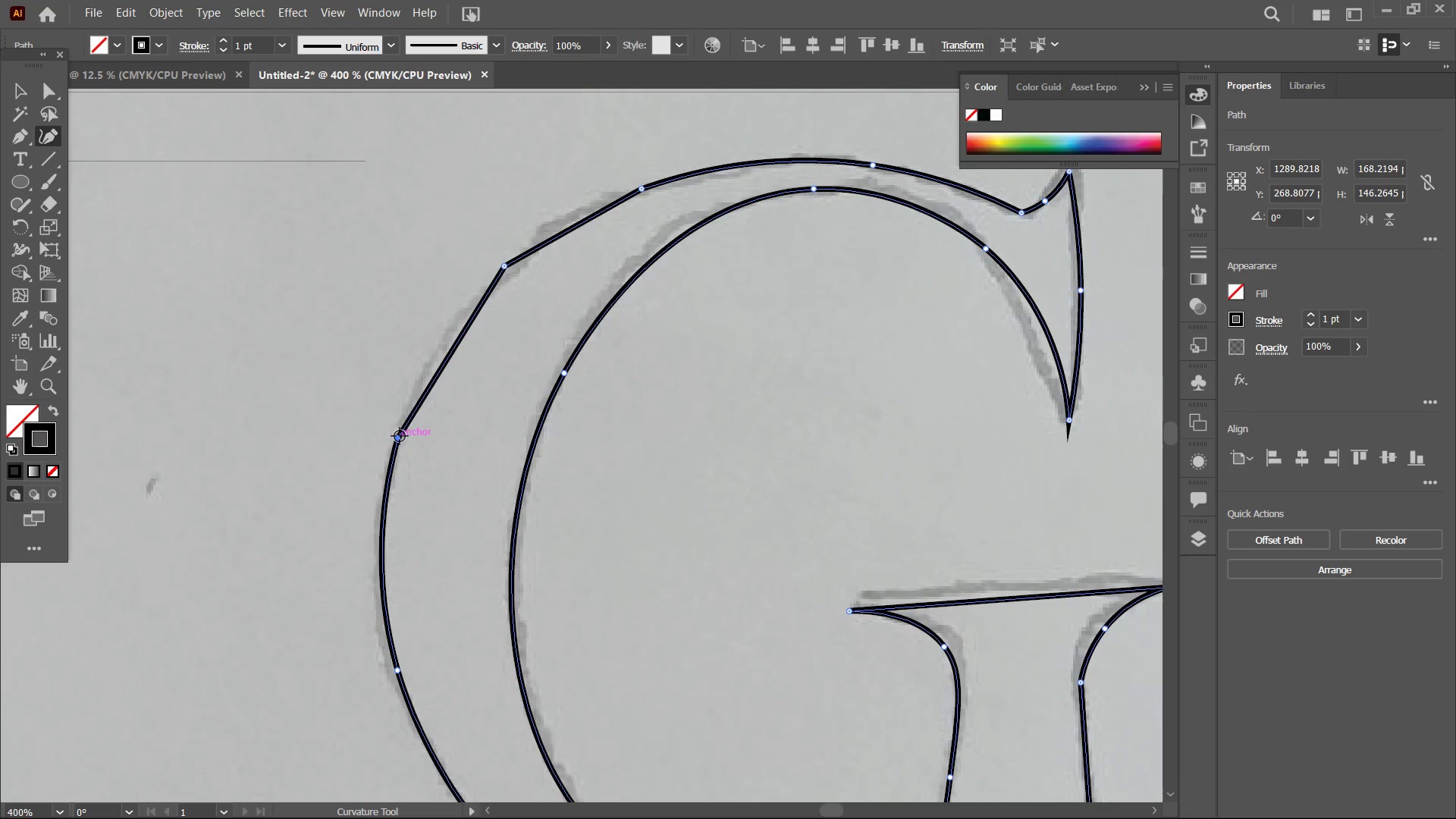 
key(Backspace)
 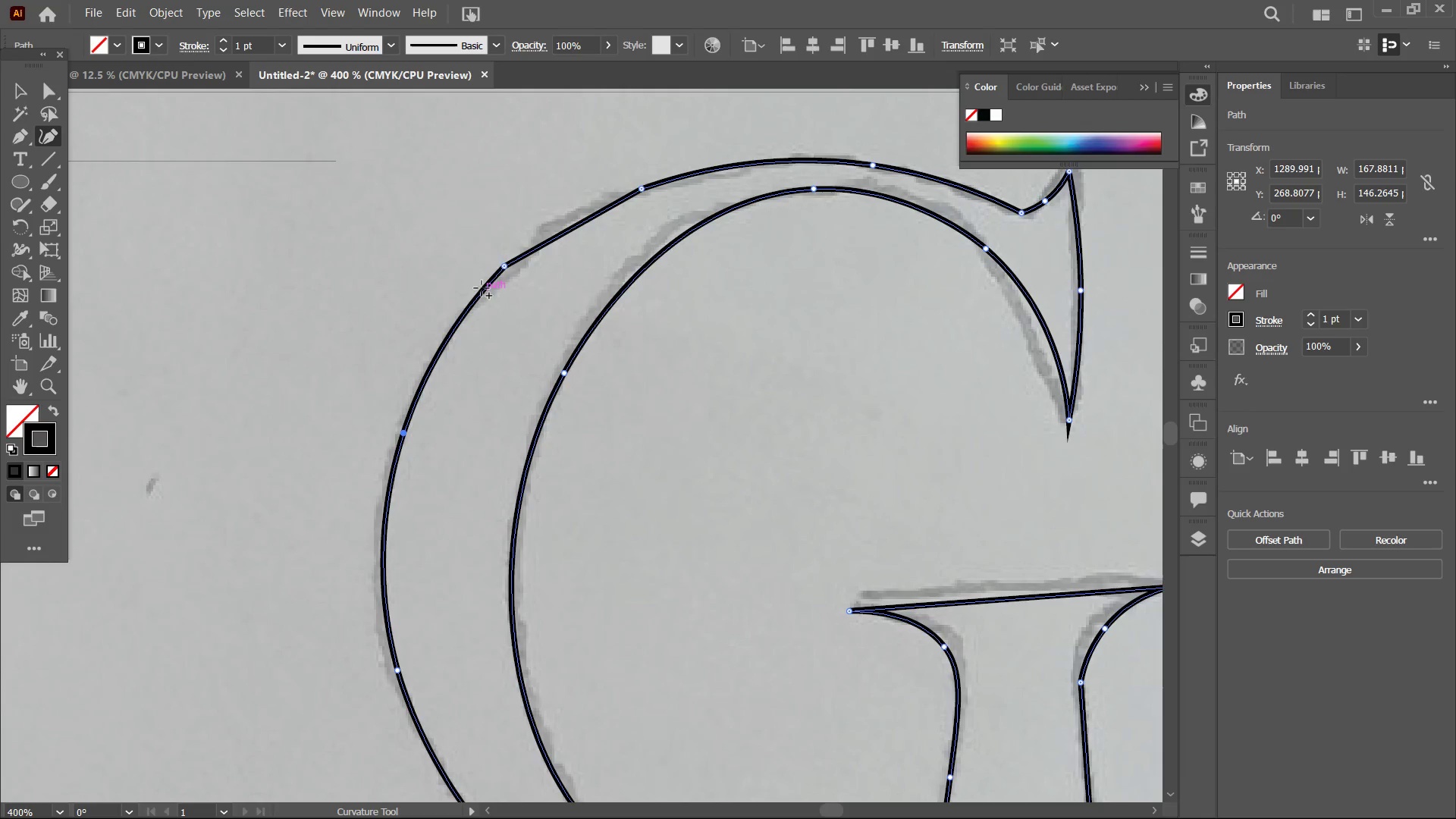 
left_click([504, 270])
 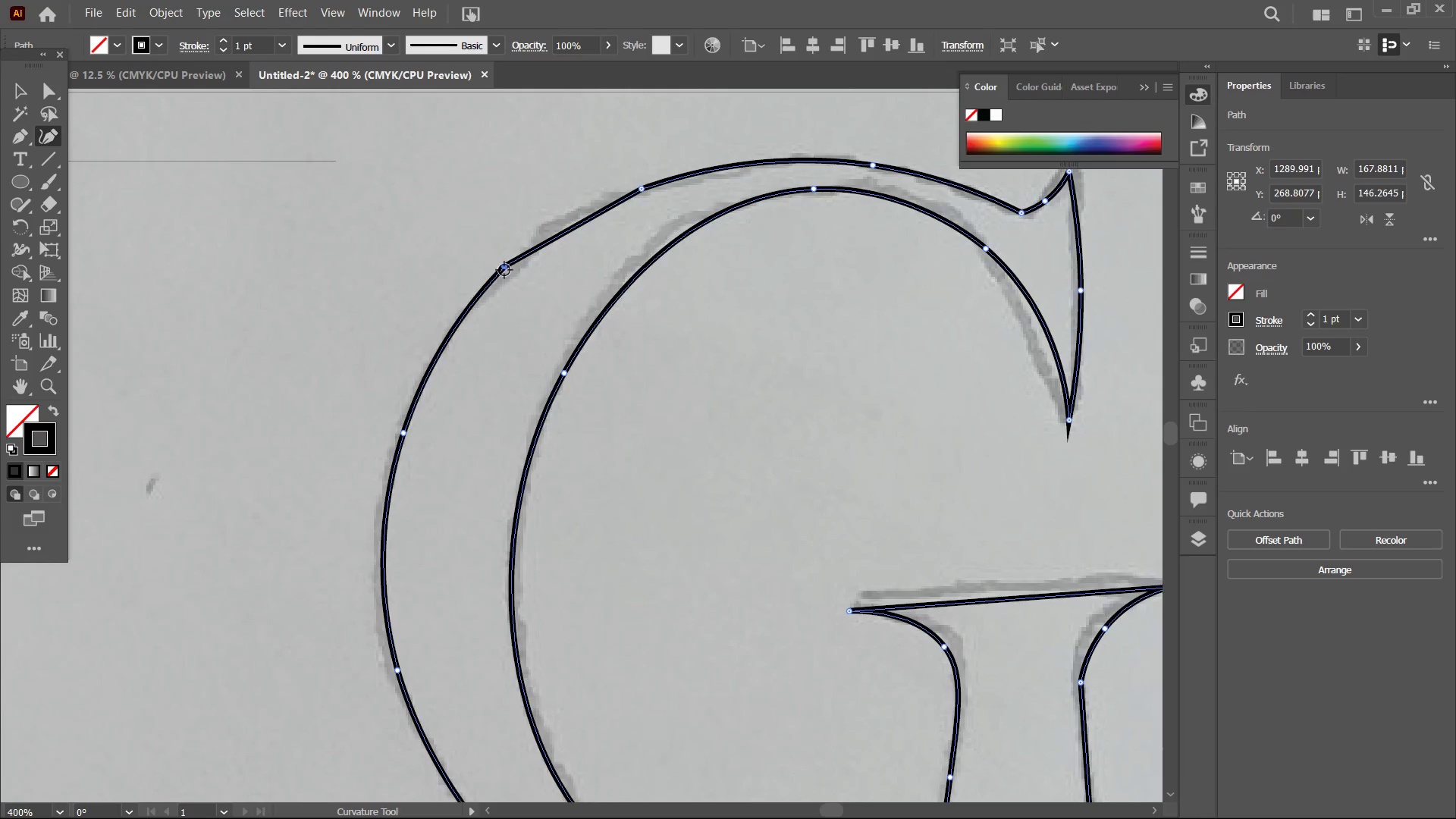 
key(Backspace)
 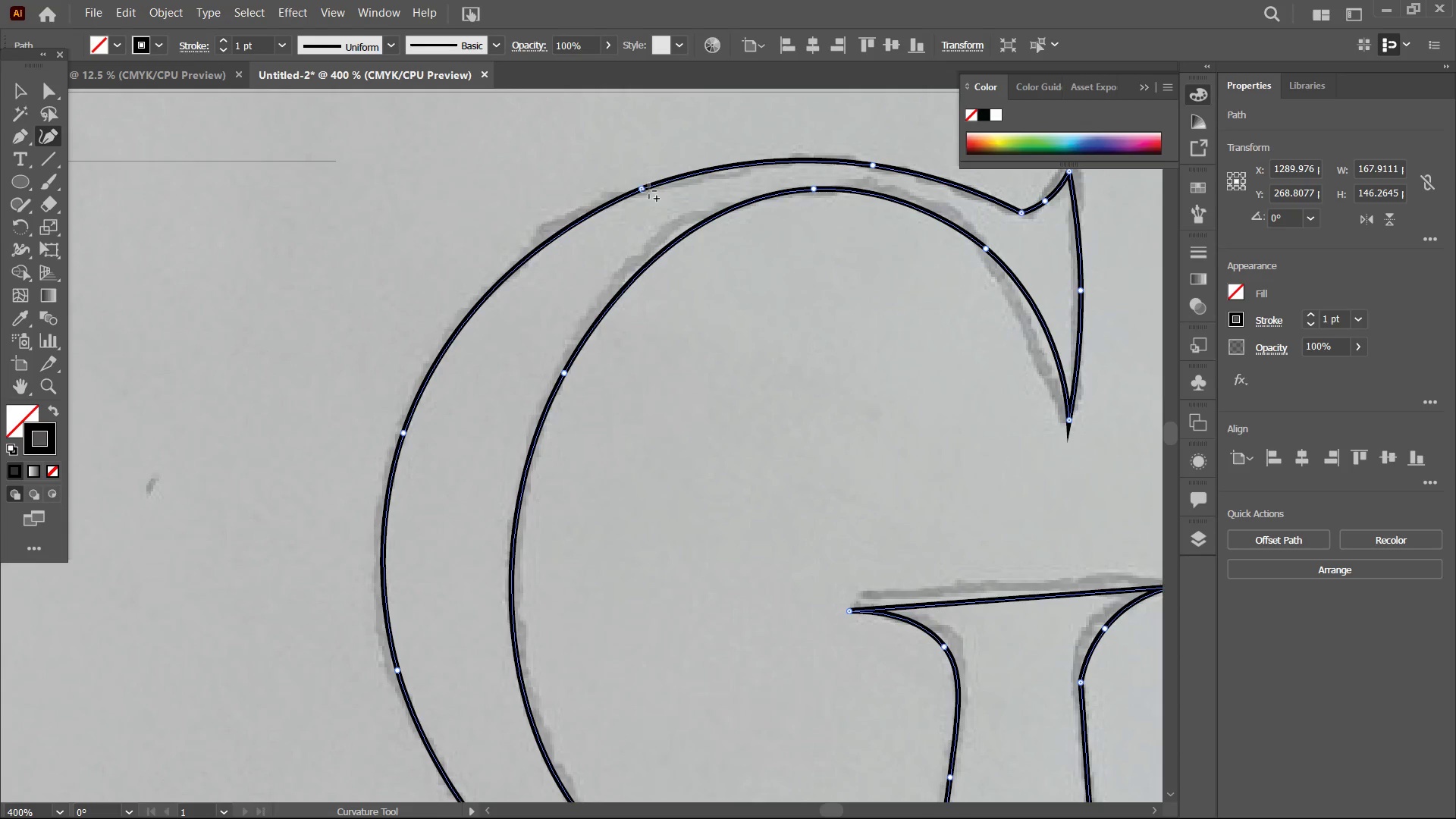 
left_click([641, 191])
 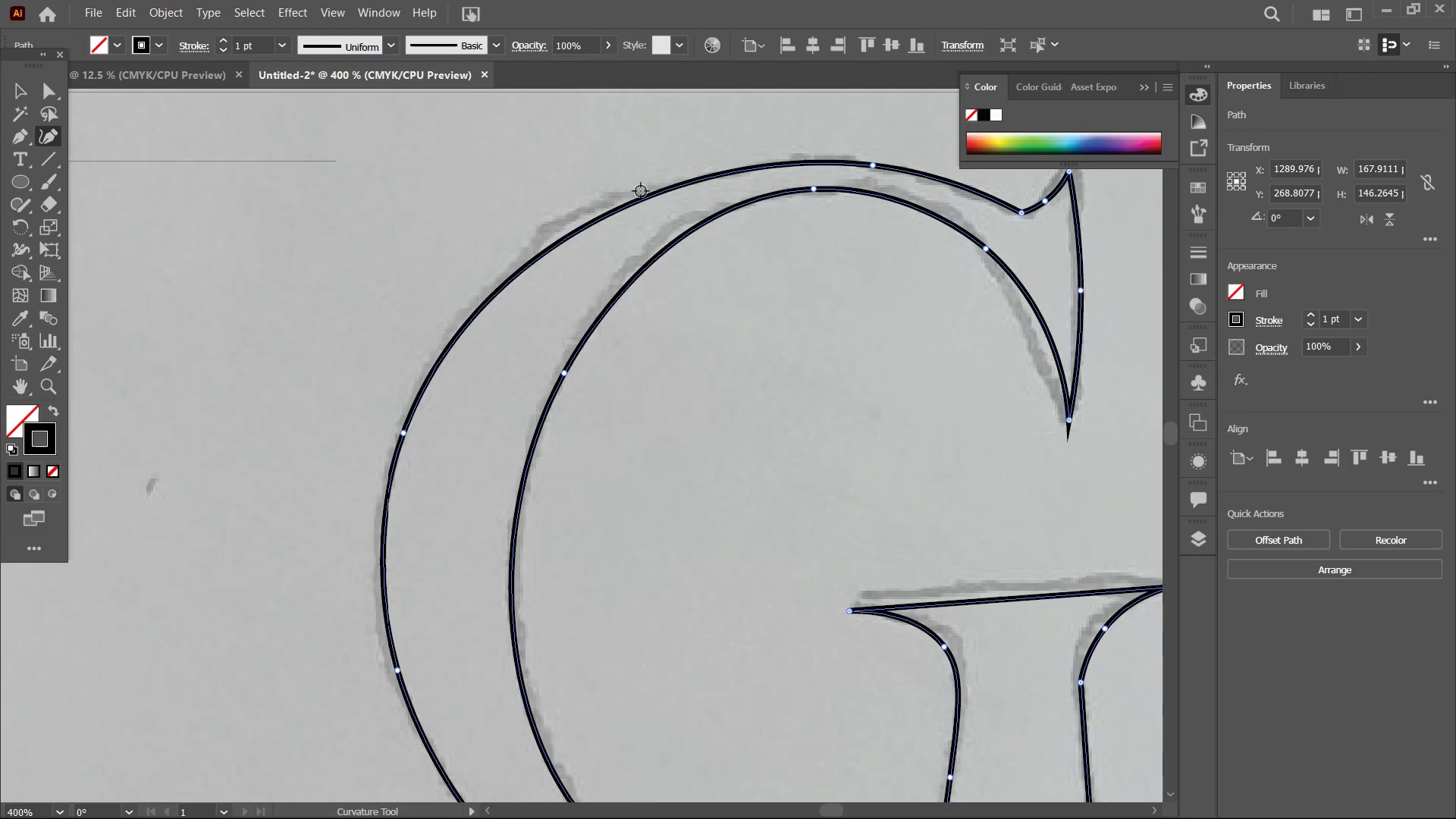 
key(Backspace)
 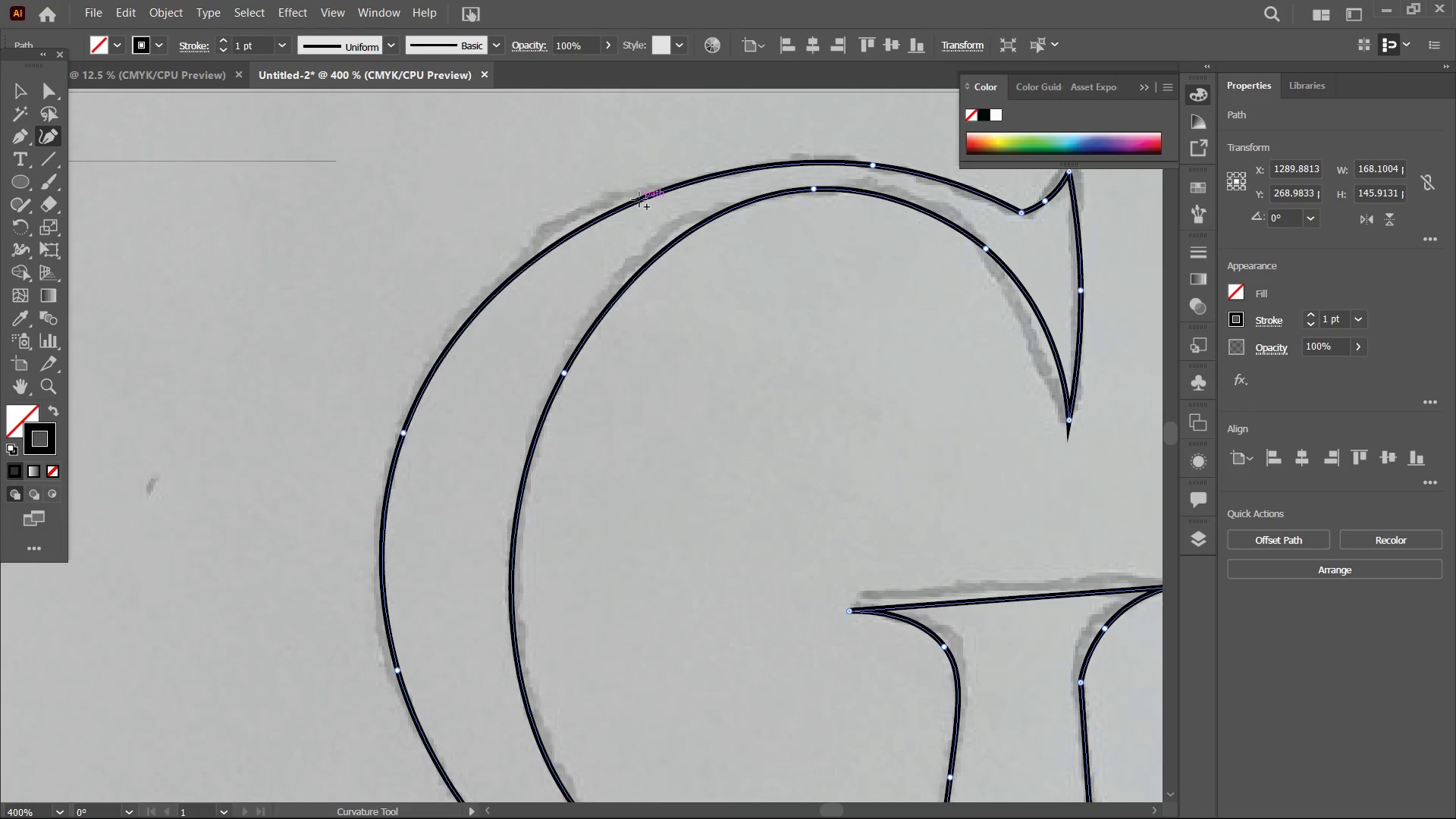 
left_click_drag(start_coordinate=[639, 199], to_coordinate=[636, 191])
 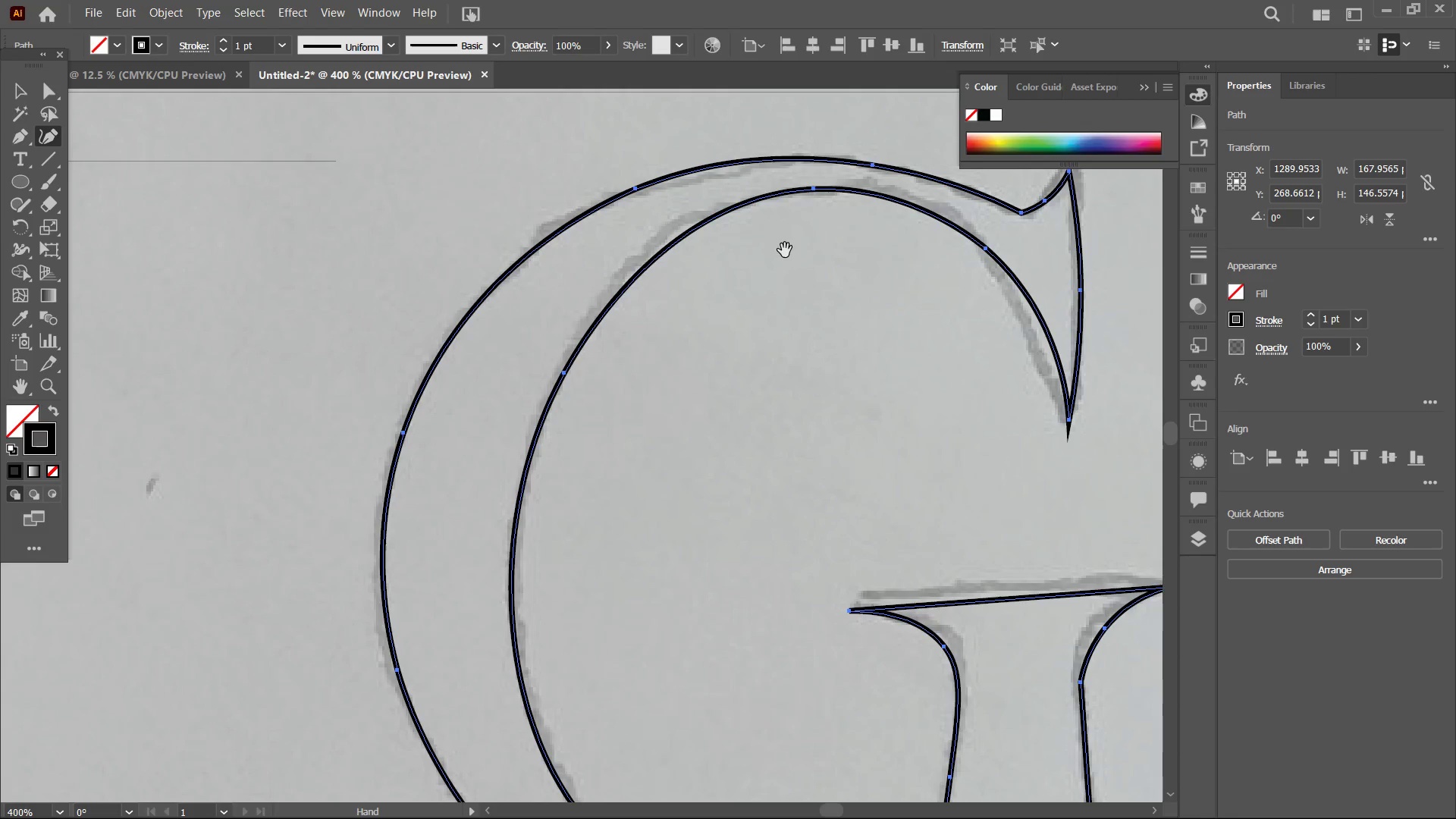 
hold_key(key=Space, duration=1.5)
 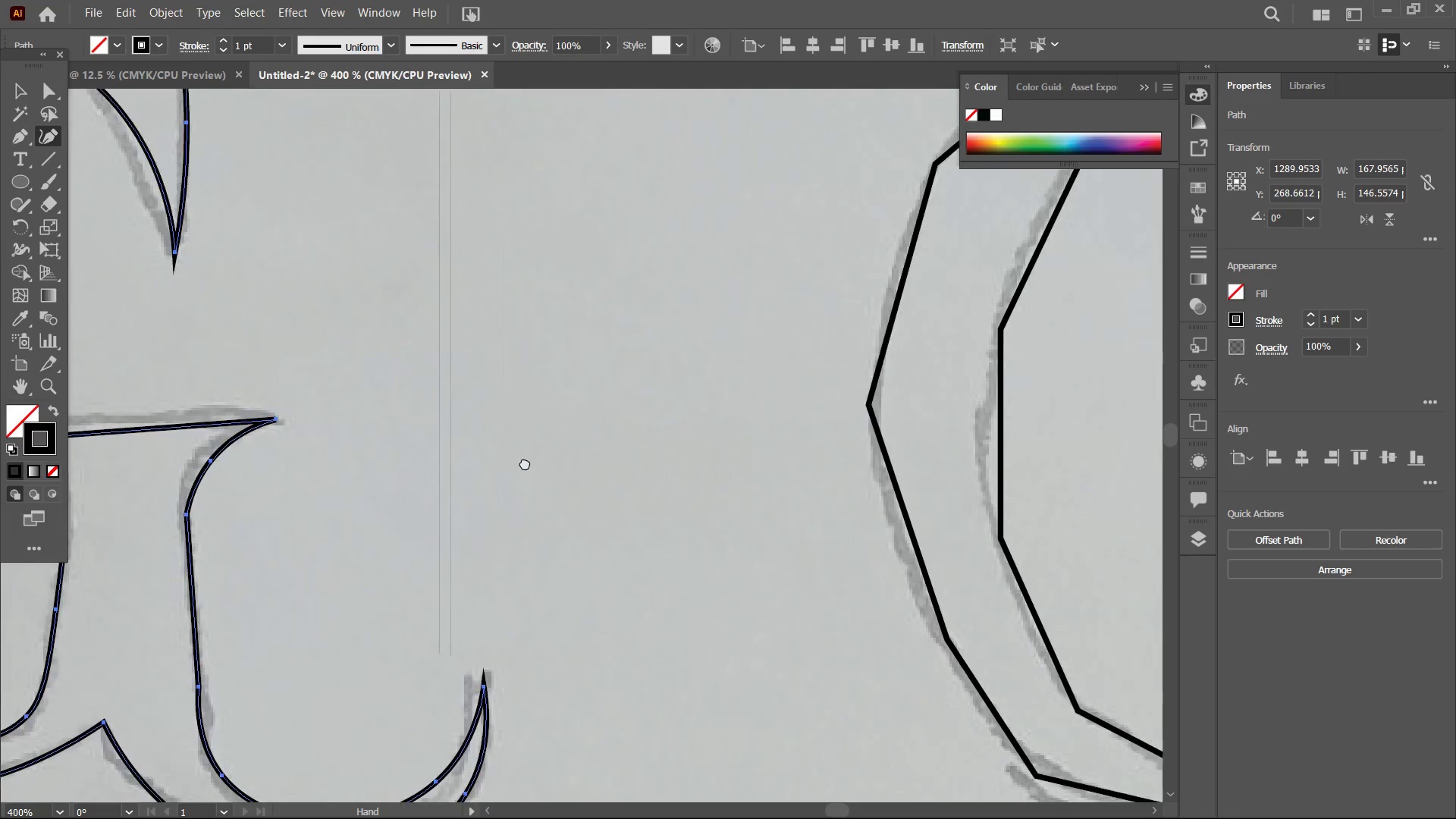 
left_click_drag(start_coordinate=[827, 271], to_coordinate=[643, 249])
 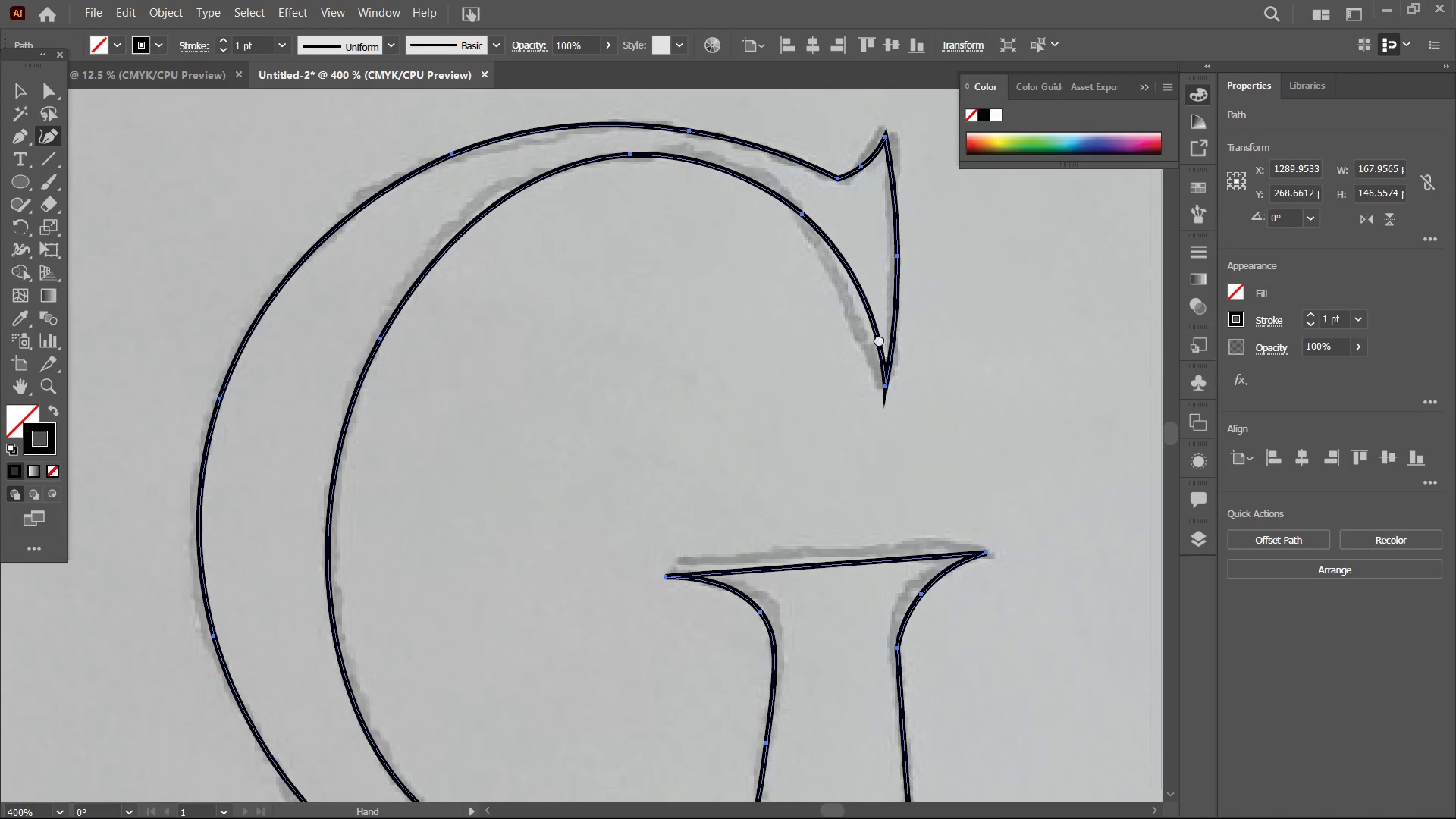 
left_click_drag(start_coordinate=[882, 375], to_coordinate=[872, 281])
 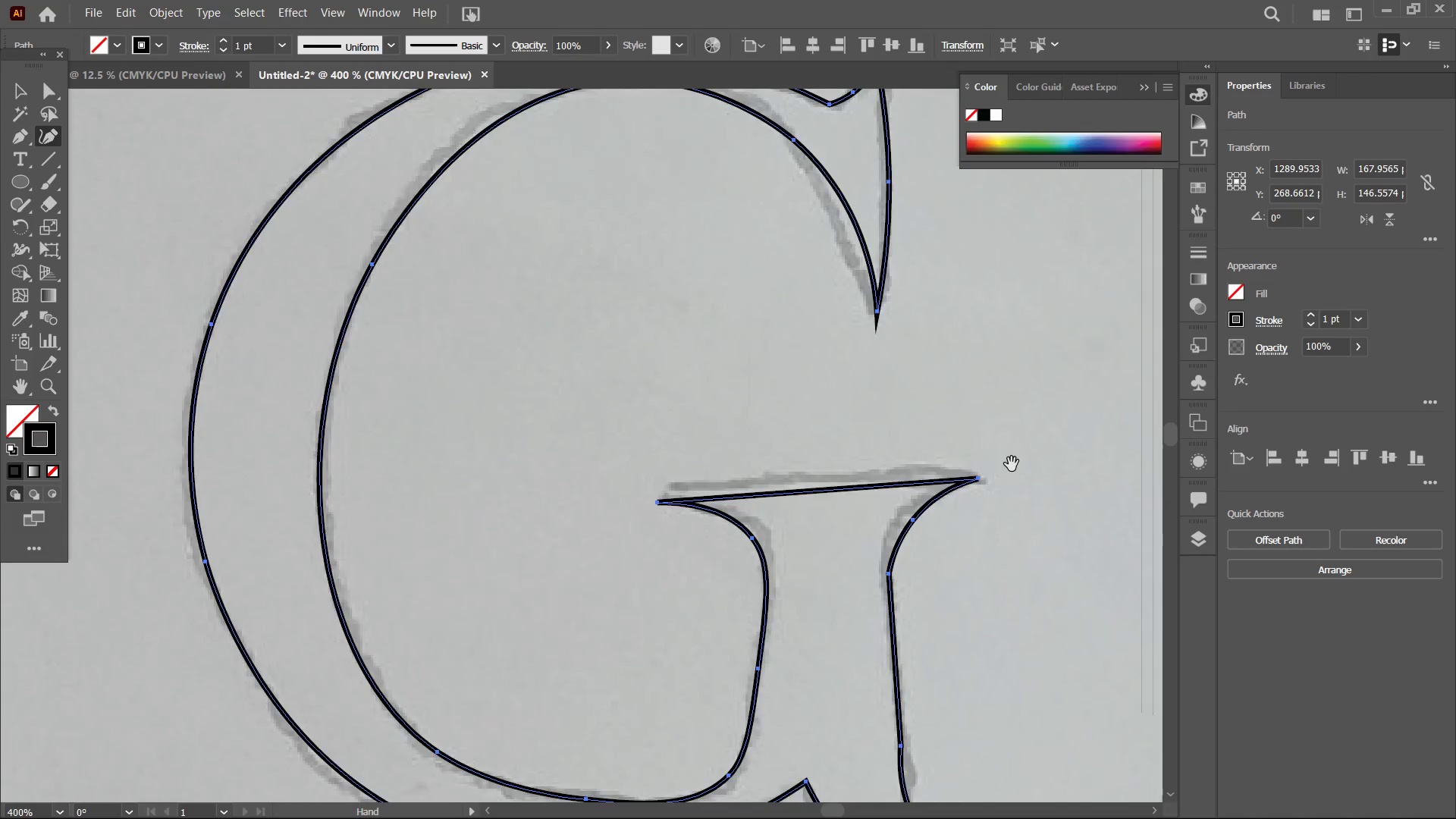 
hold_key(key=Space, duration=1.2)
 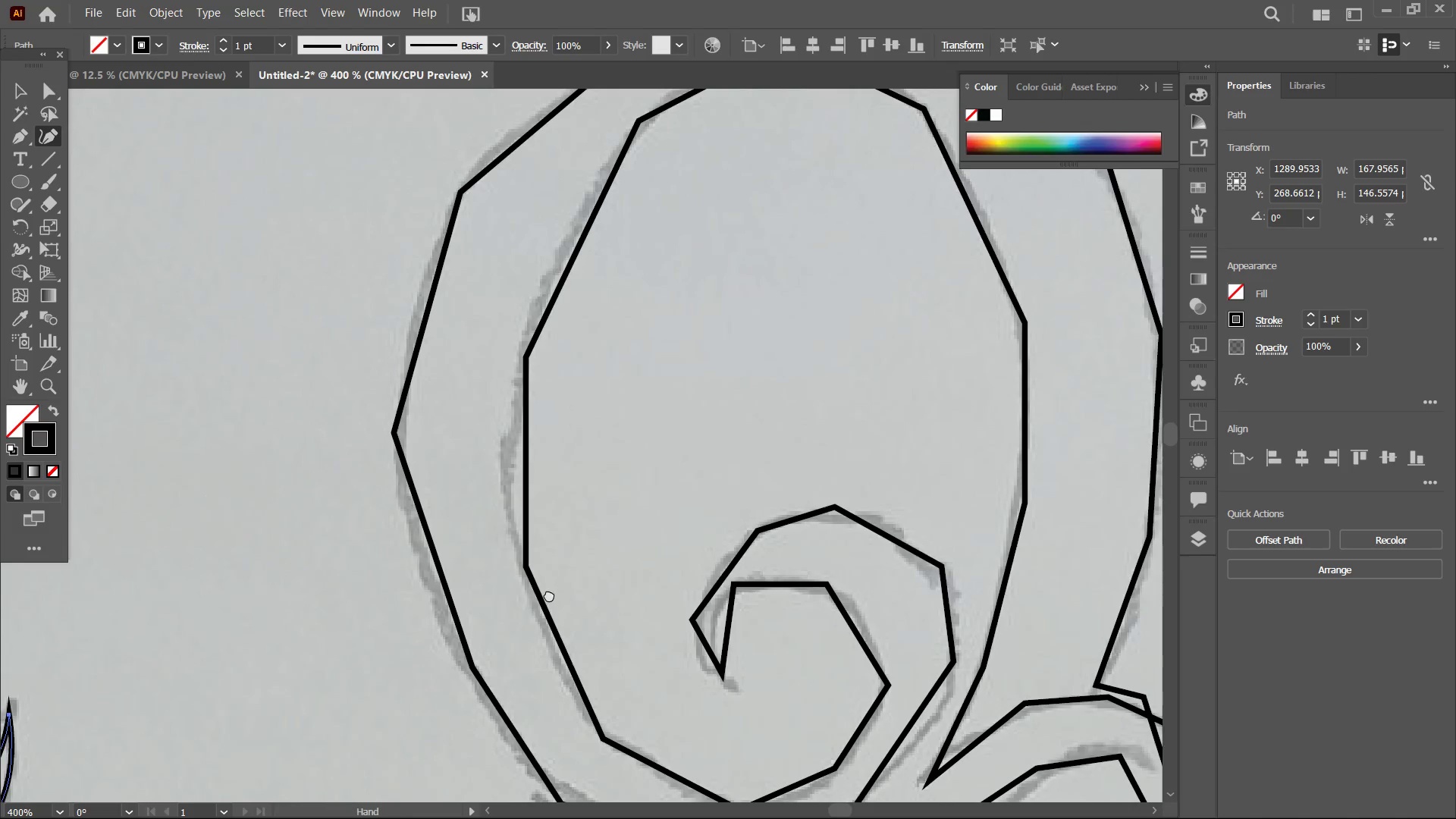 
left_click_drag(start_coordinate=[1021, 482], to_coordinate=[382, 422])
 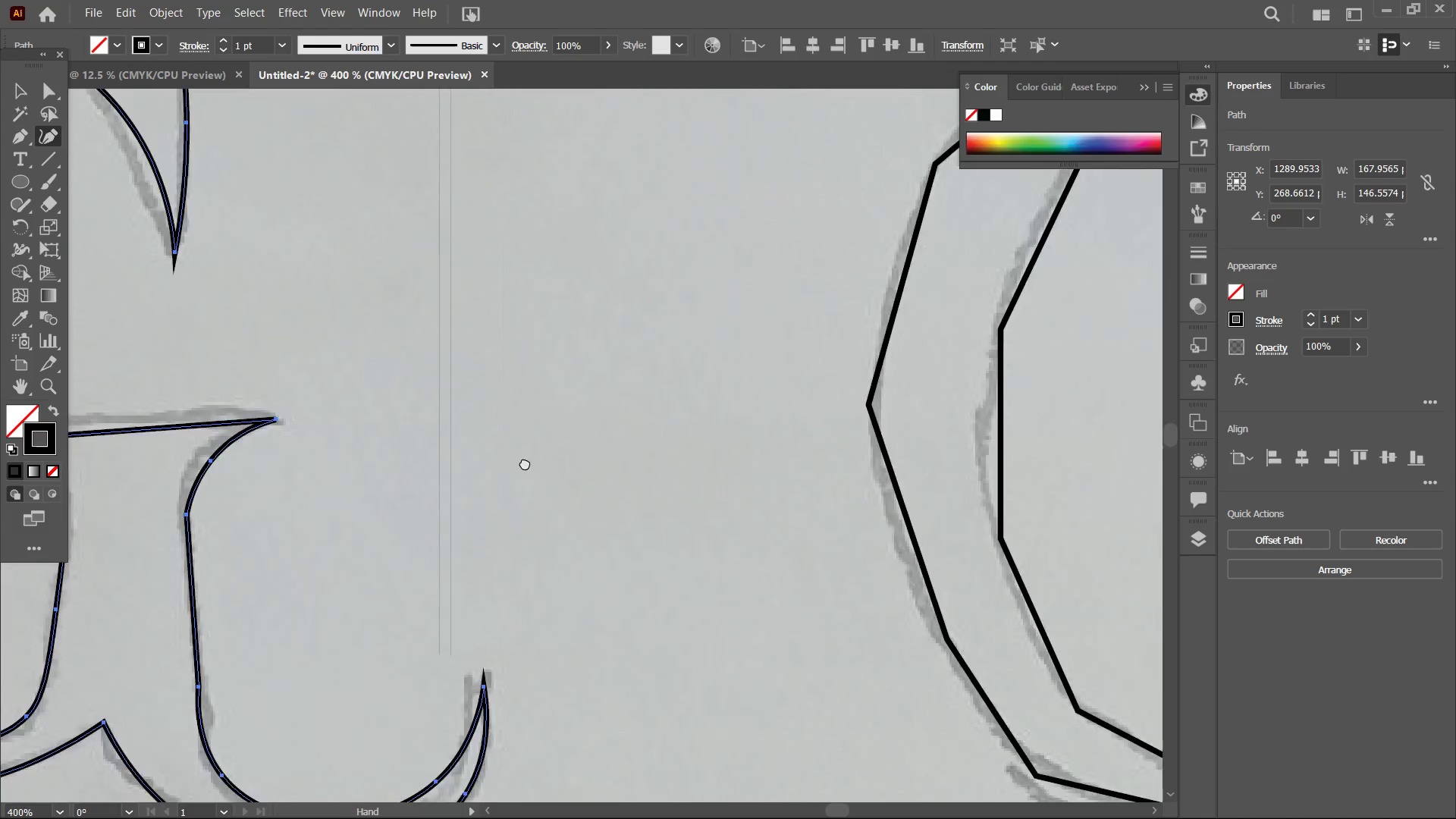 
left_click_drag(start_coordinate=[750, 462], to_coordinate=[212, 491])
 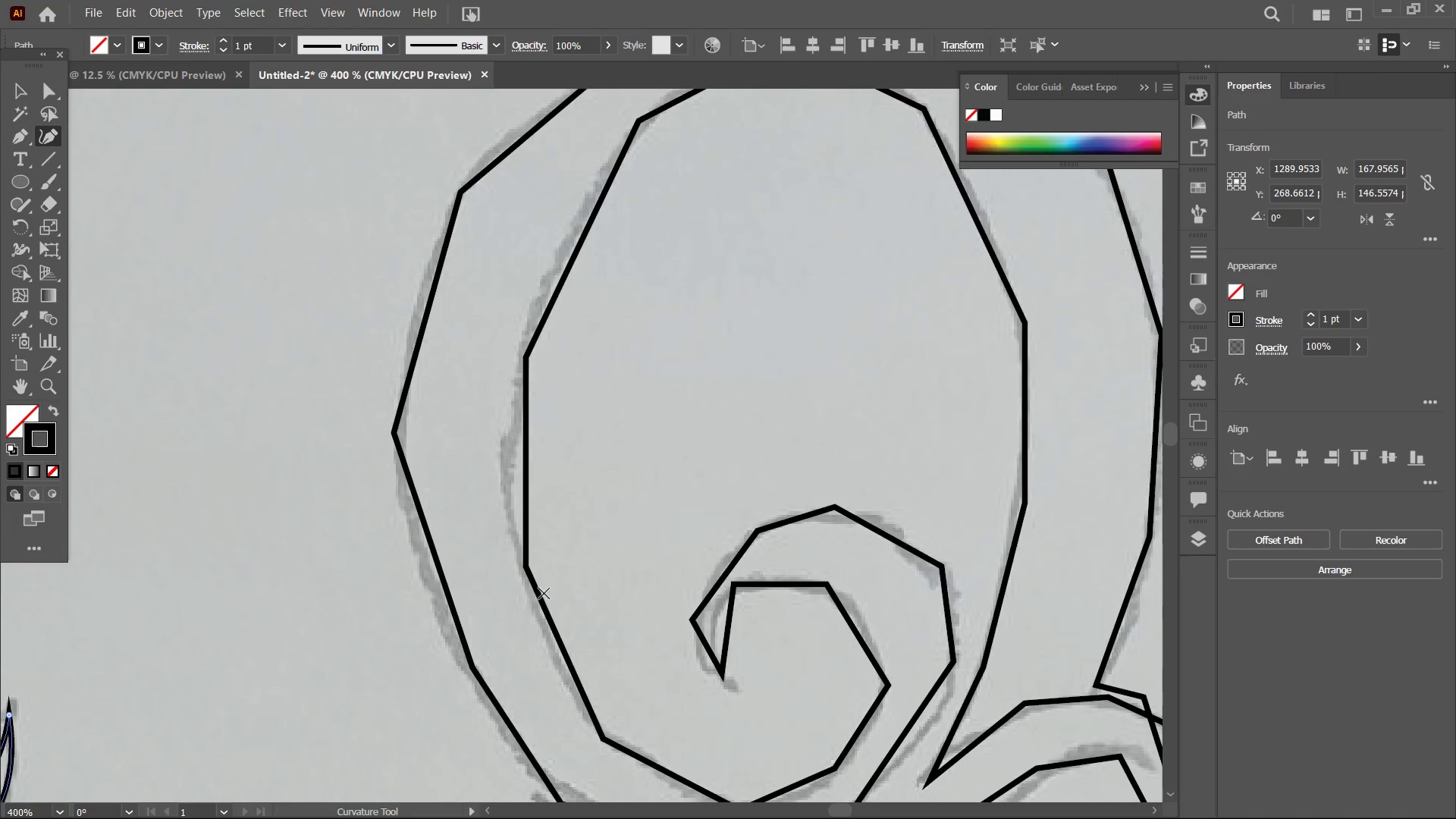 
hold_key(key=Space, duration=0.48)
 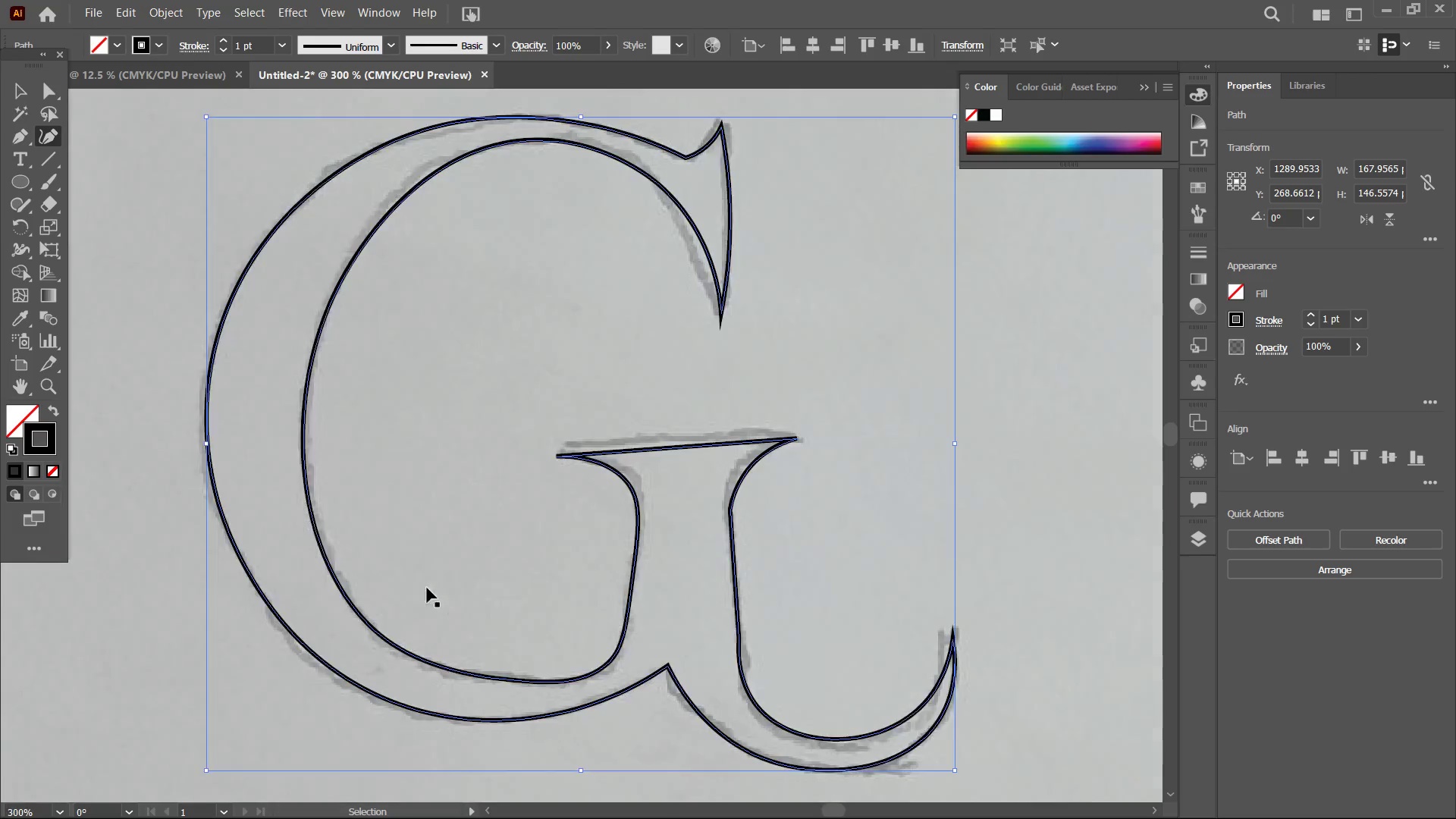 
left_click_drag(start_coordinate=[549, 595], to_coordinate=[433, 592])
 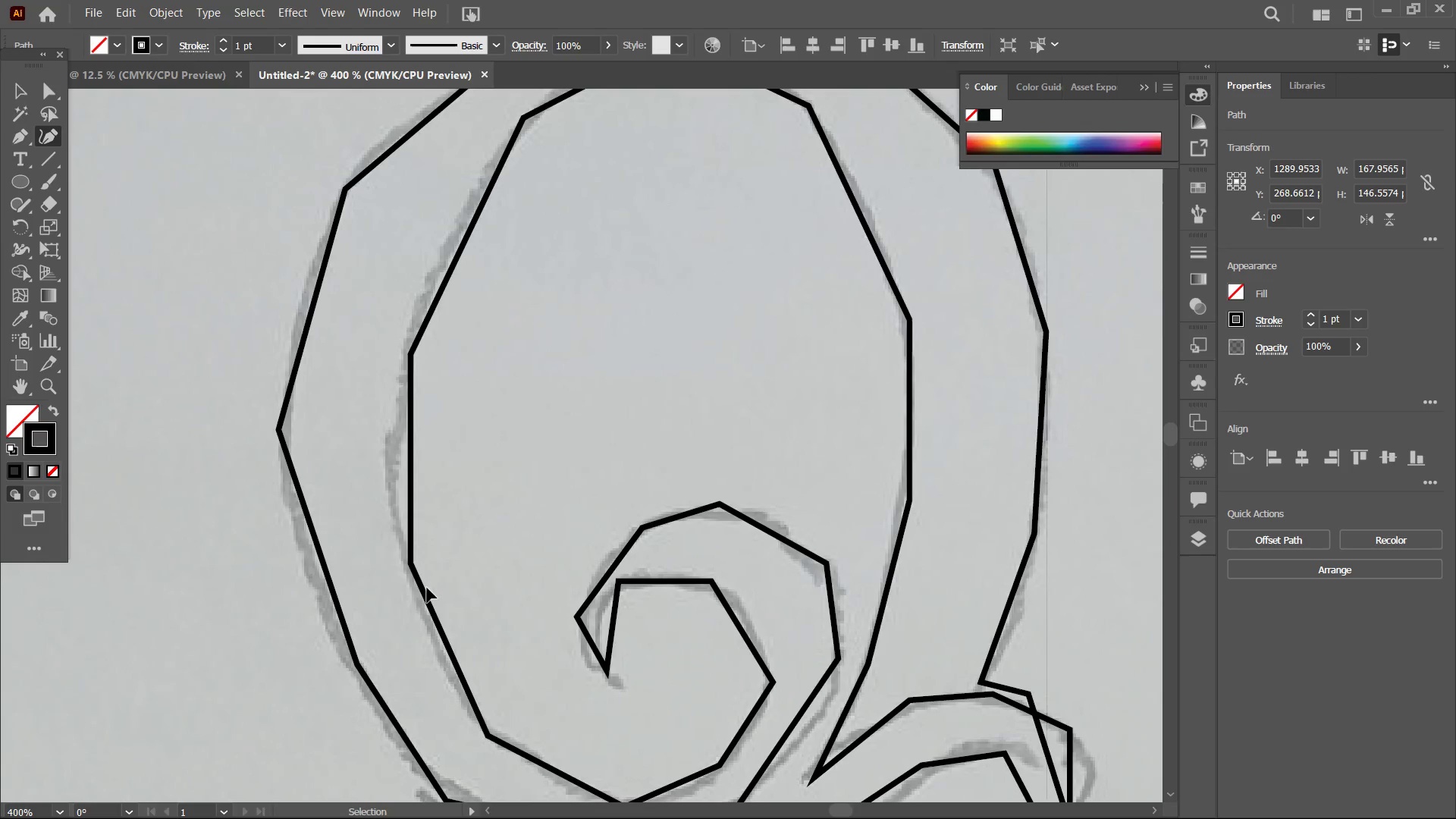 
key(Control+Minus)
 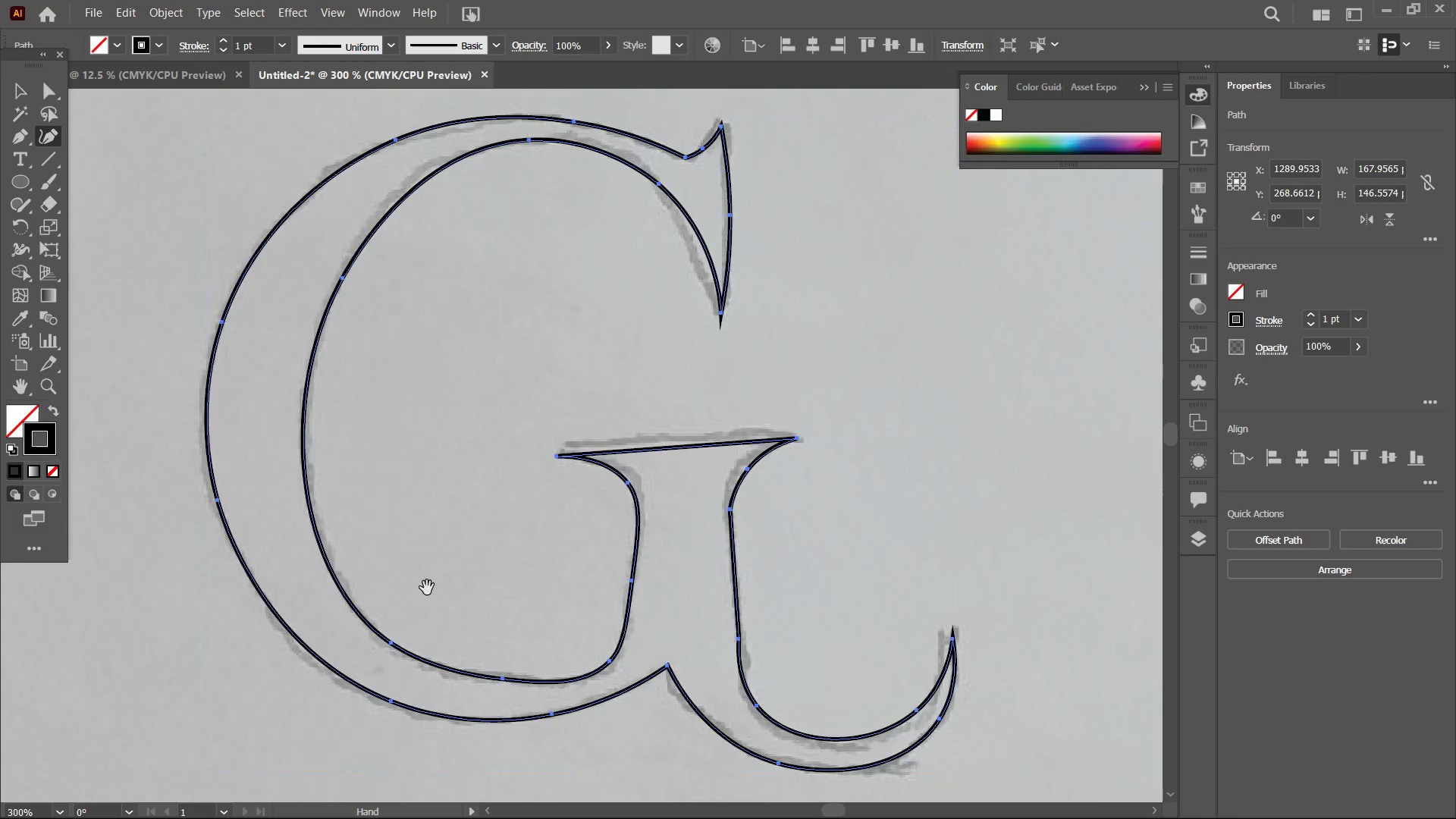 
hold_key(key=Space, duration=1.3)
 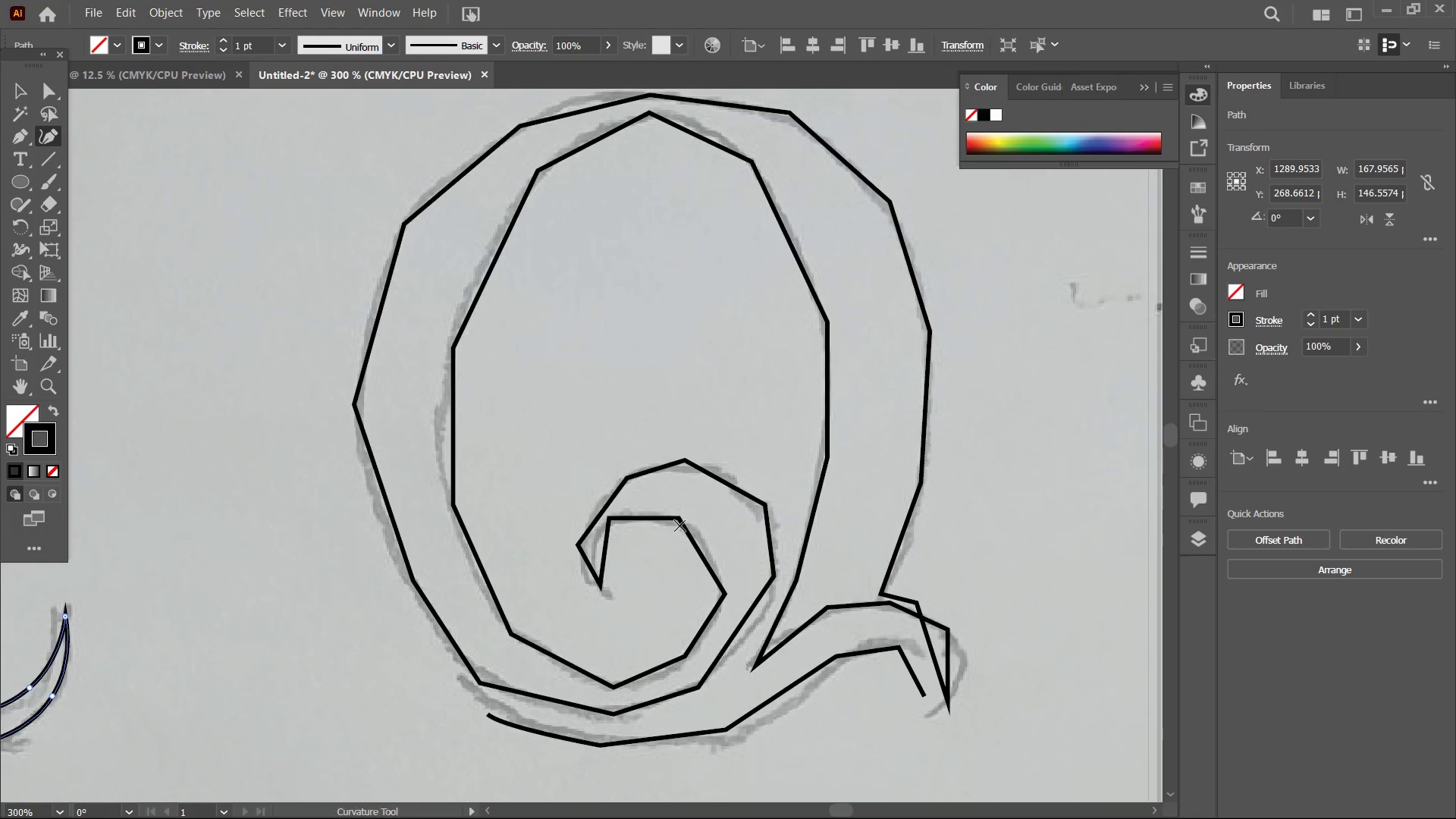 
left_click_drag(start_coordinate=[715, 588], to_coordinate=[2, 566])
 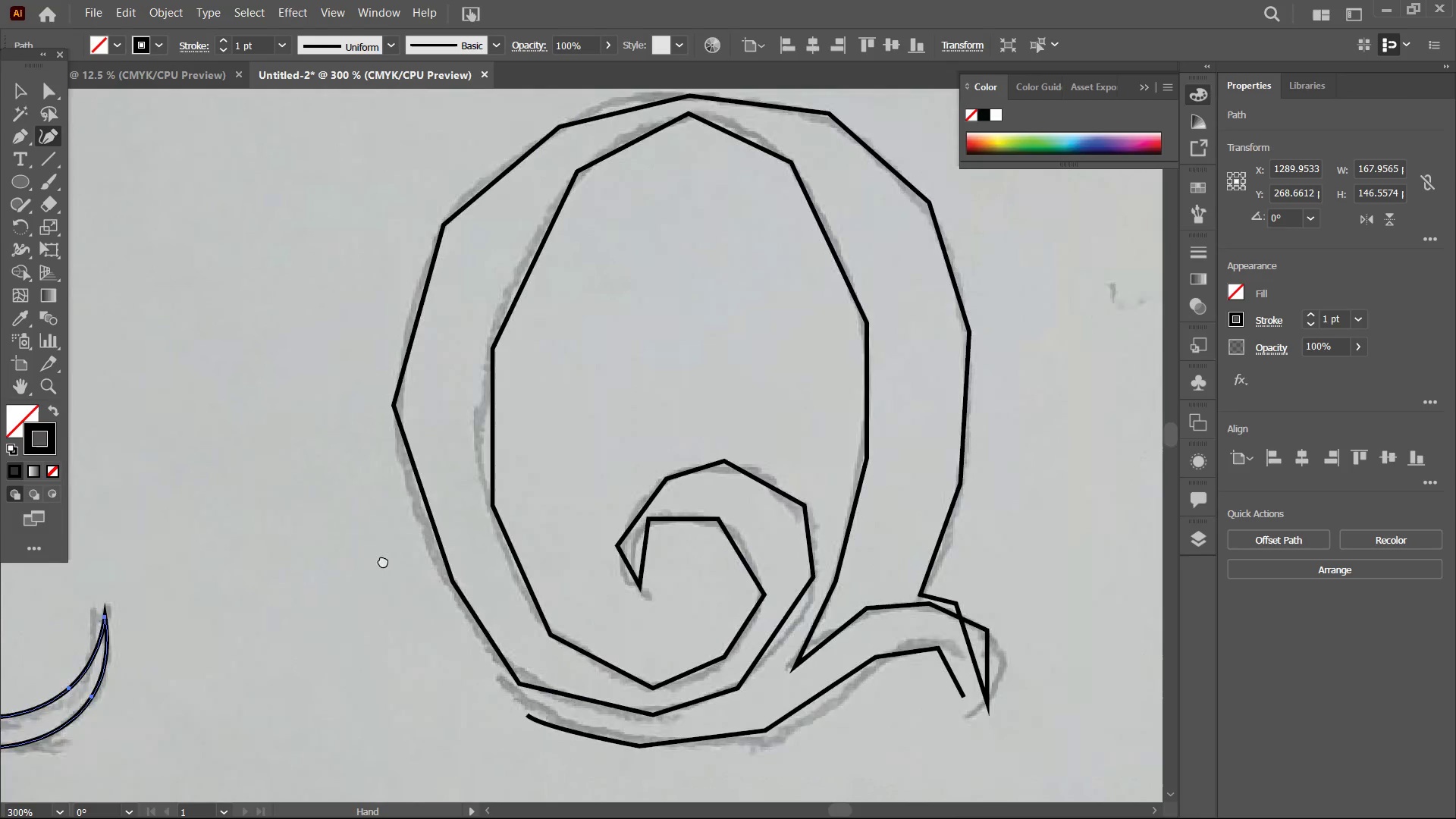 
left_click_drag(start_coordinate=[532, 560], to_coordinate=[357, 560])
 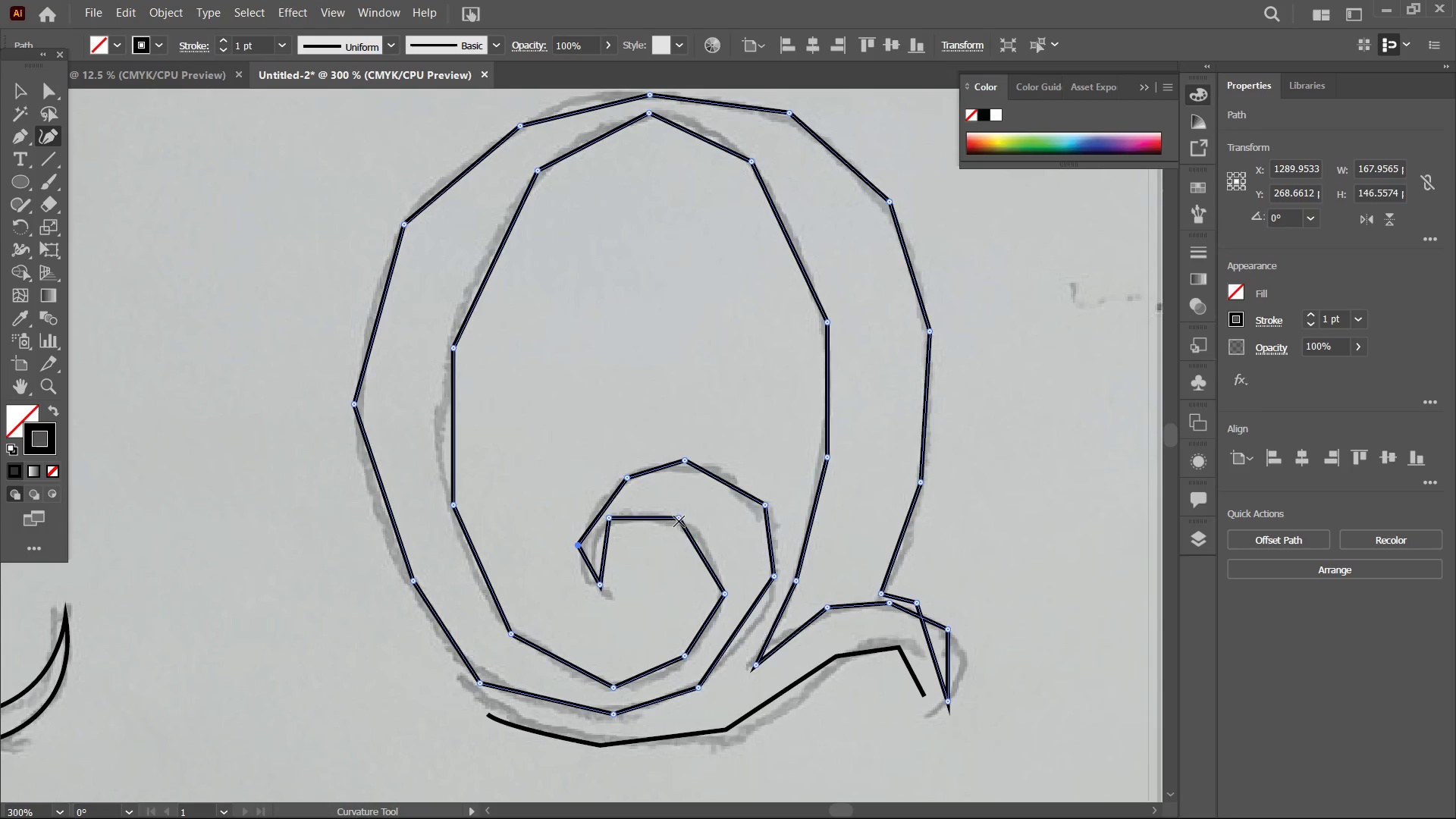 
double_click([679, 521])
 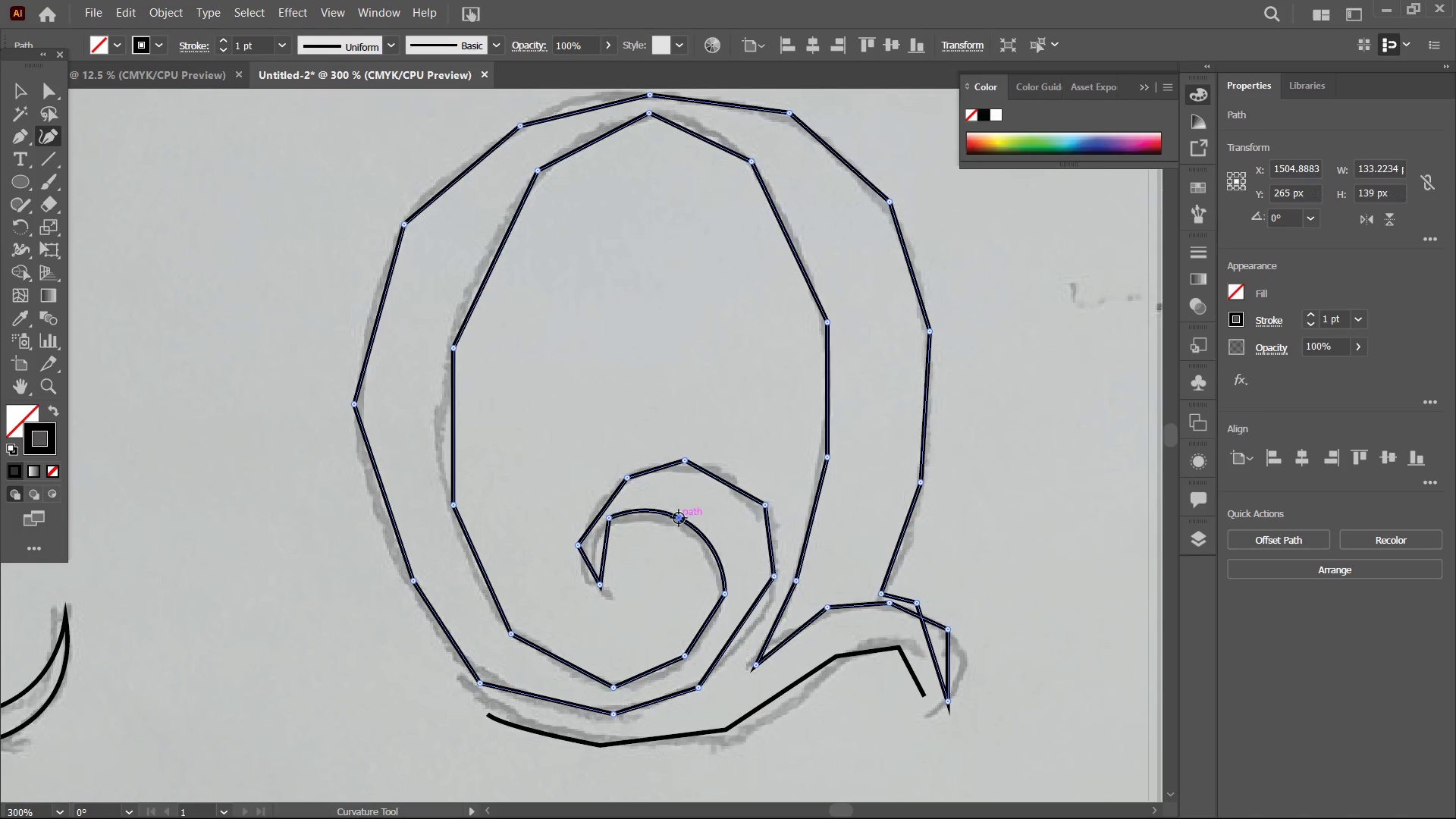 
left_click([679, 518])
 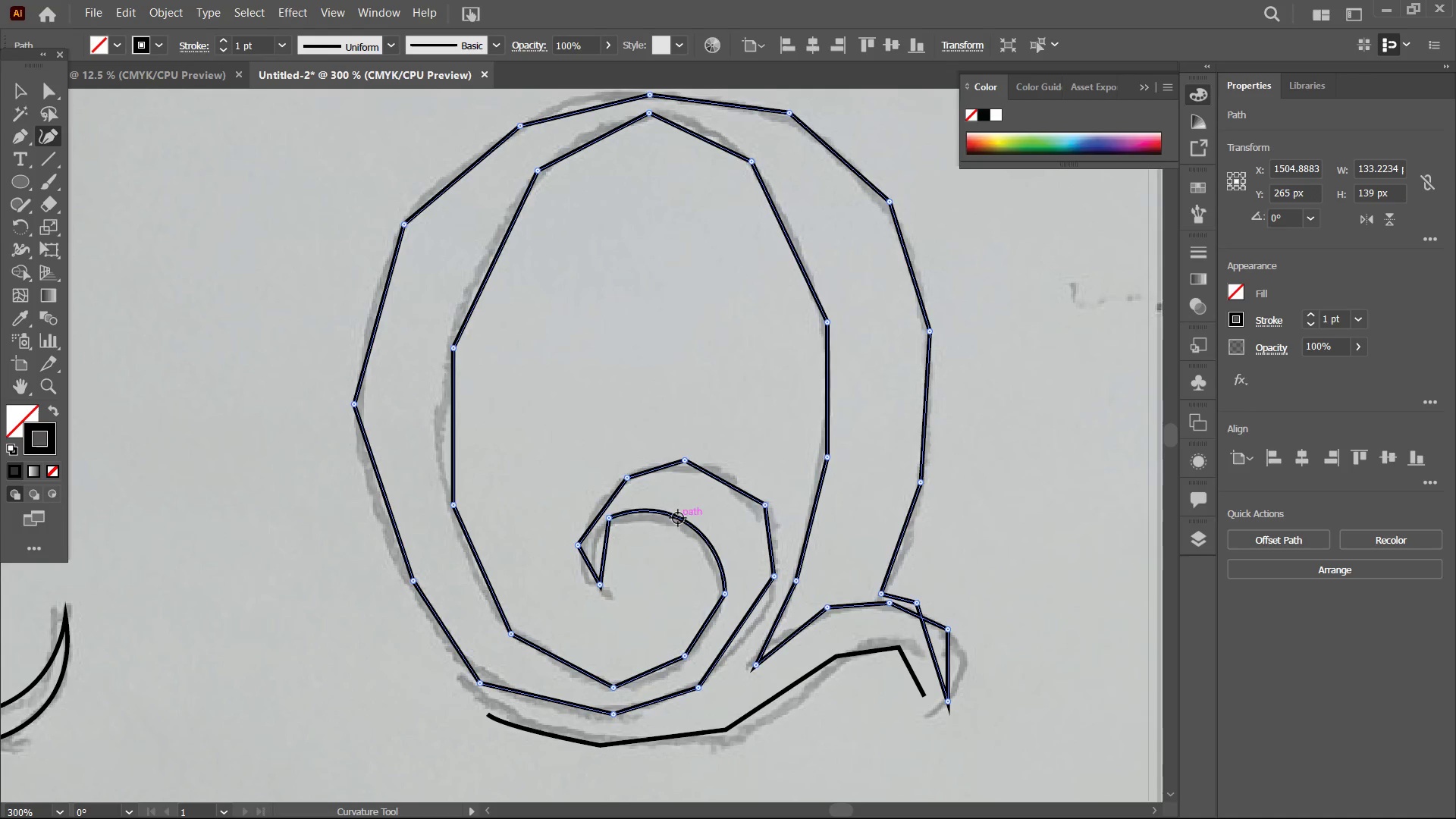 
key(Backspace)
 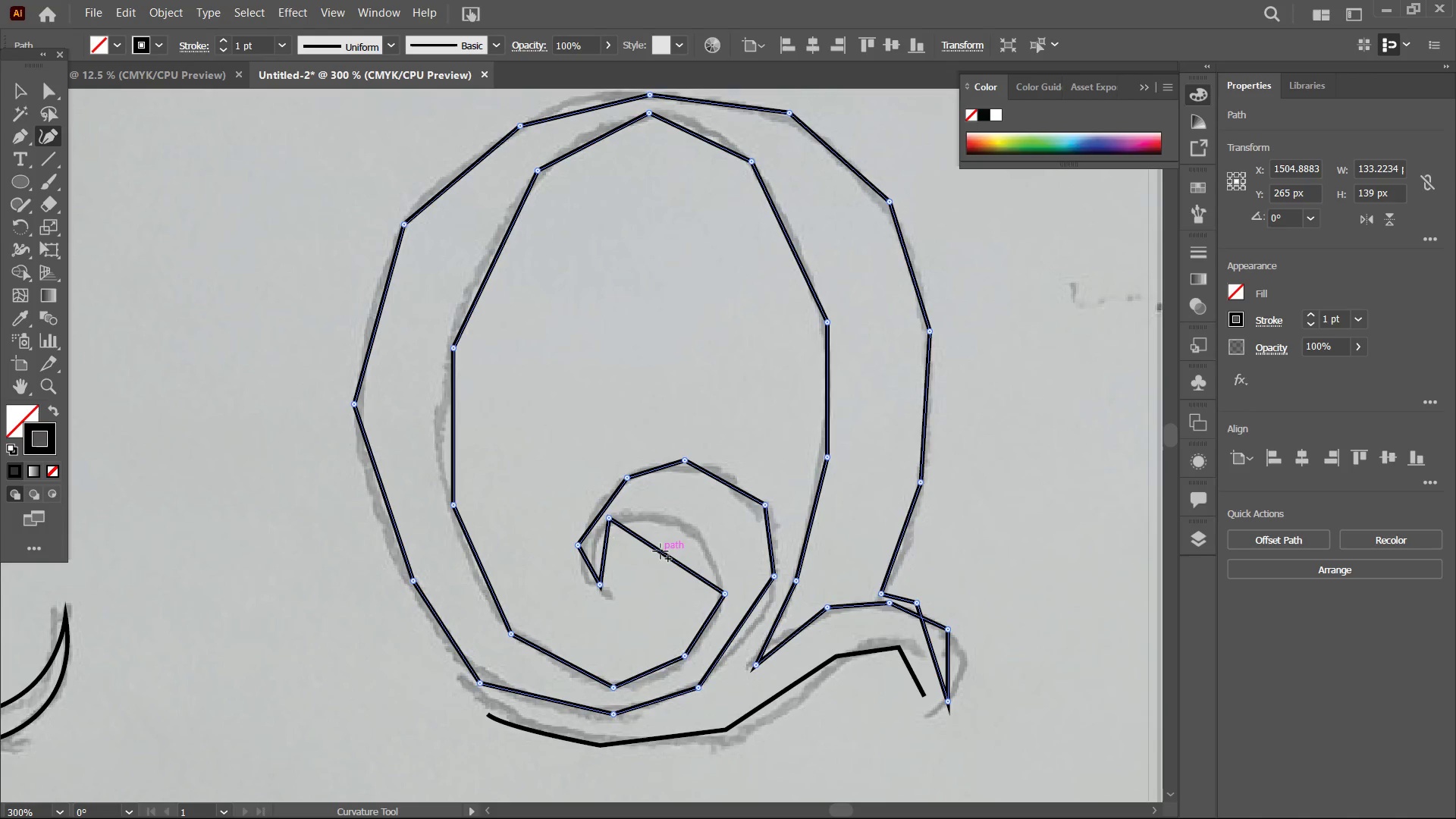 
left_click_drag(start_coordinate=[661, 551], to_coordinate=[695, 526])
 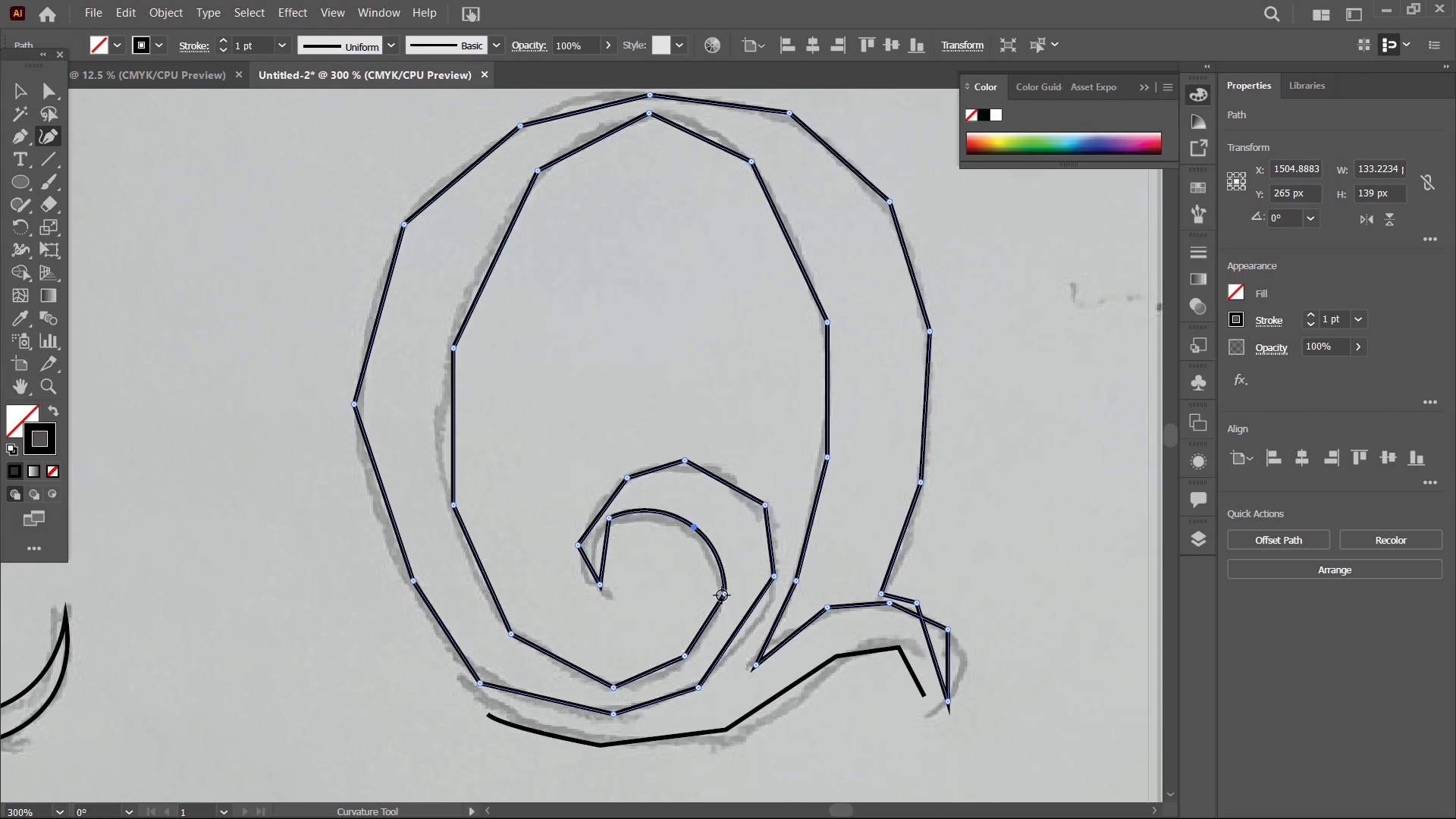 
left_click([723, 595])
 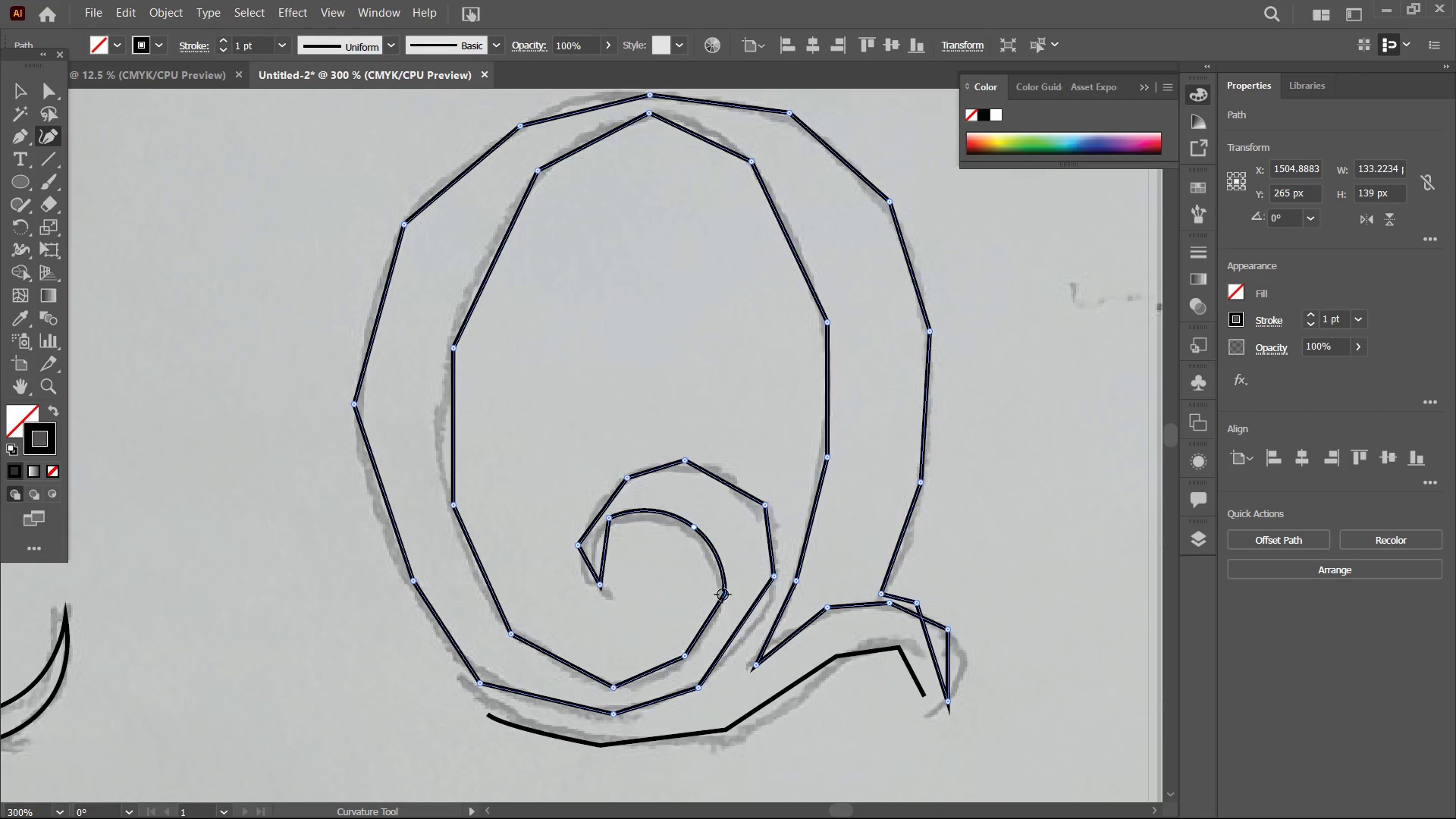 
key(Backspace)
 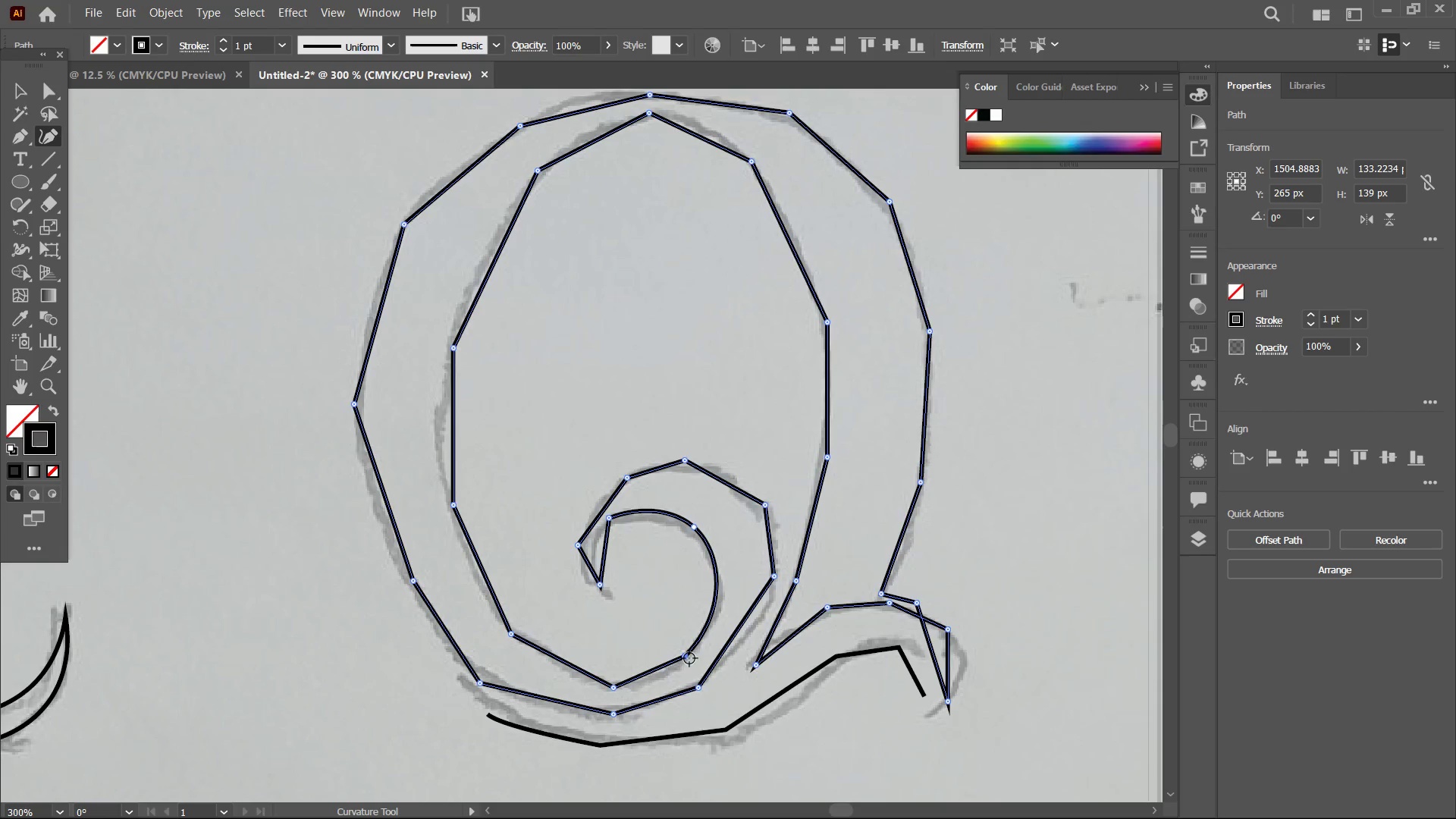 
key(Backspace)
 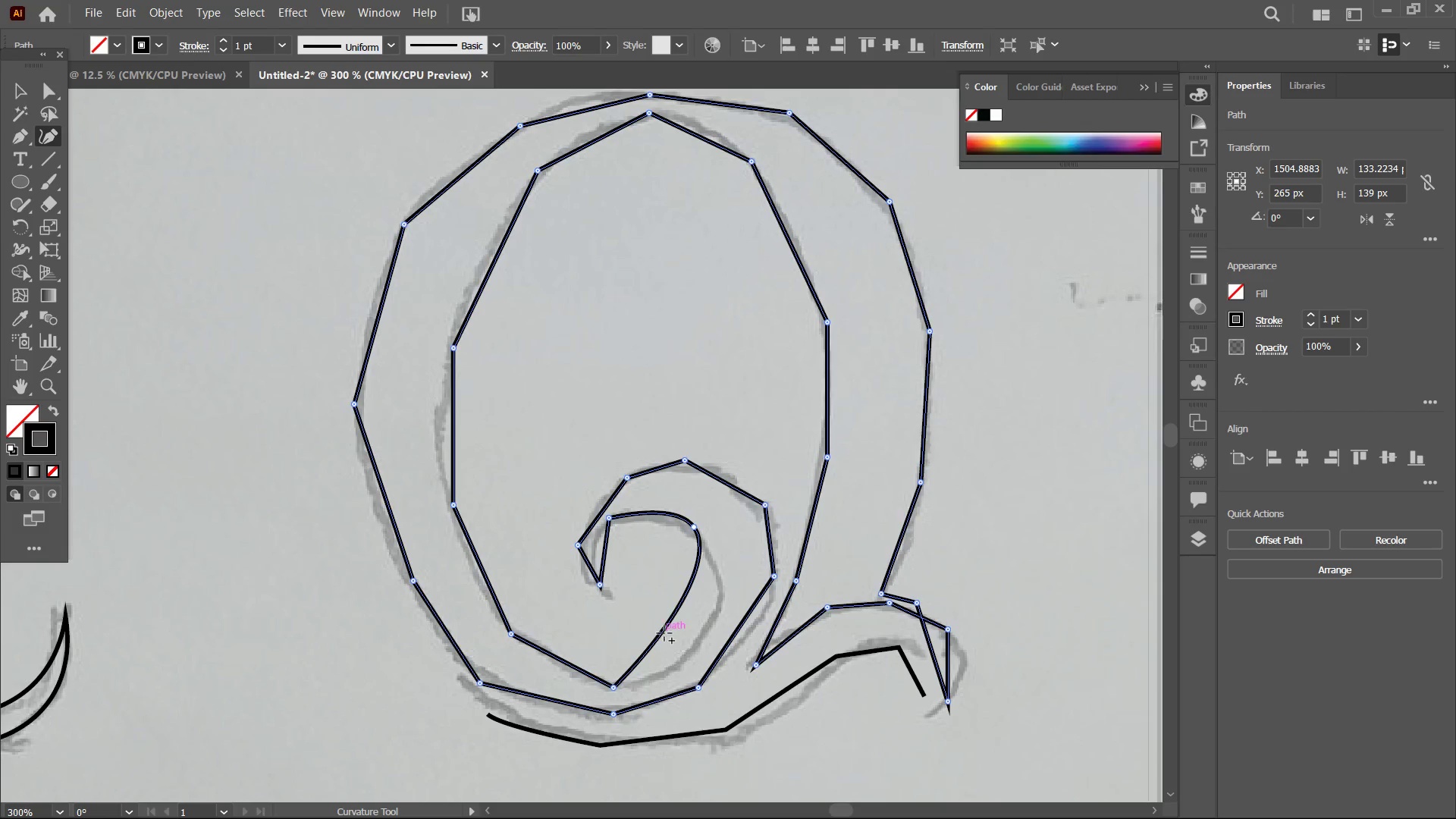 
left_click_drag(start_coordinate=[664, 633], to_coordinate=[698, 645])
 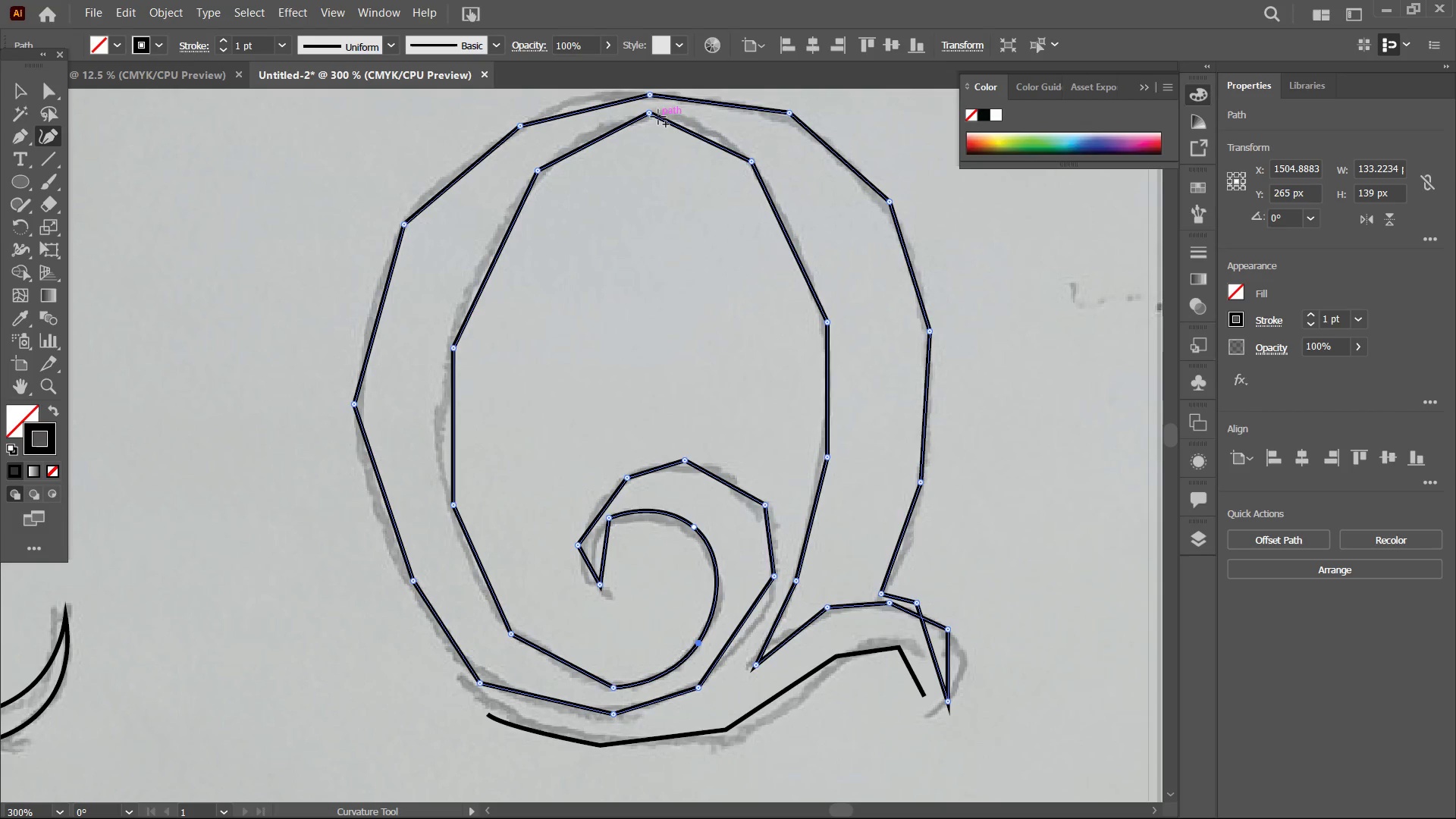 
left_click([651, 115])
 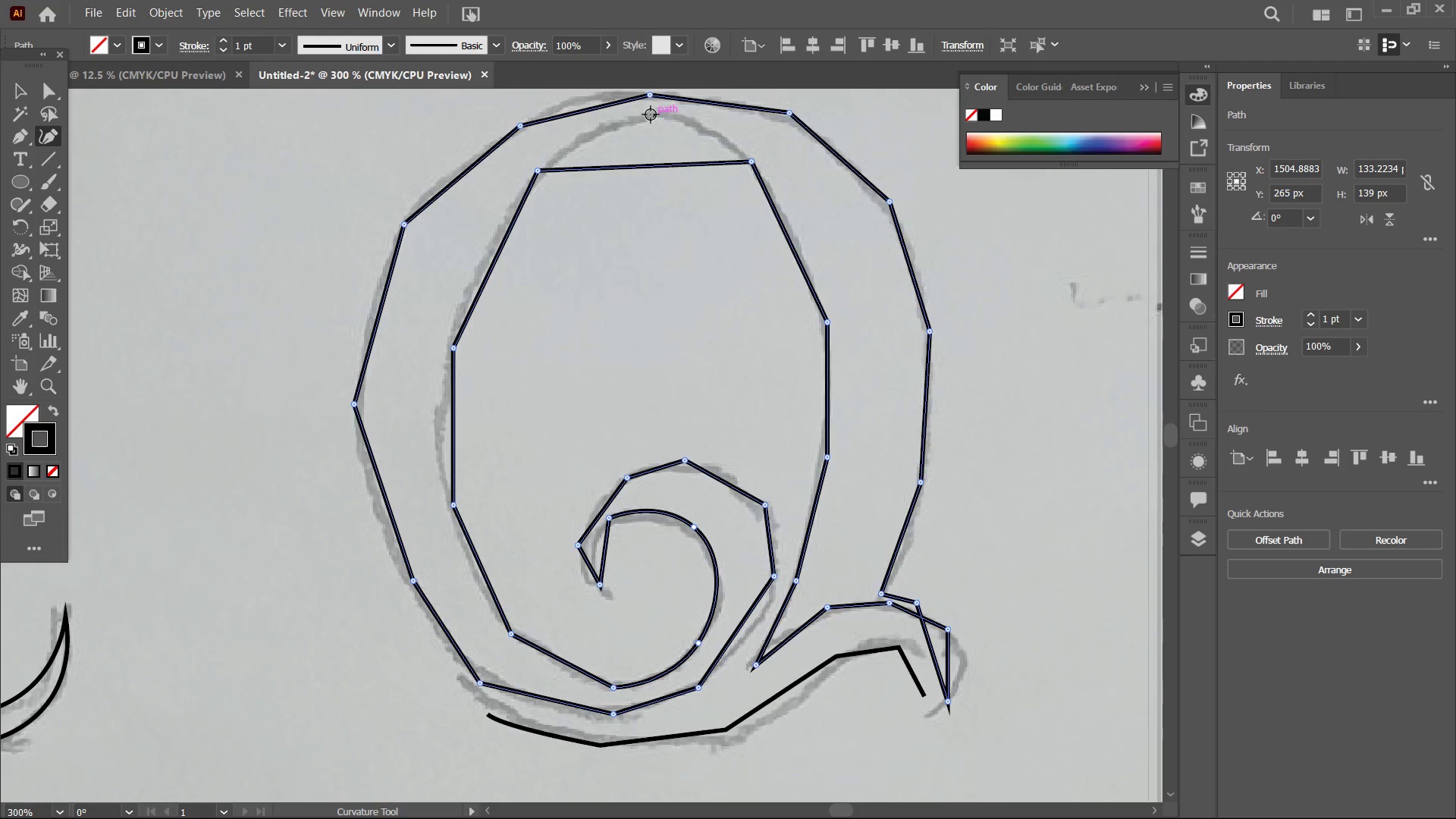 
key(Backspace)
 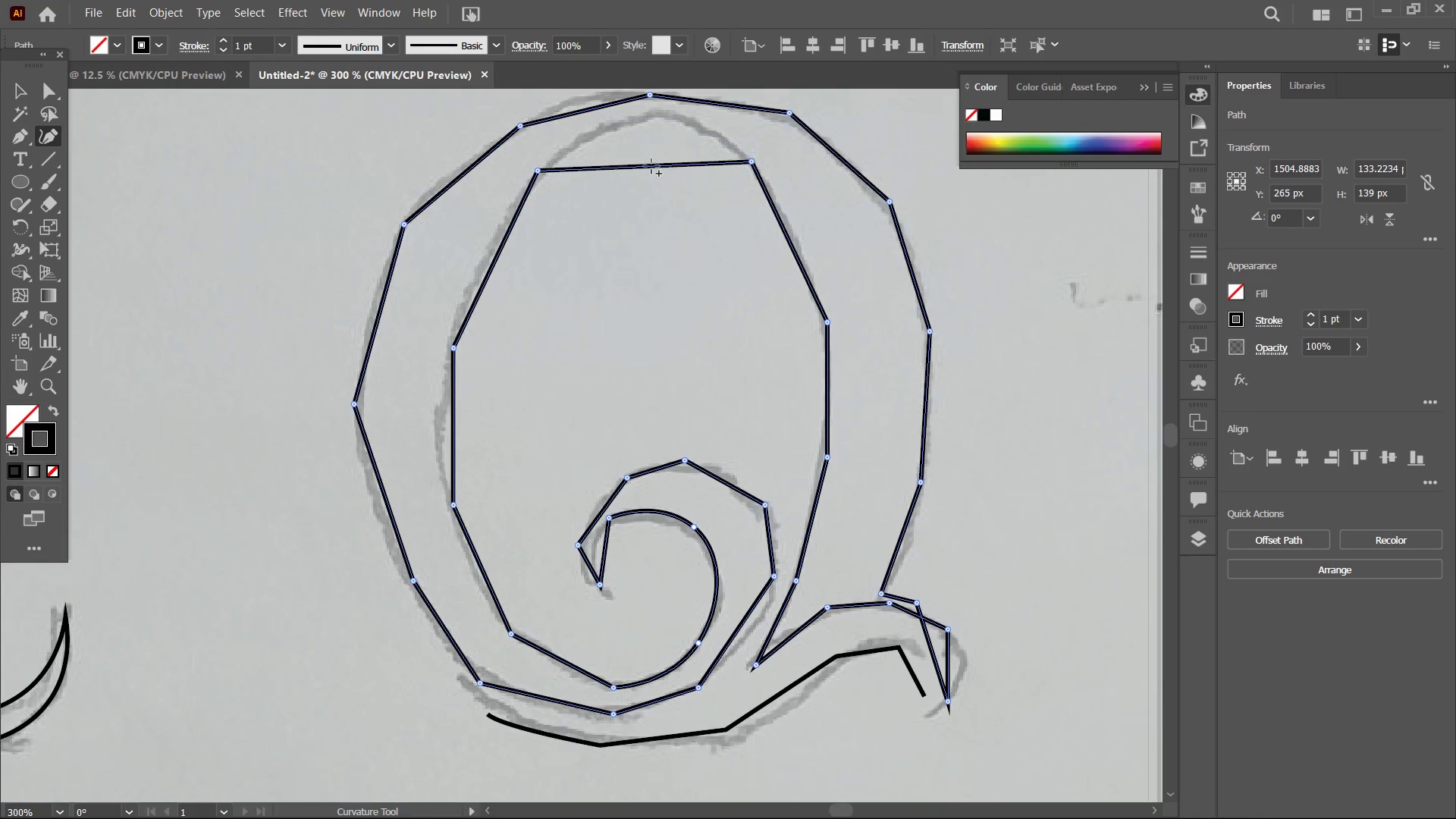 
left_click_drag(start_coordinate=[651, 167], to_coordinate=[658, 115])
 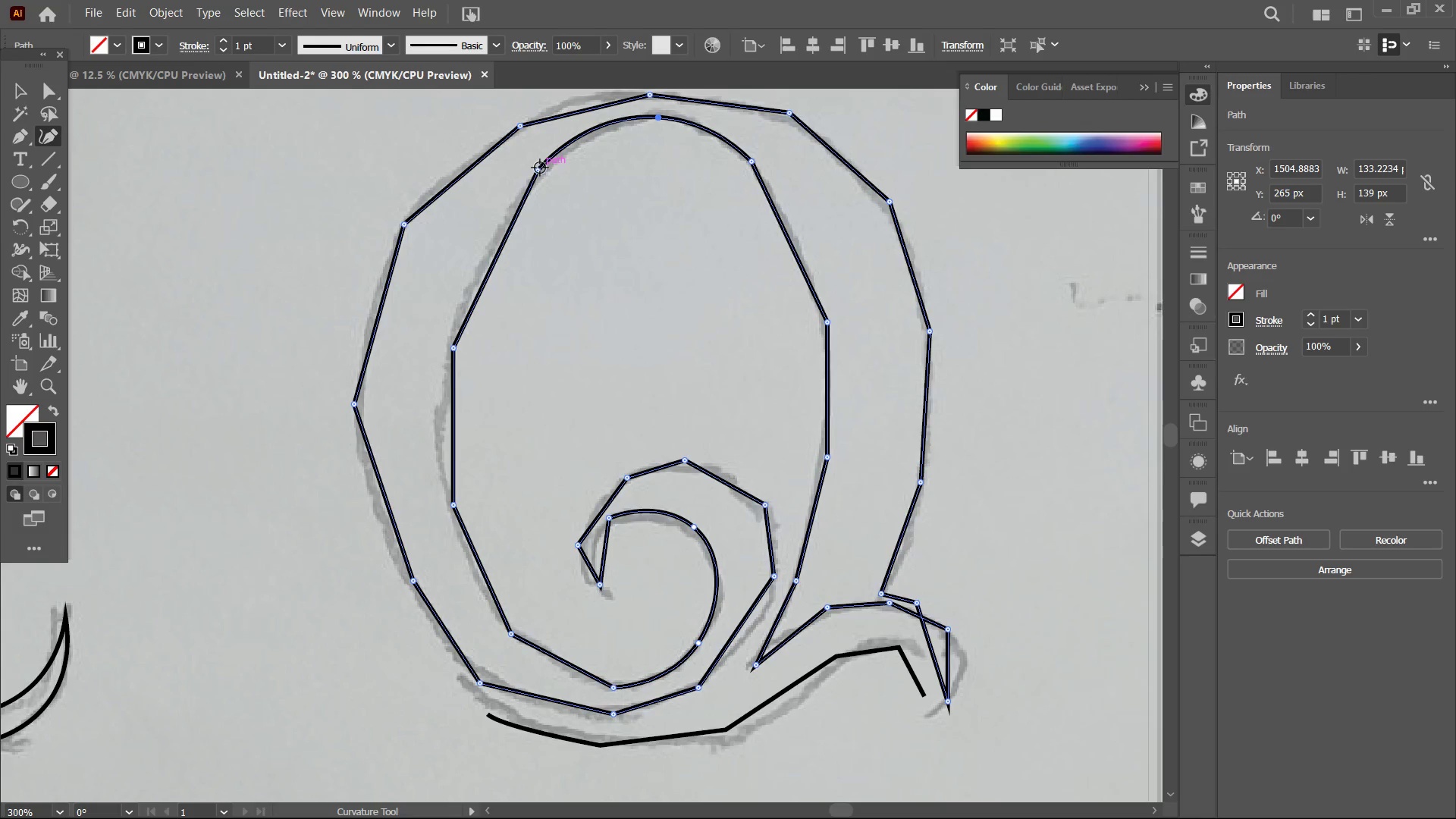 
left_click([536, 168])
 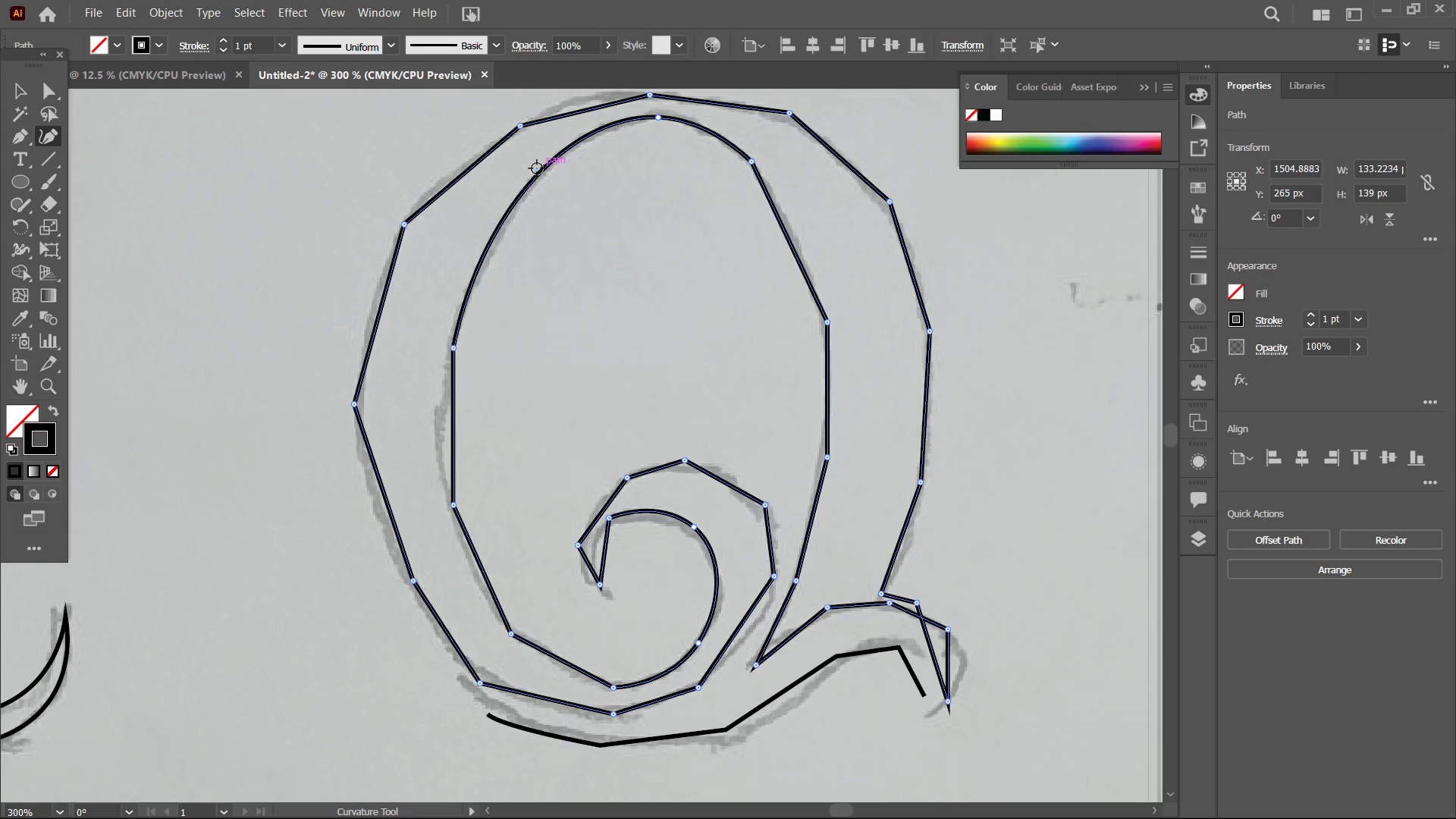 
key(Backspace)
 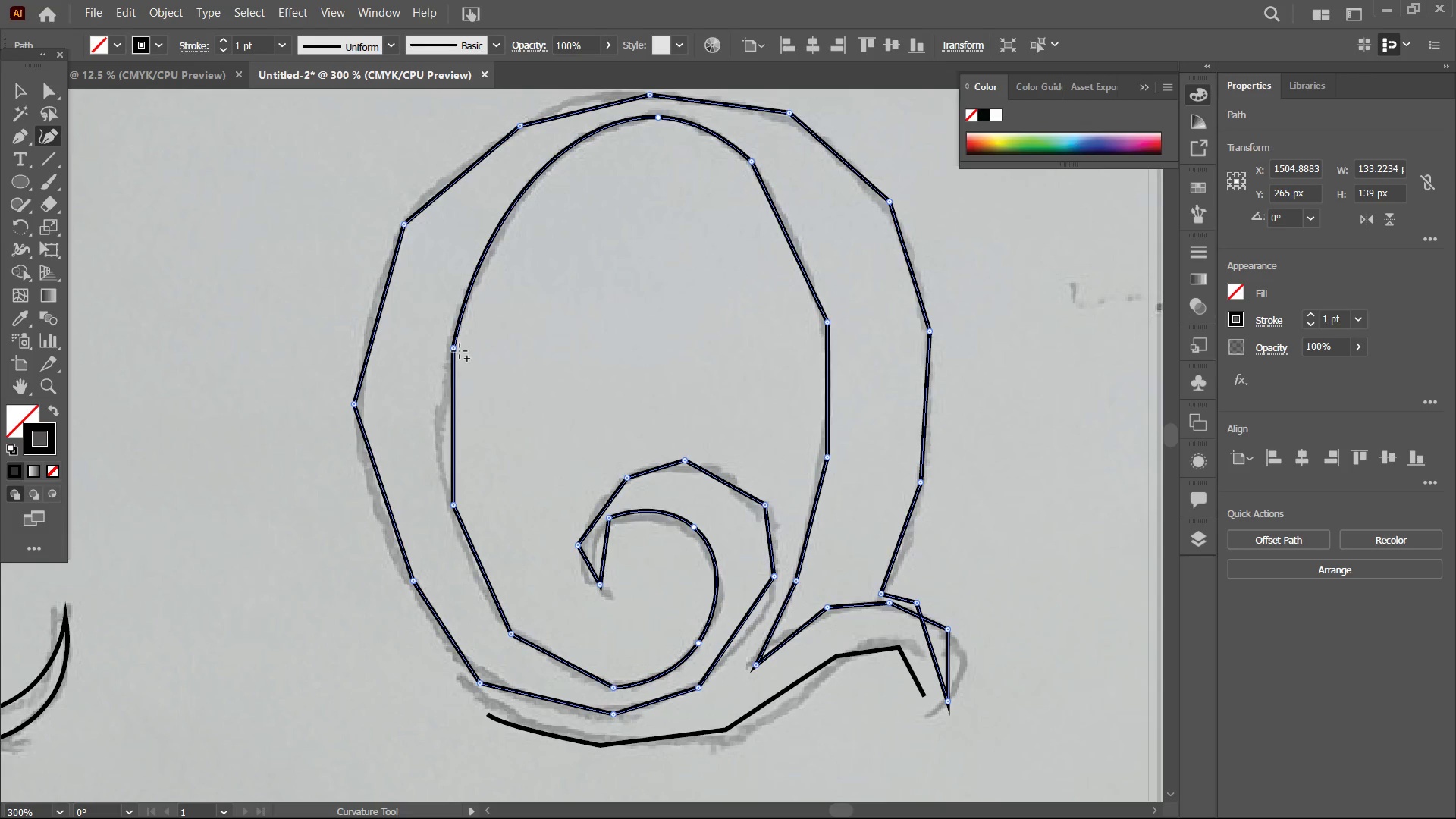 
left_click([451, 350])
 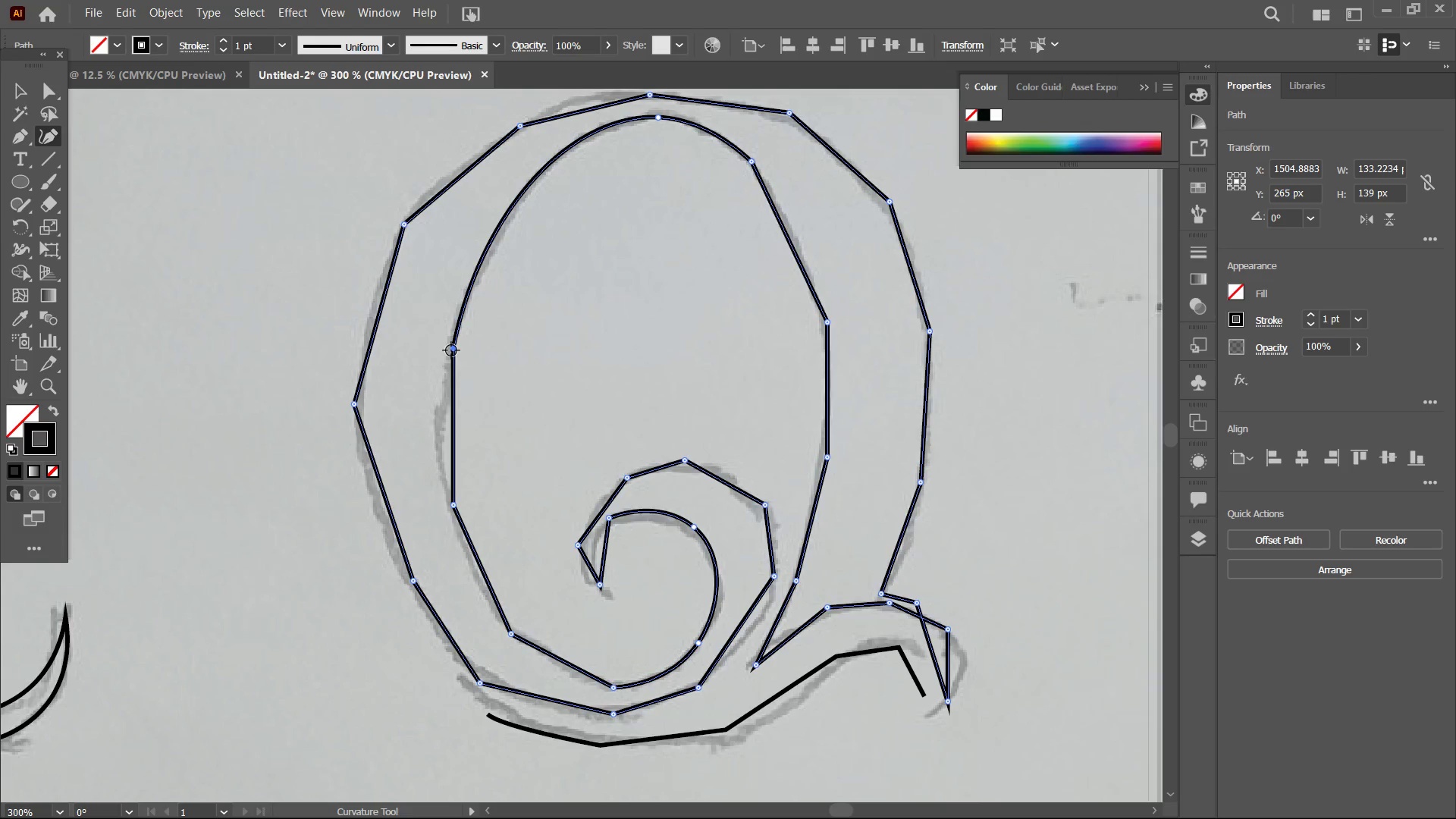 
key(Backspace)
 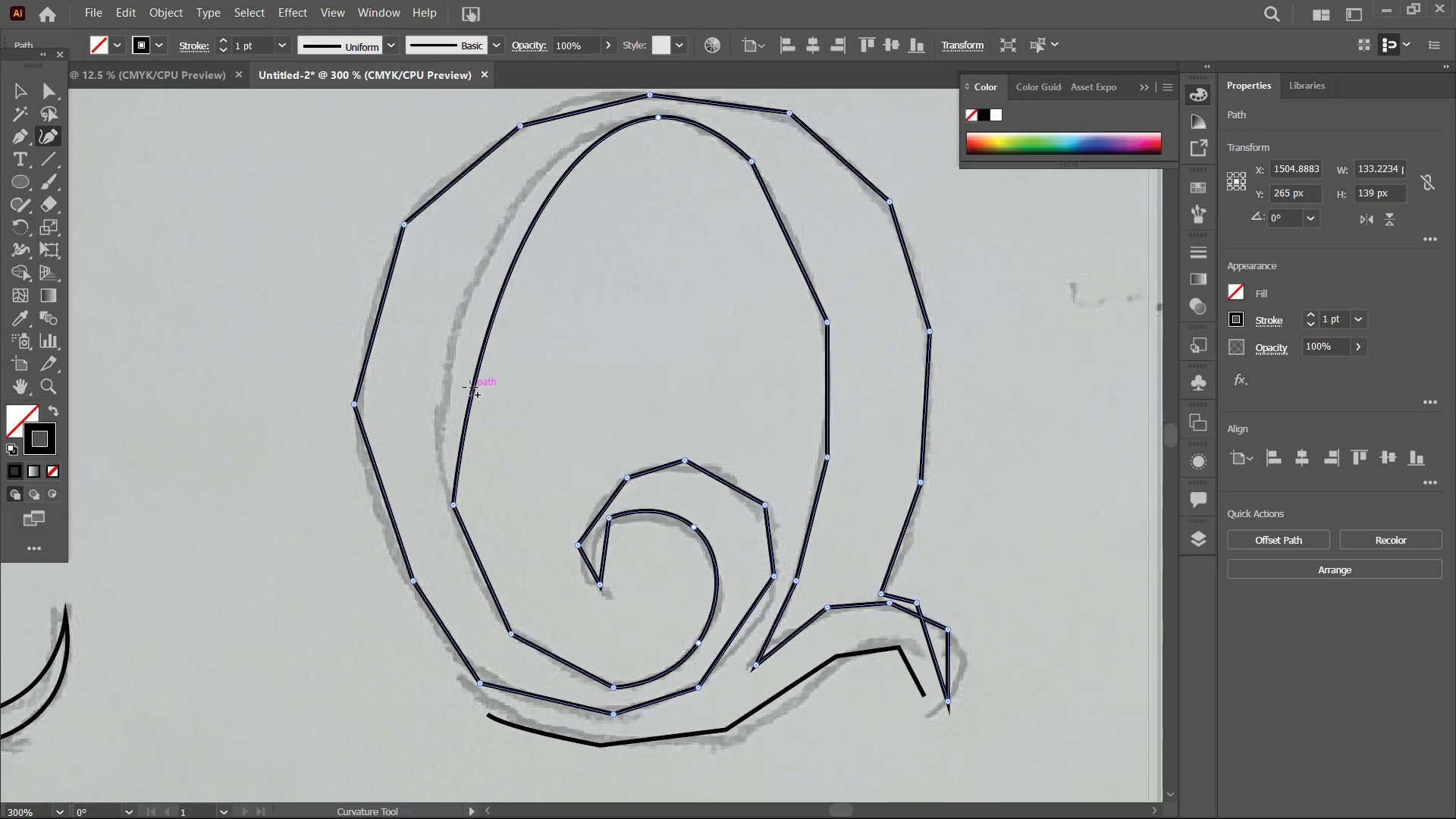 
left_click_drag(start_coordinate=[469, 386], to_coordinate=[449, 365])
 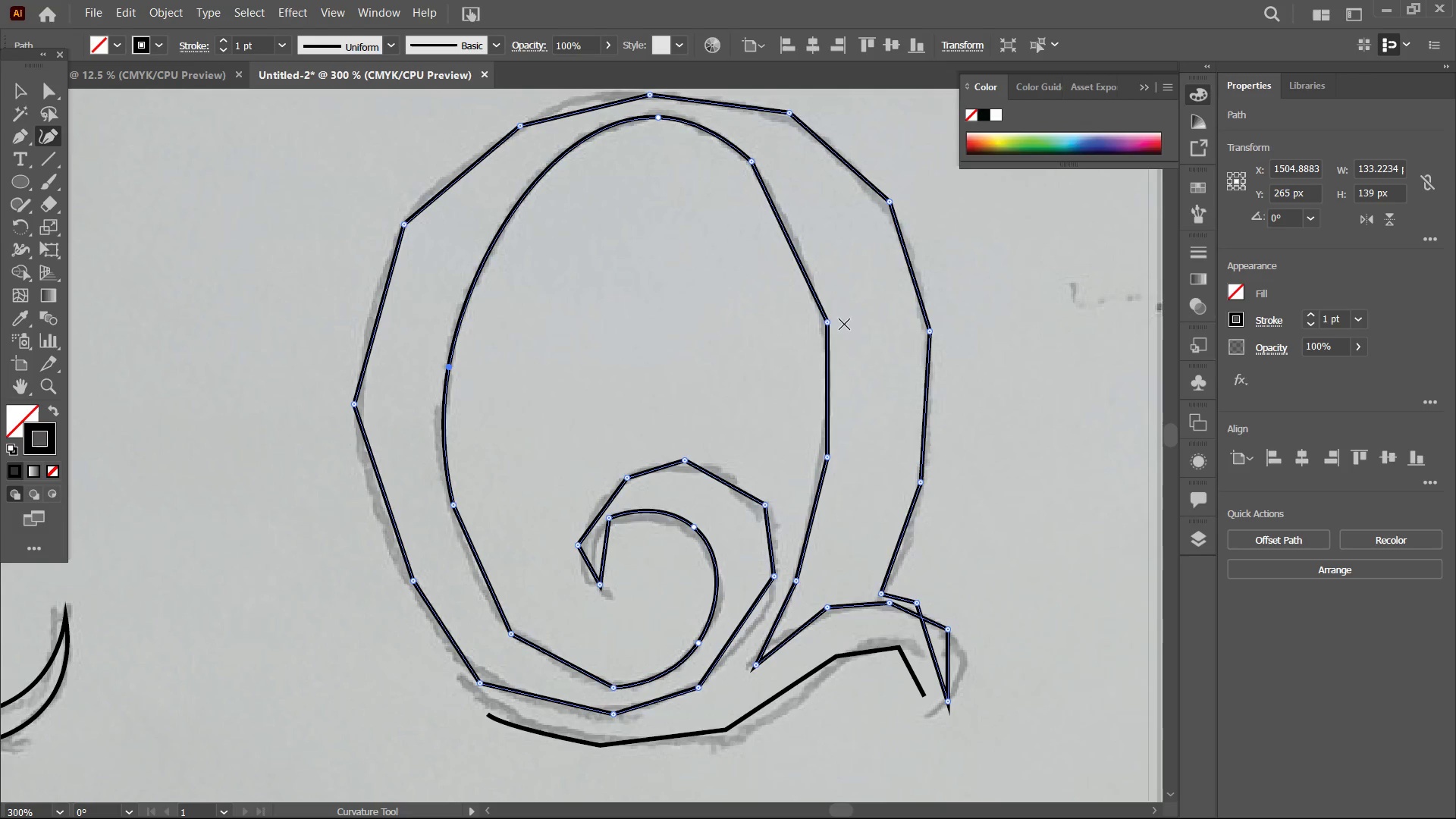 
left_click([825, 323])
 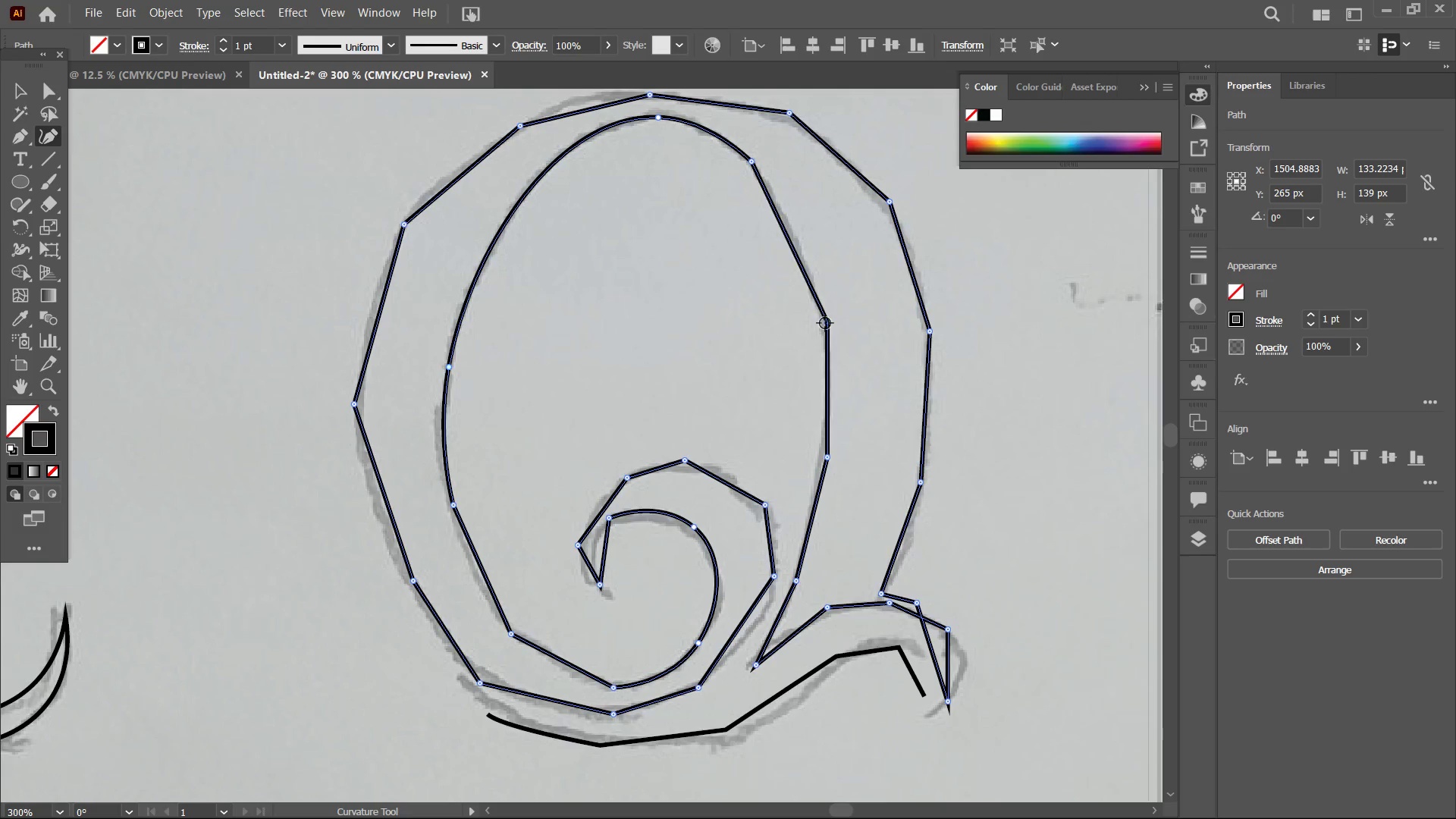 
key(Backspace)
 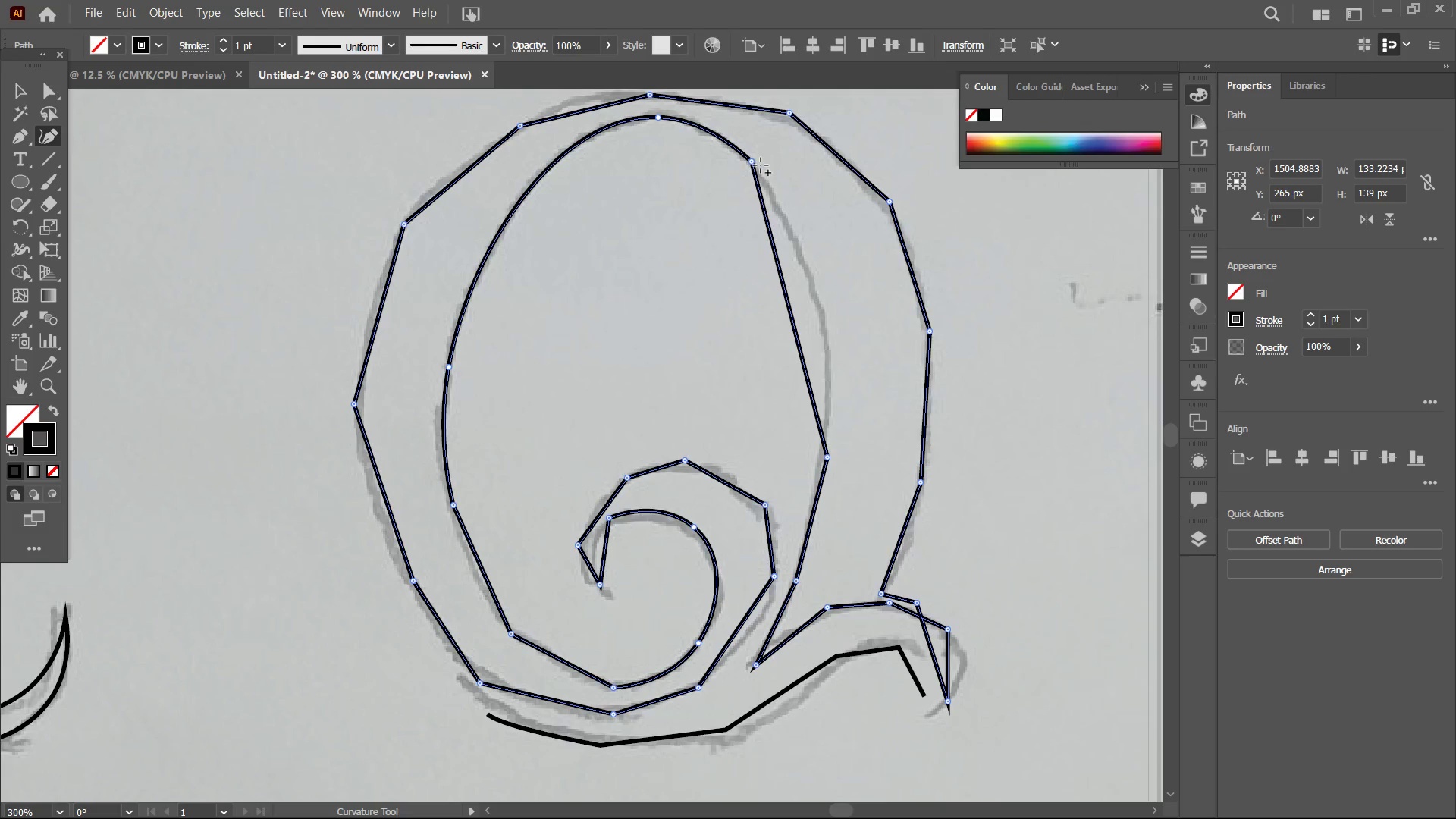 
left_click([750, 162])
 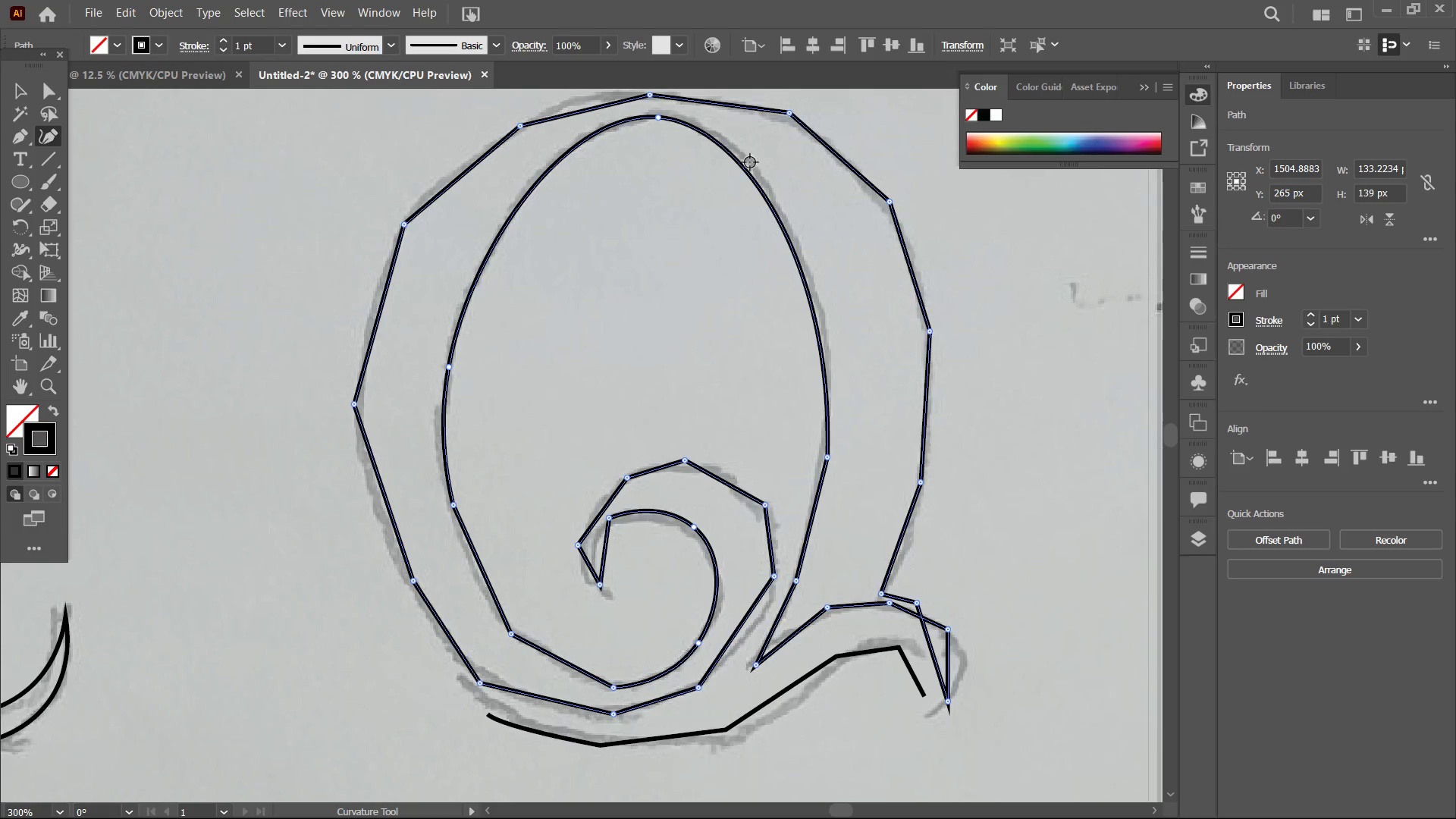 
key(Backspace)
 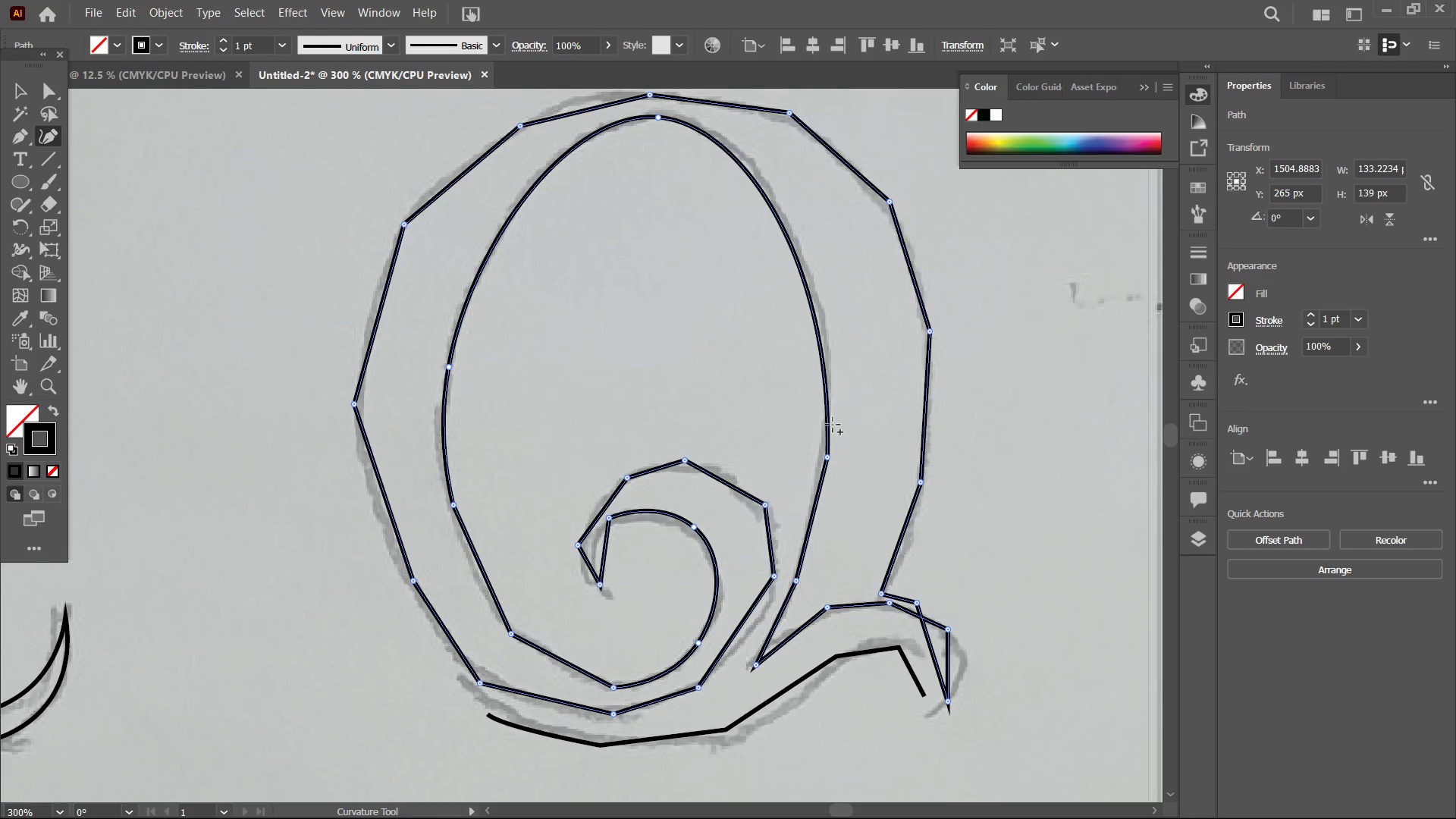 
scroll: coordinate [831, 425], scroll_direction: down, amount: 4.0
 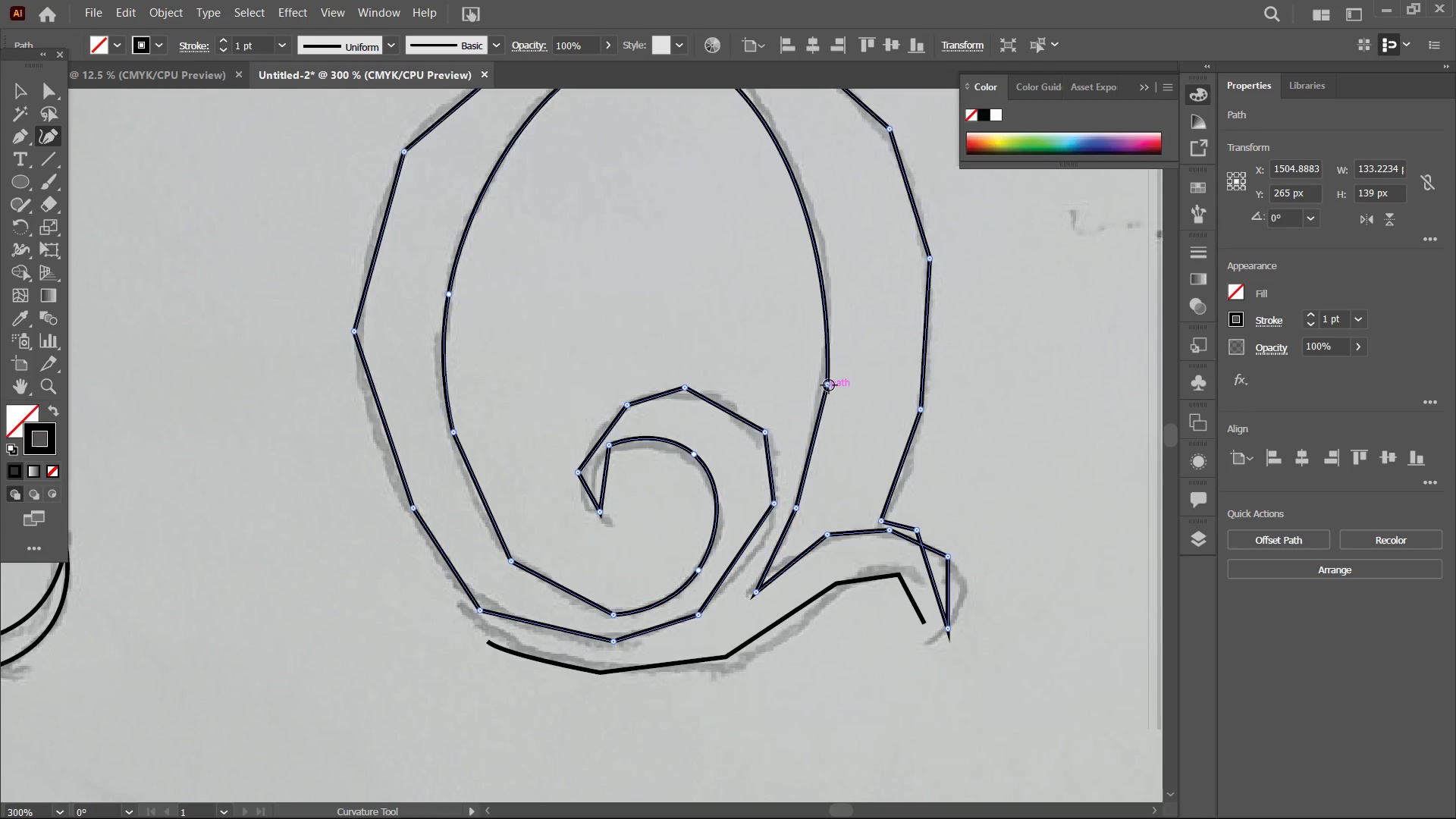 
left_click([829, 385])
 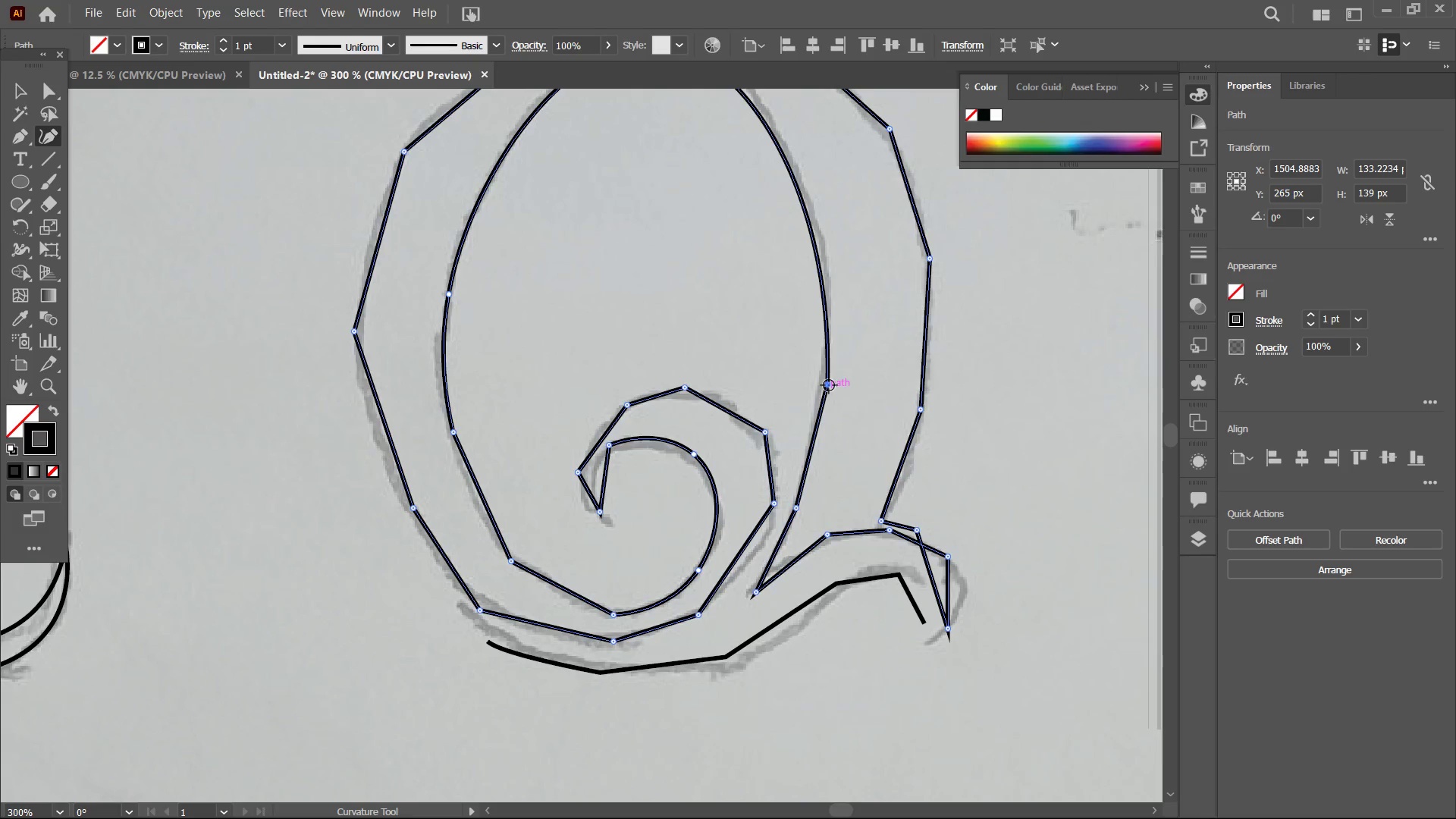 
key(Backspace)
 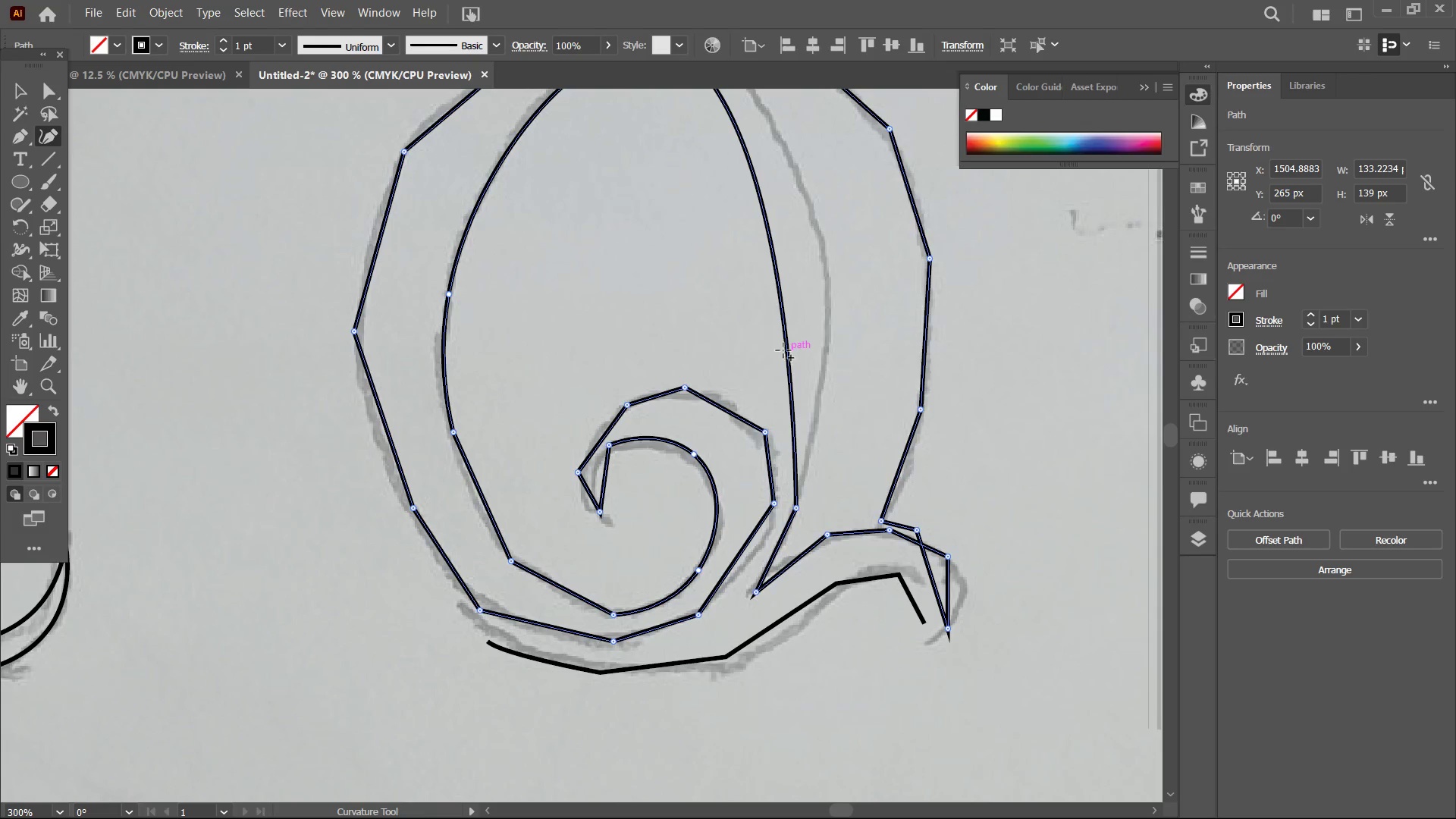 
left_click_drag(start_coordinate=[783, 348], to_coordinate=[830, 305])
 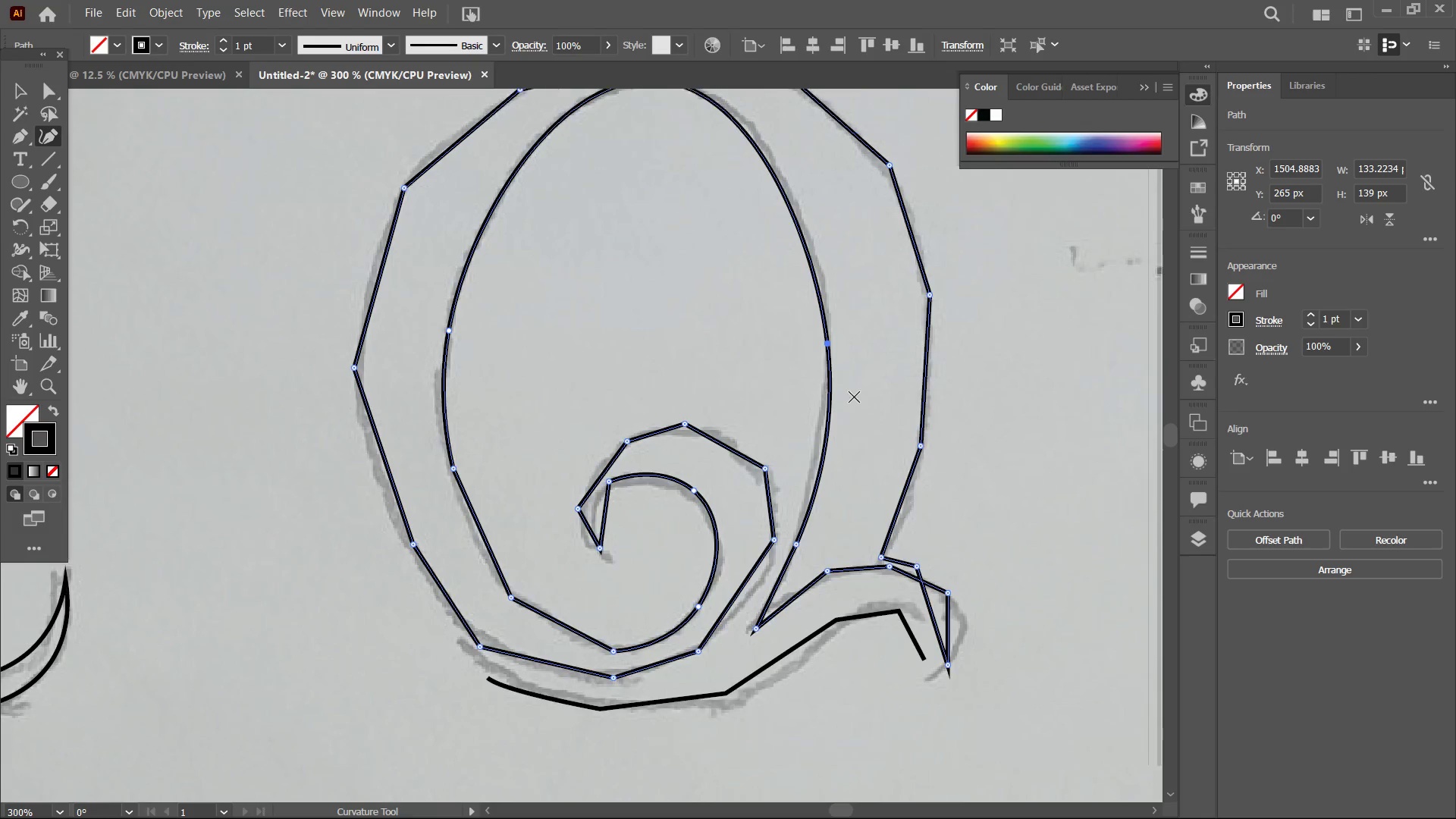 
scroll: coordinate [854, 397], scroll_direction: up, amount: 3.0
 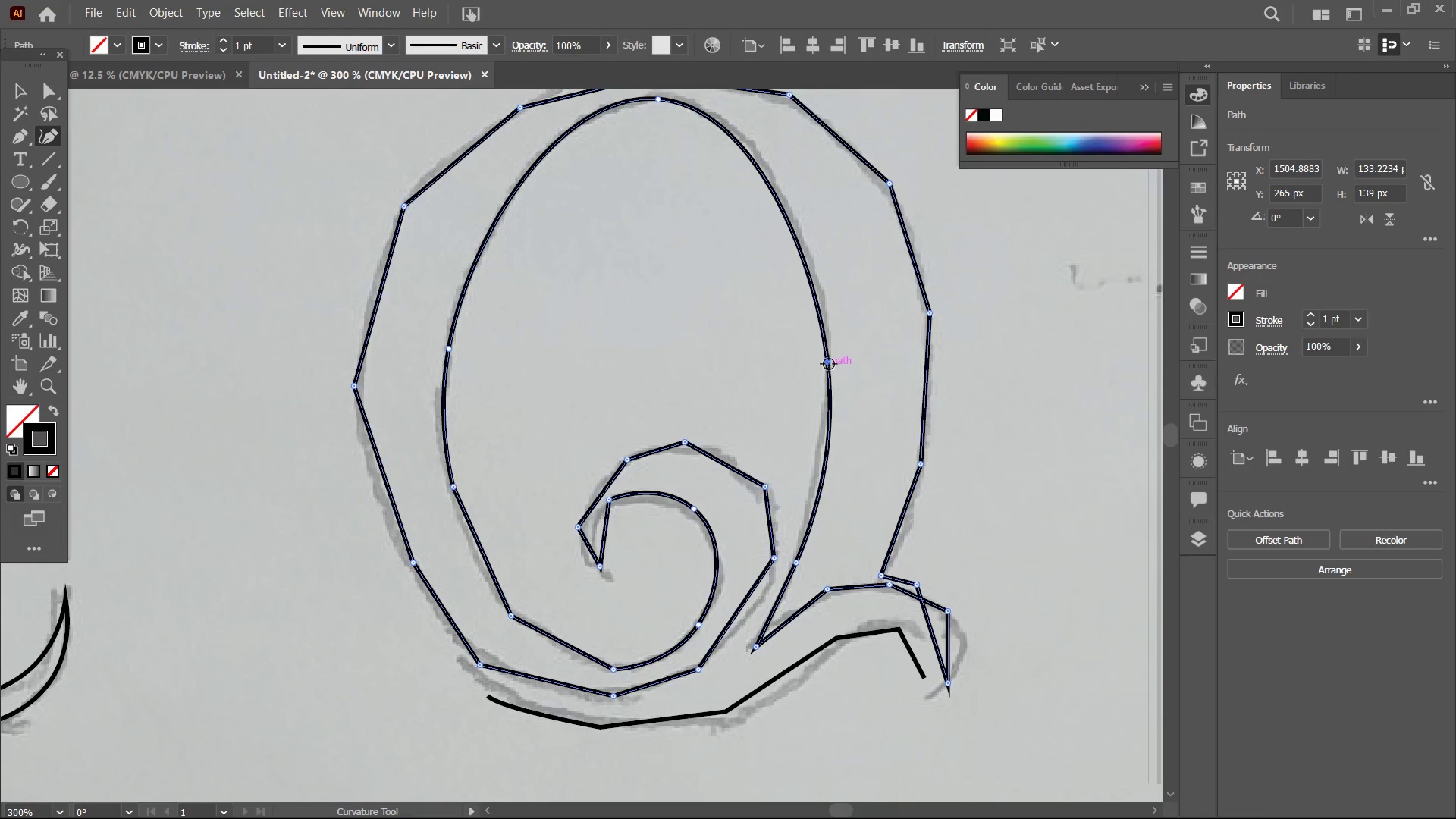 
left_click_drag(start_coordinate=[829, 363], to_coordinate=[823, 301])
 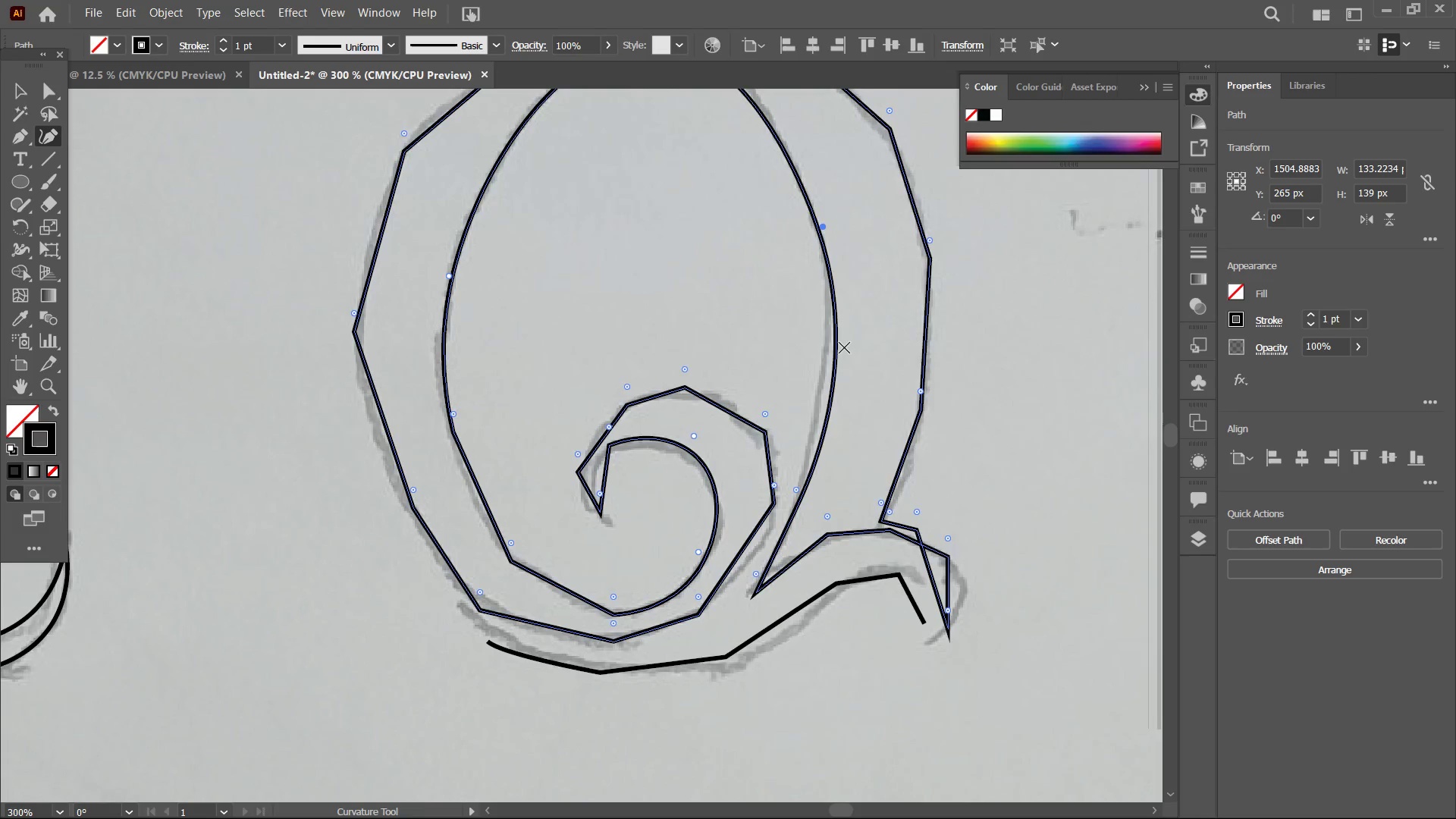 
scroll: coordinate [844, 349], scroll_direction: down, amount: 4.0
 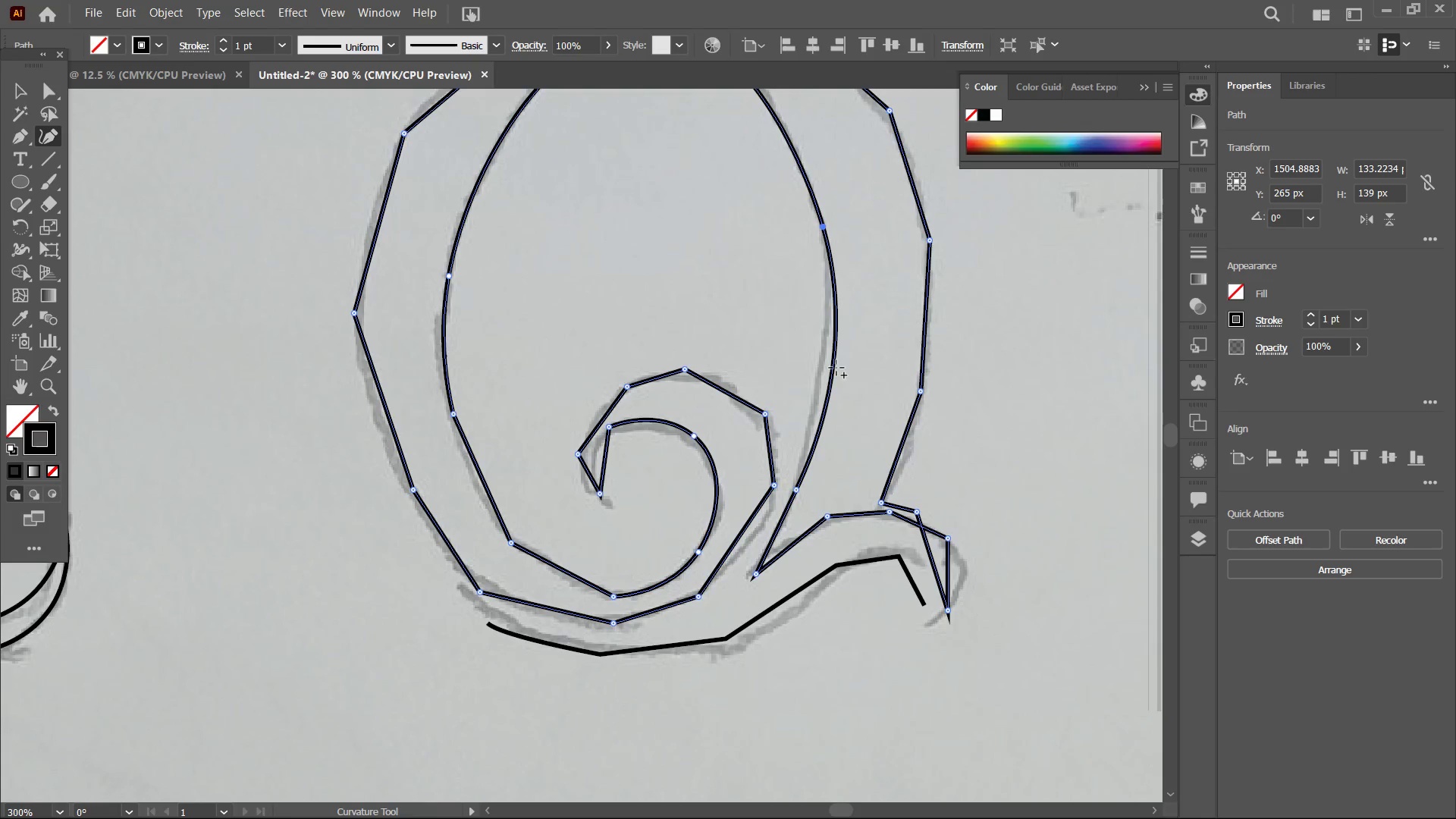 
left_click_drag(start_coordinate=[836, 368], to_coordinate=[824, 369])
 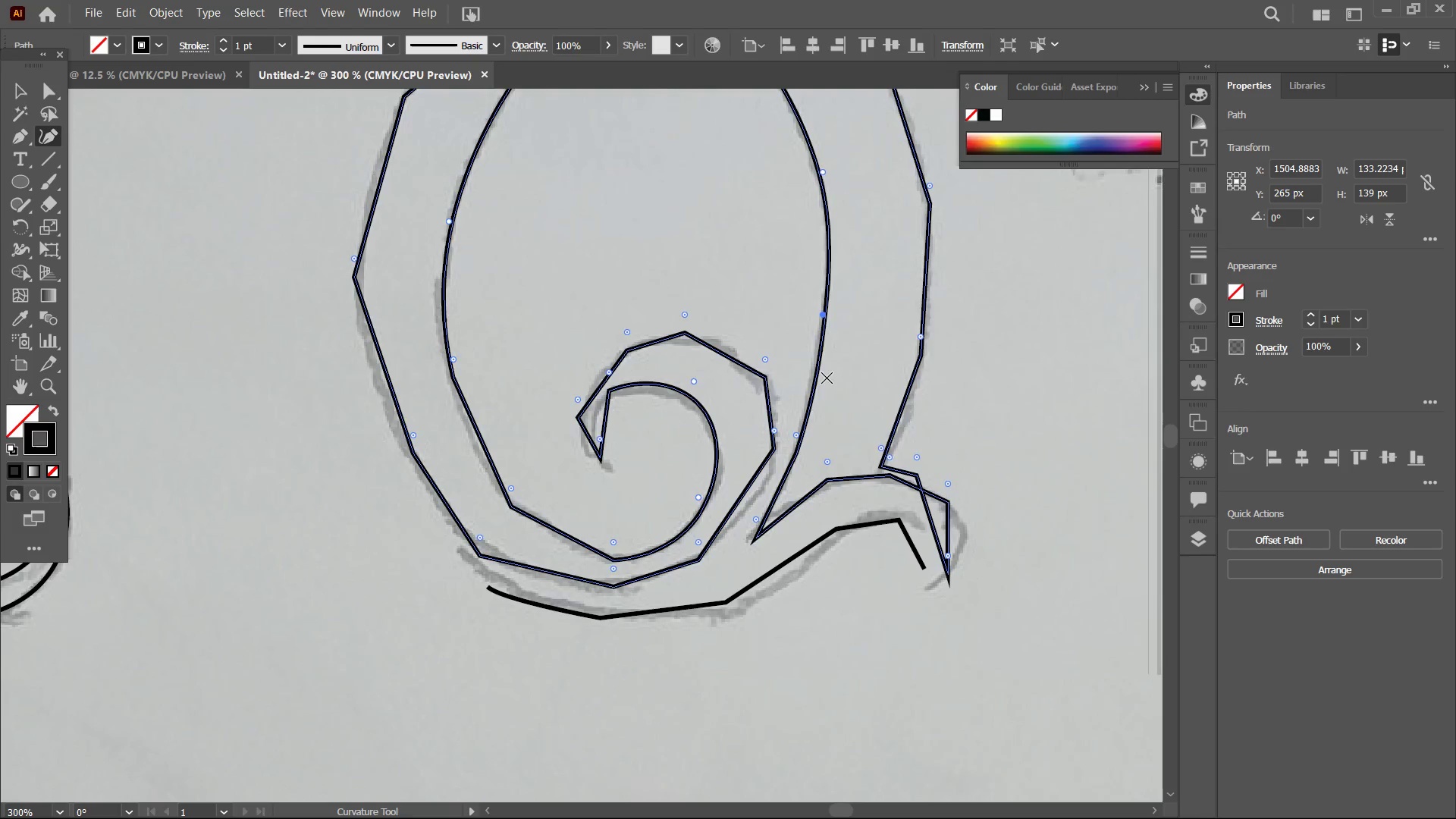 
scroll: coordinate [826, 380], scroll_direction: down, amount: 4.0
 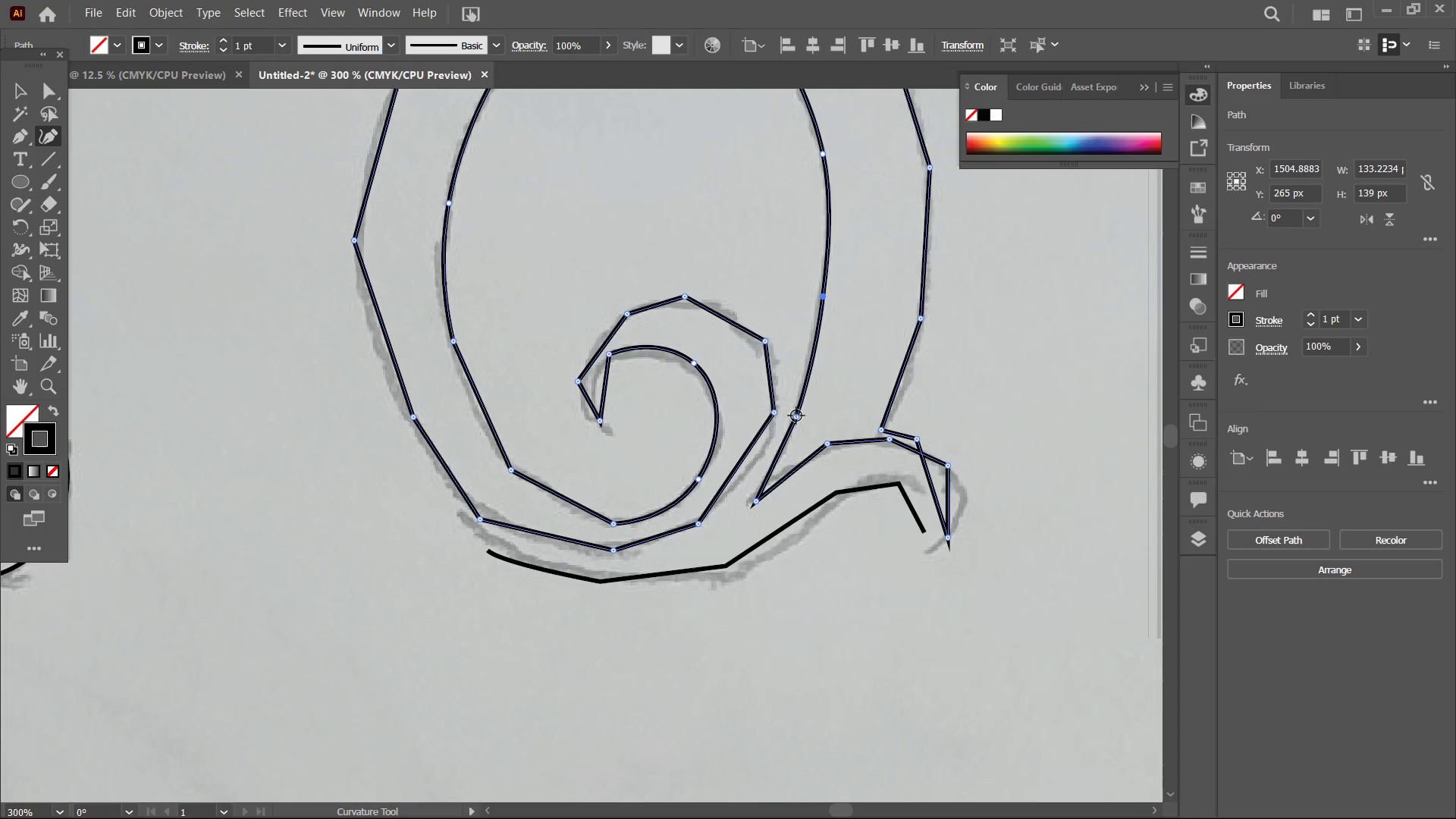 
left_click([795, 416])
 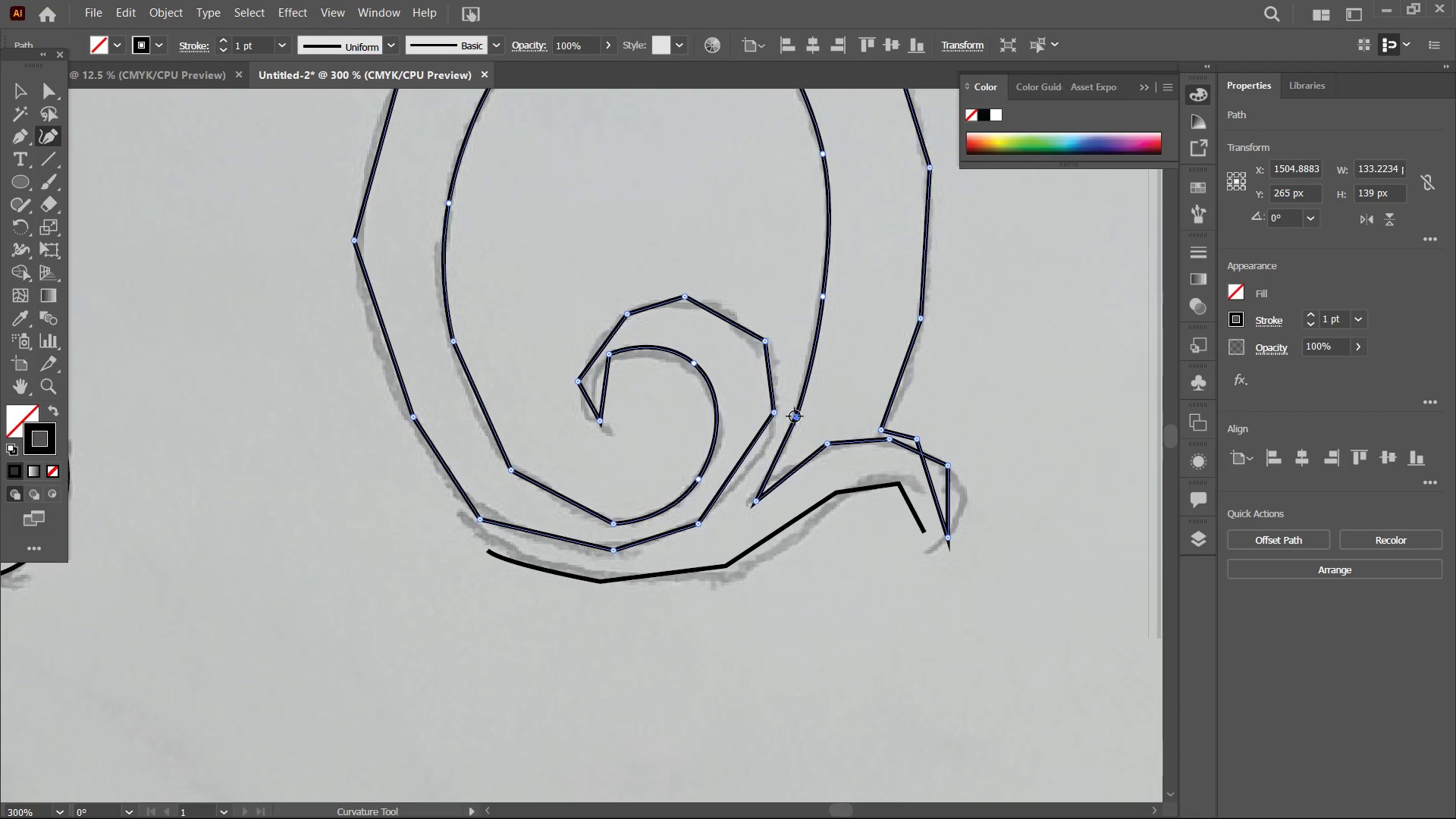 
key(Backspace)
 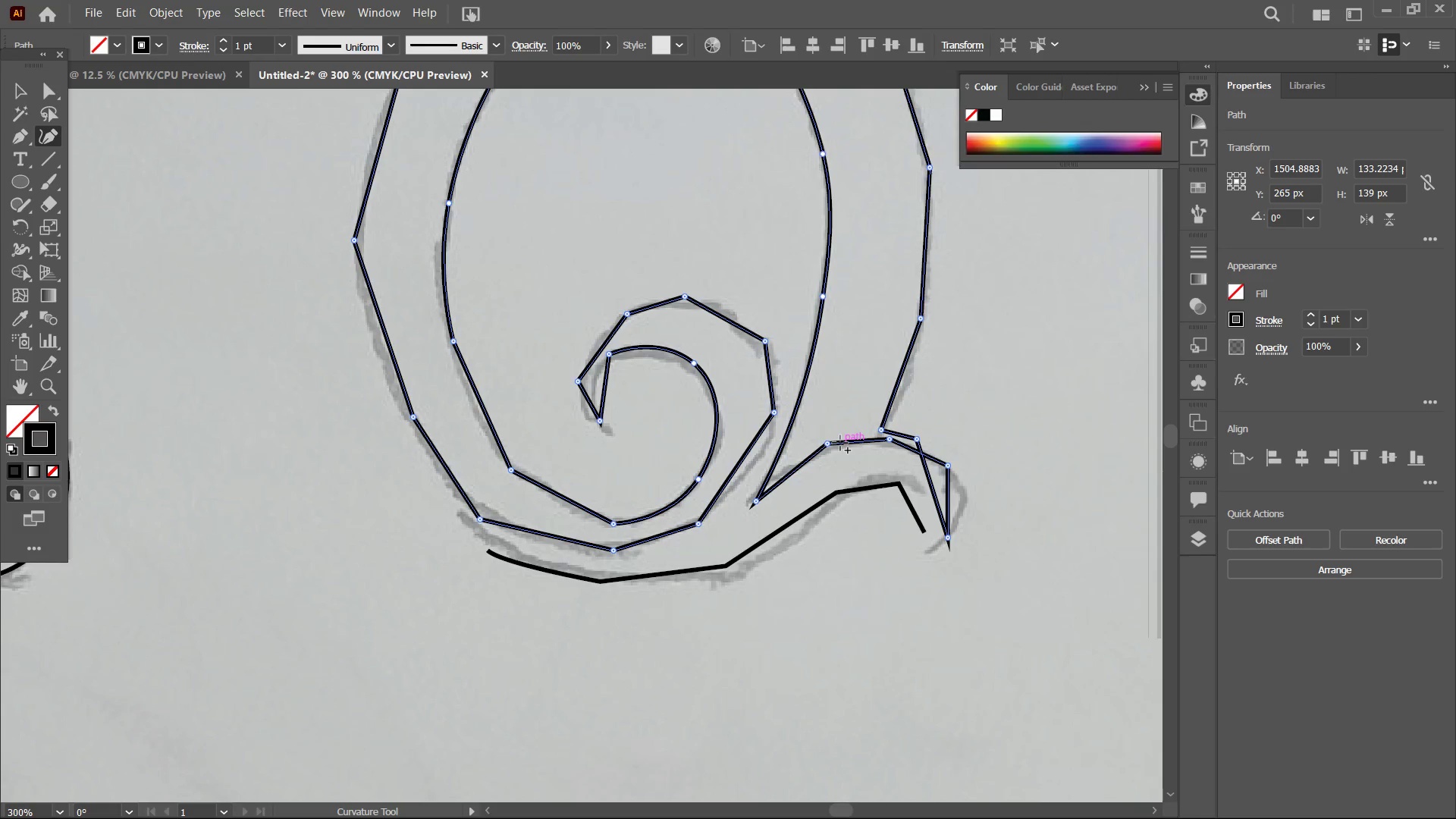 
left_click([830, 447])
 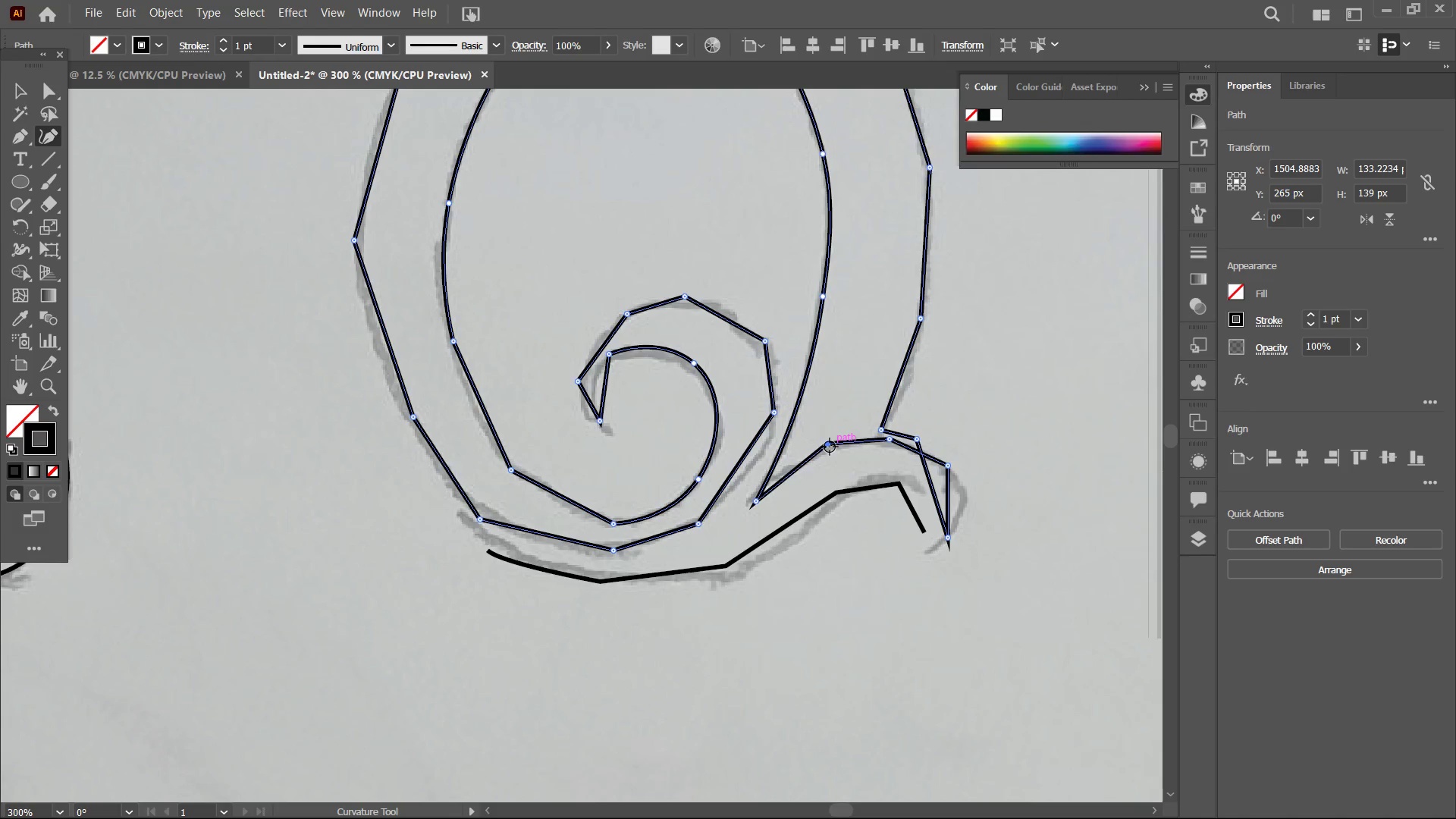 
key(Backspace)
 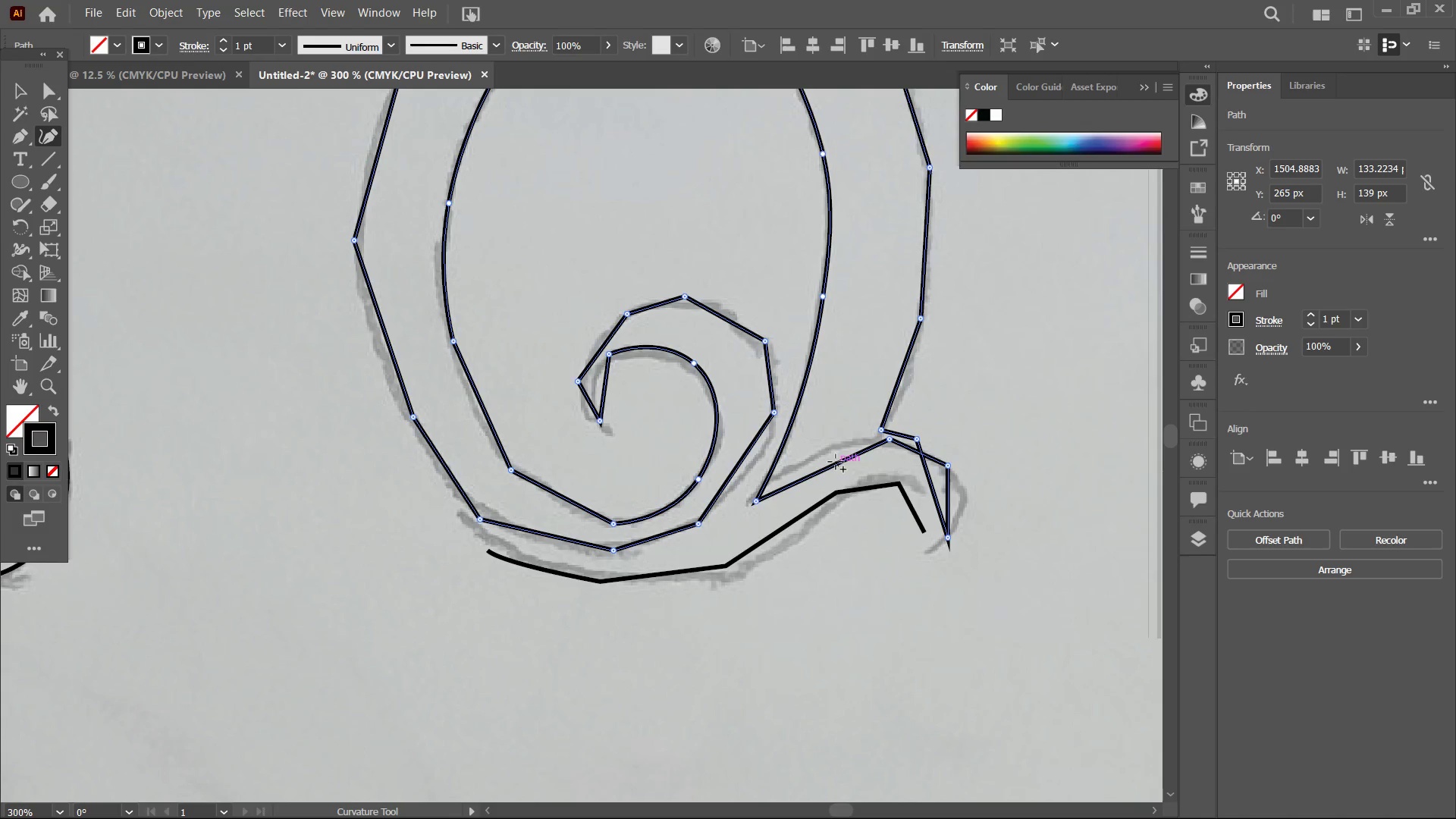 
left_click_drag(start_coordinate=[836, 463], to_coordinate=[826, 446])
 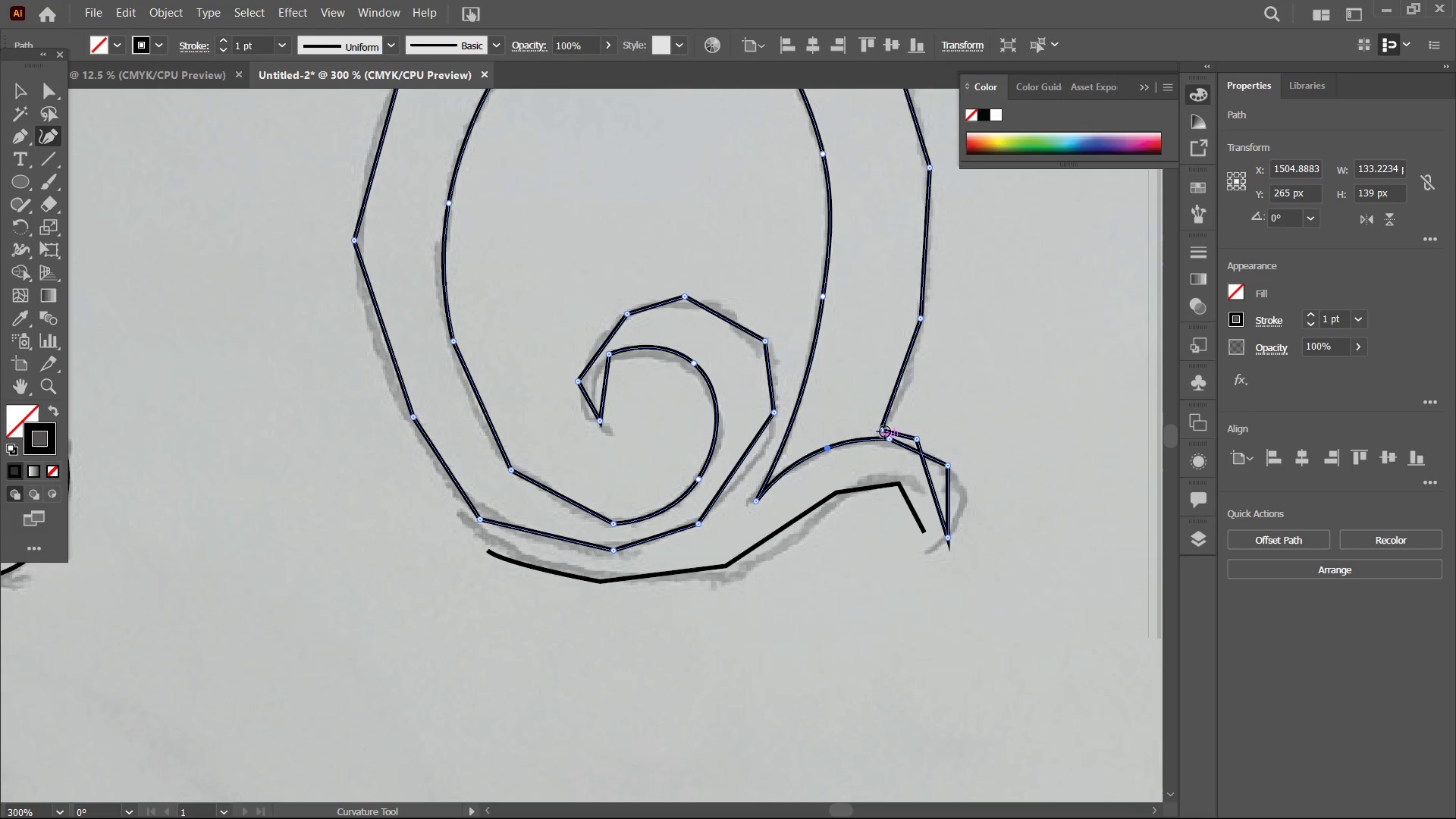 
left_click([887, 438])
 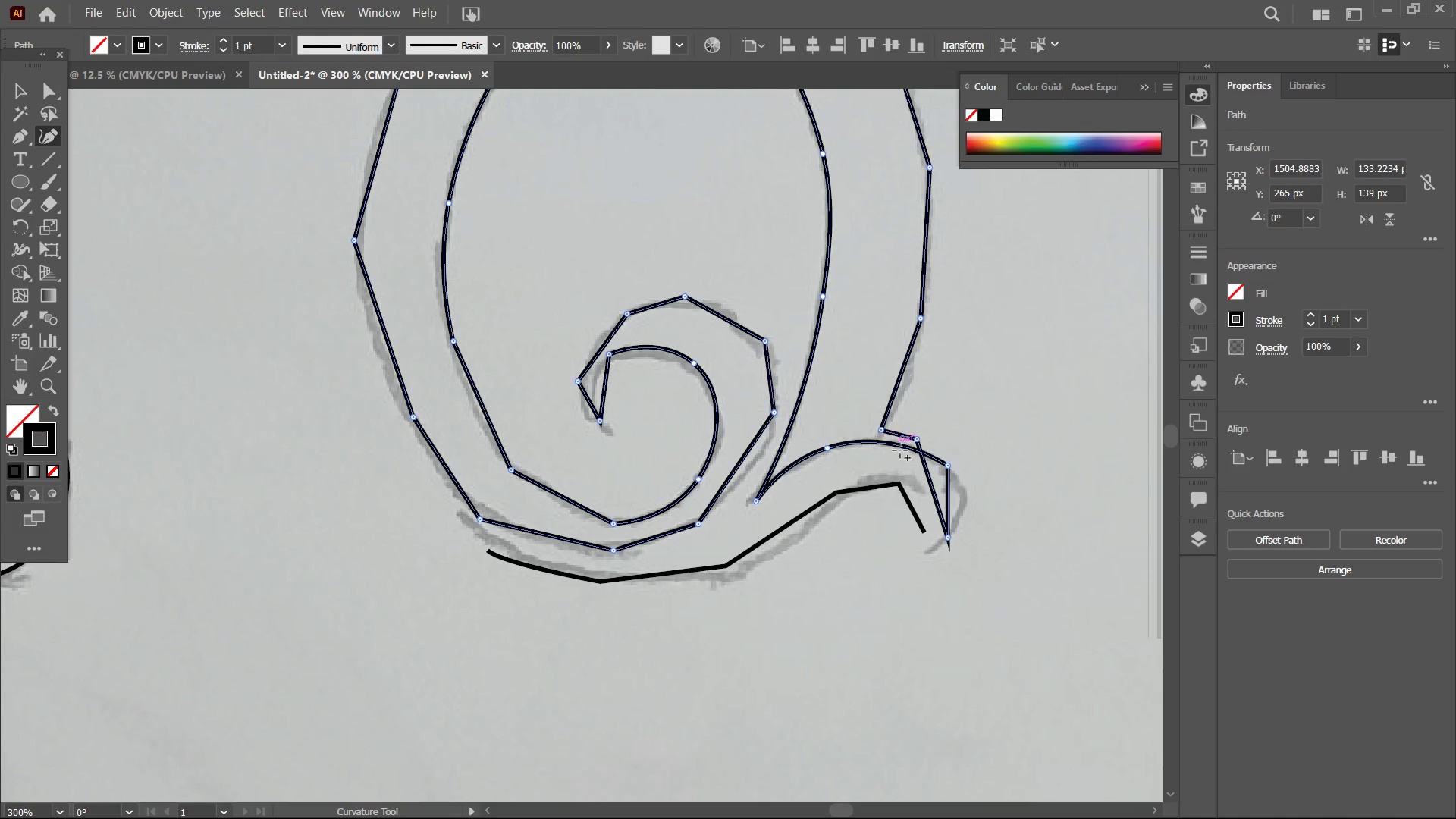 
key(Backspace)
 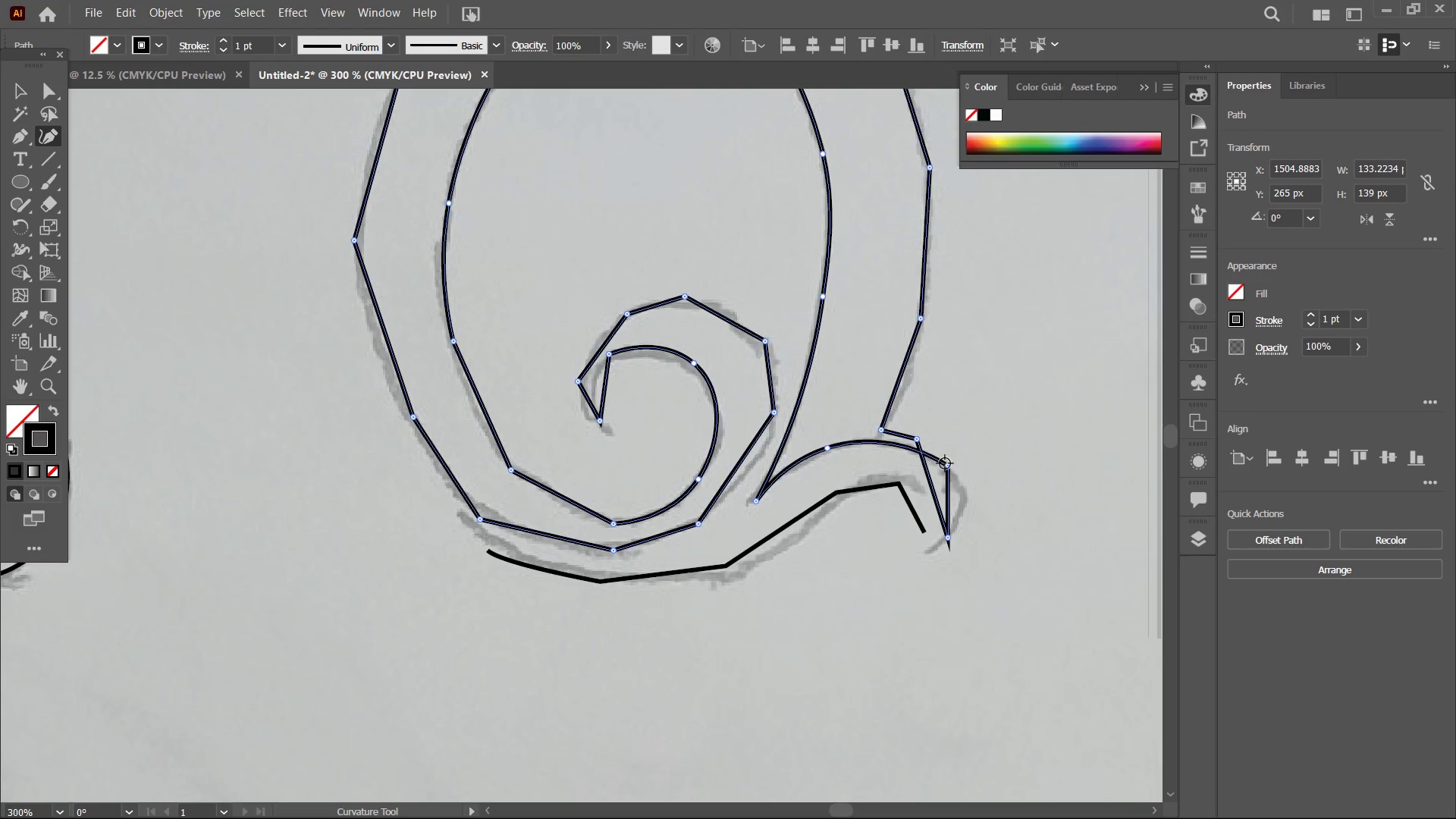 
left_click([945, 463])
 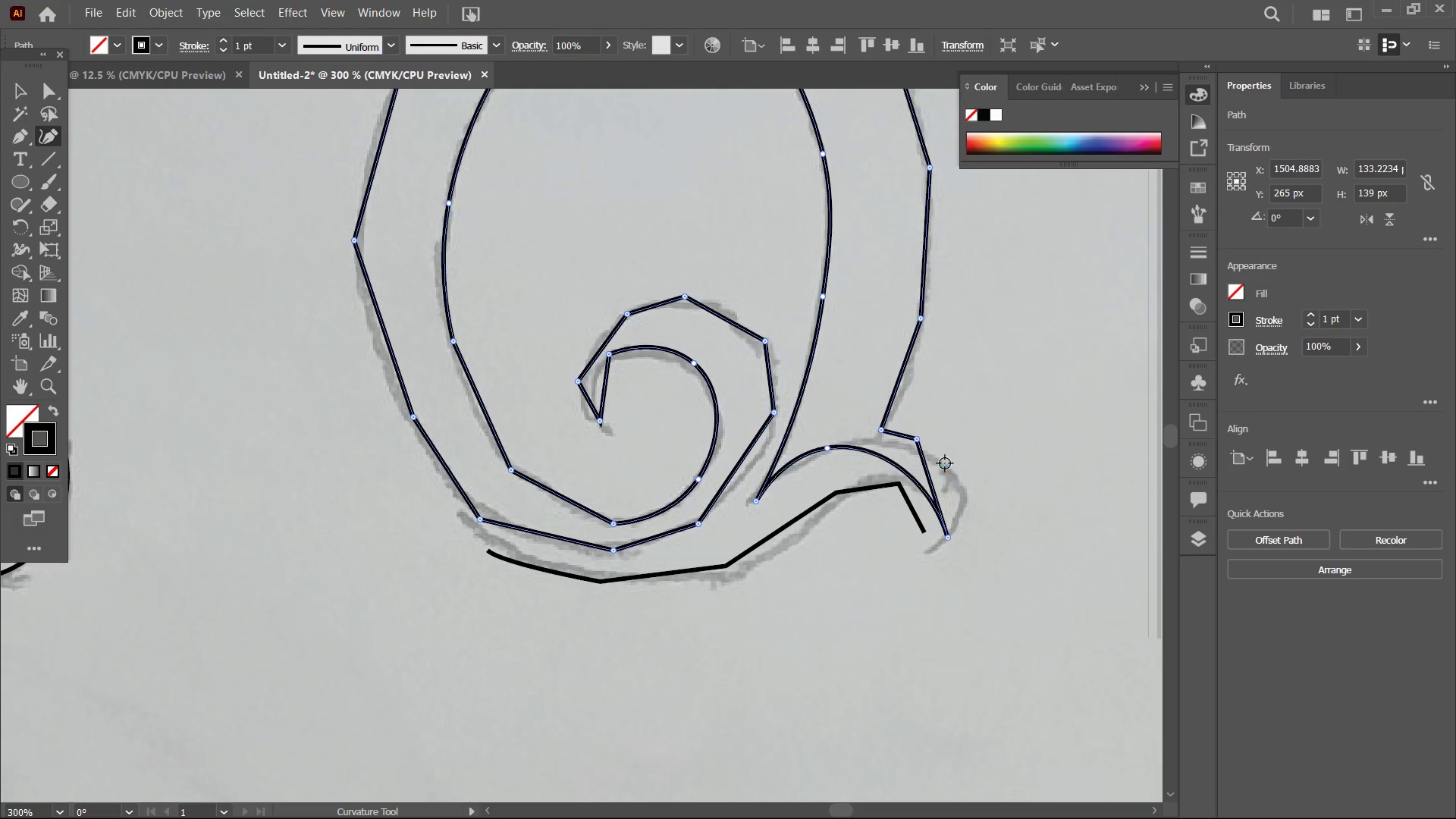 
key(Backspace)
 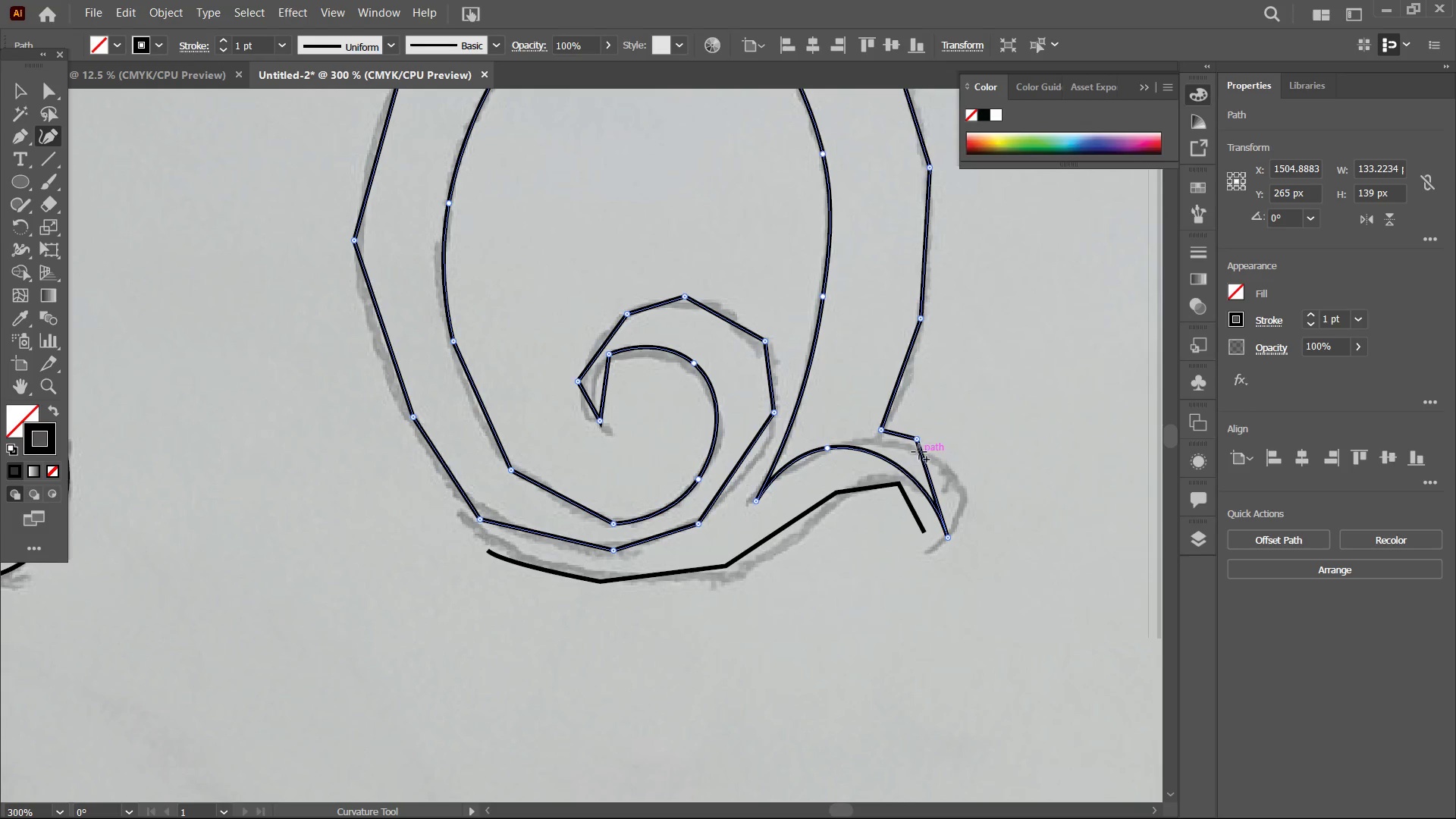 
left_click([917, 444])
 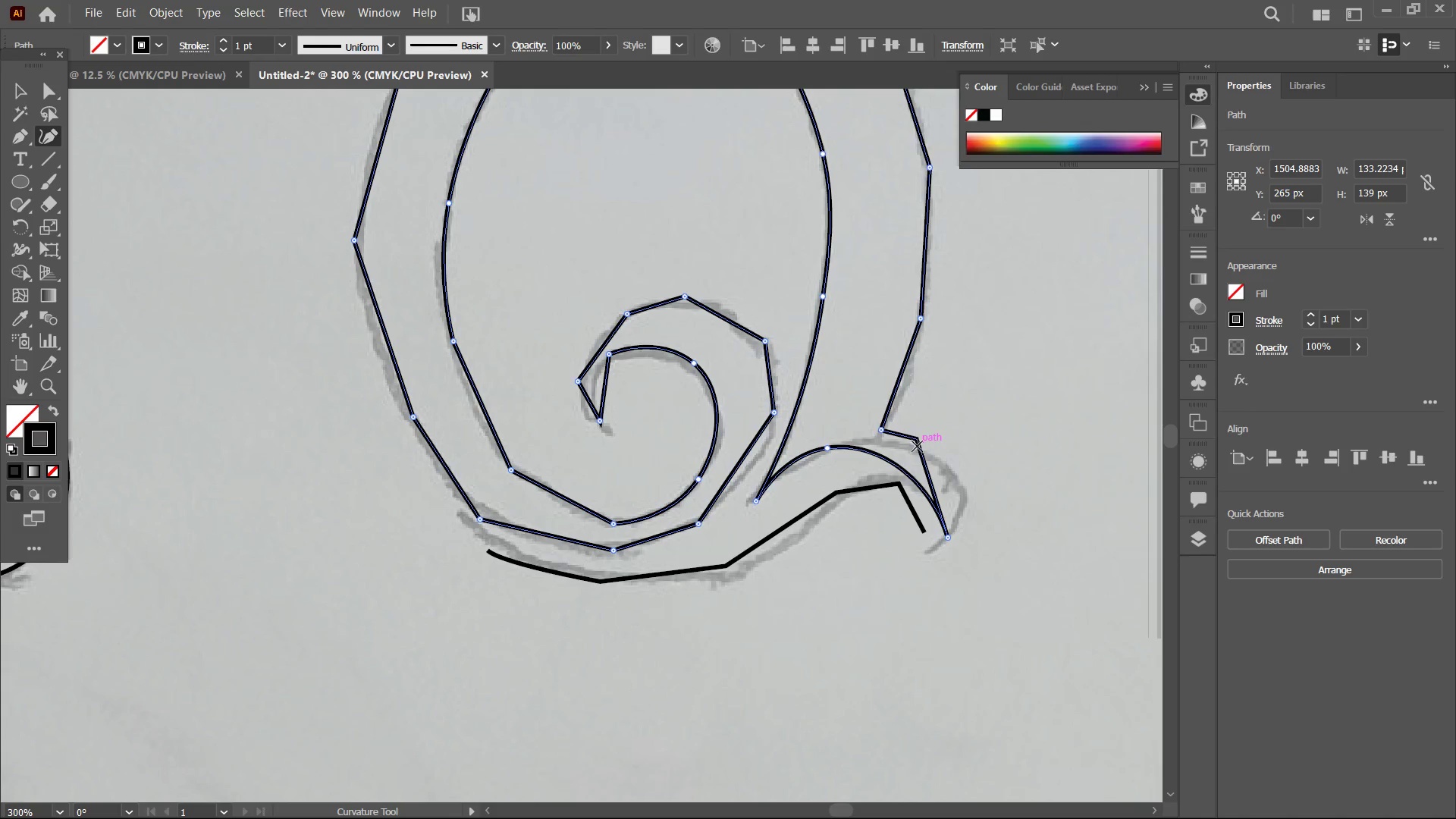 
key(Backspace)
 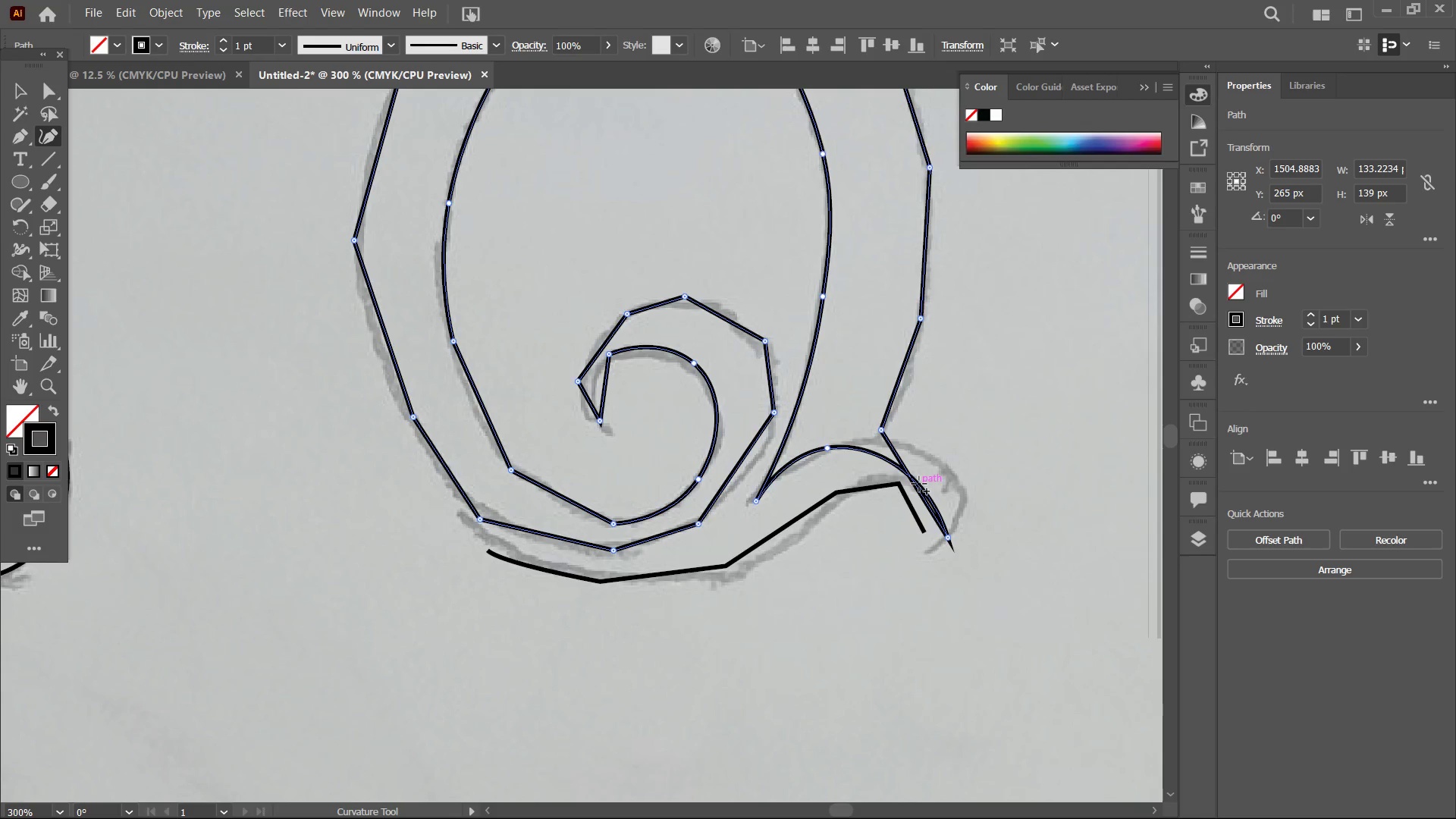 
left_click_drag(start_coordinate=[918, 484], to_coordinate=[944, 481])
 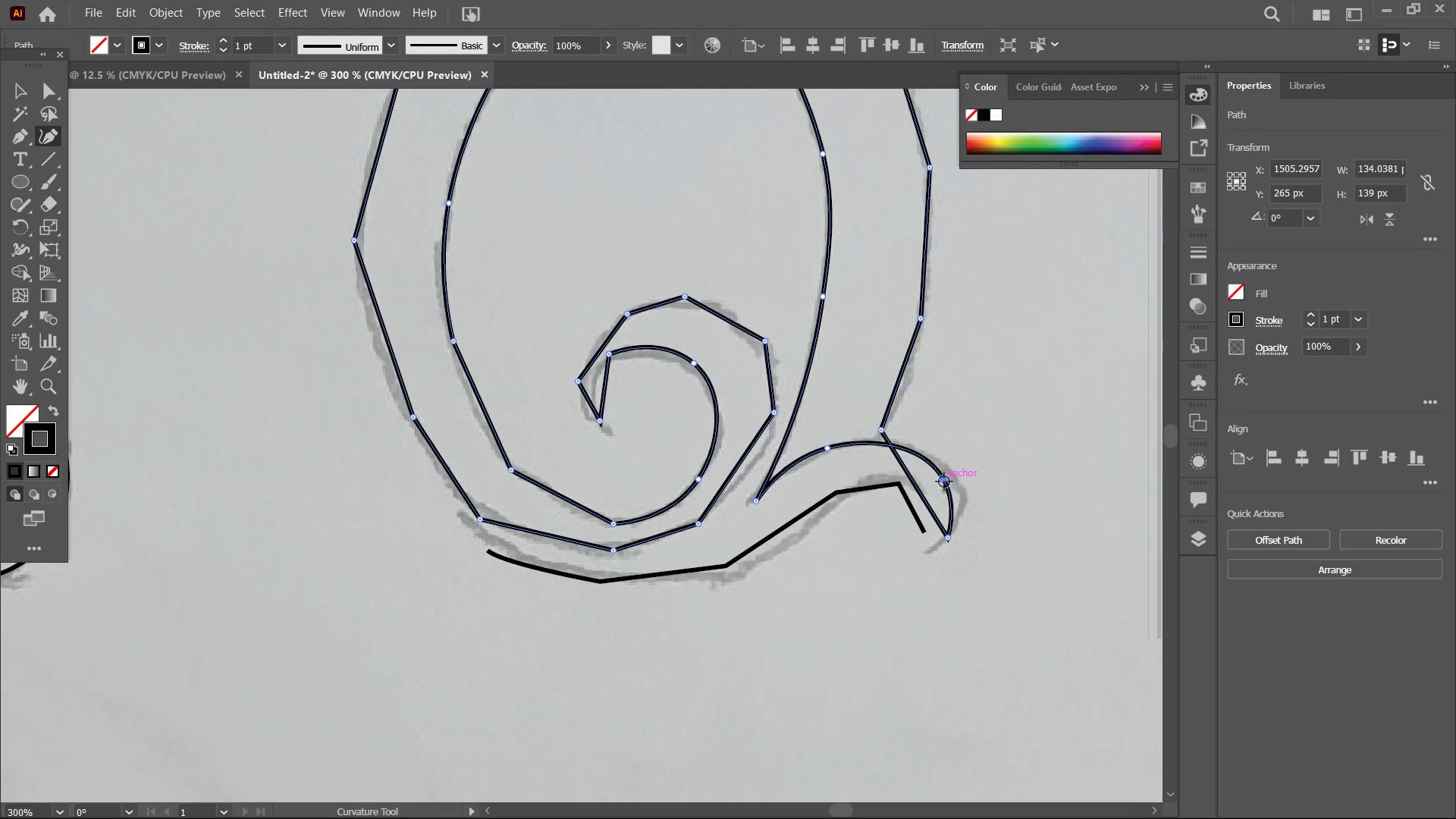 
left_click_drag(start_coordinate=[944, 482], to_coordinate=[933, 489])
 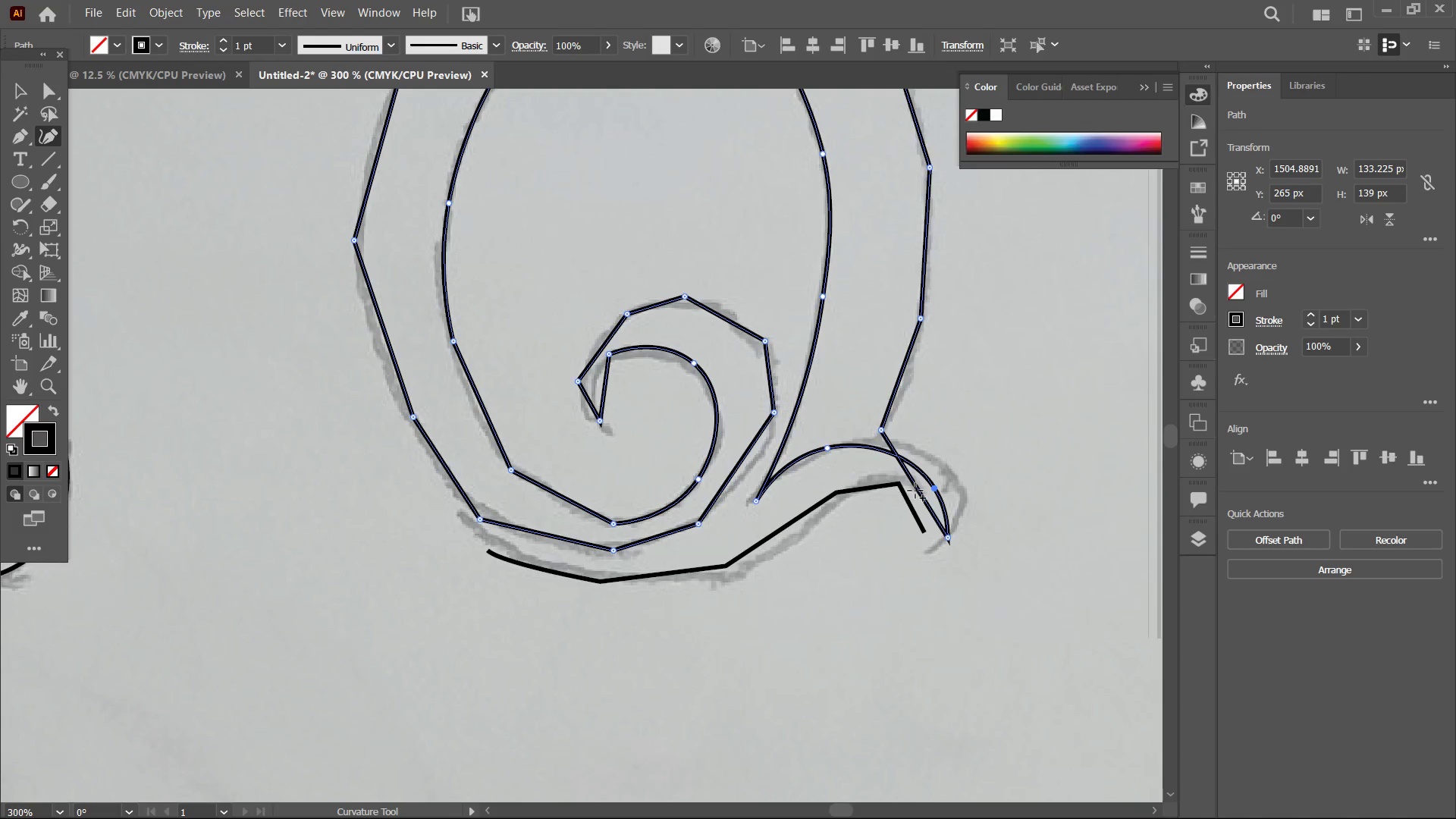 
left_click_drag(start_coordinate=[915, 491], to_coordinate=[957, 487])
 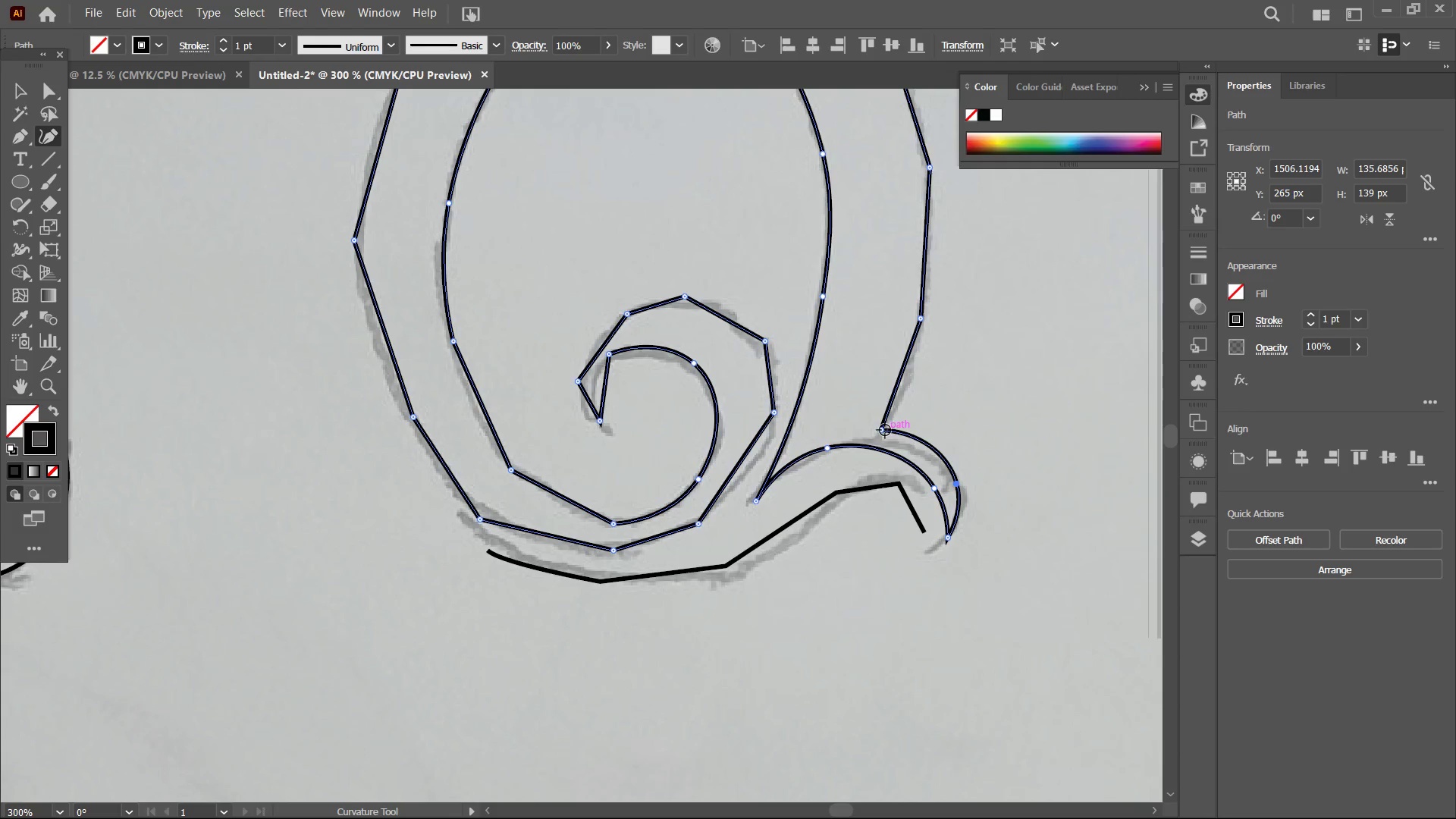 
left_click_drag(start_coordinate=[885, 430], to_coordinate=[880, 438])
 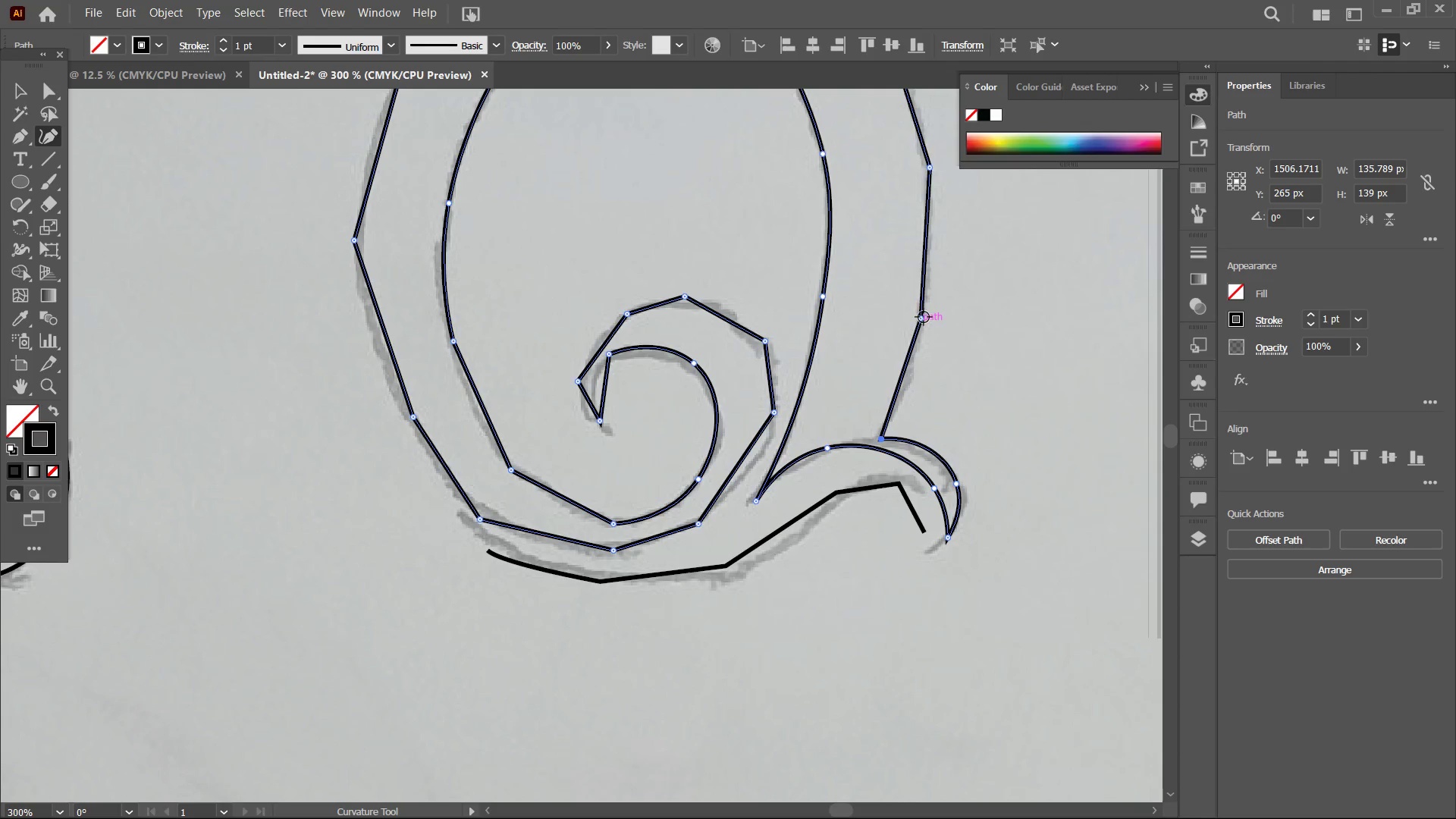 
left_click([924, 317])
 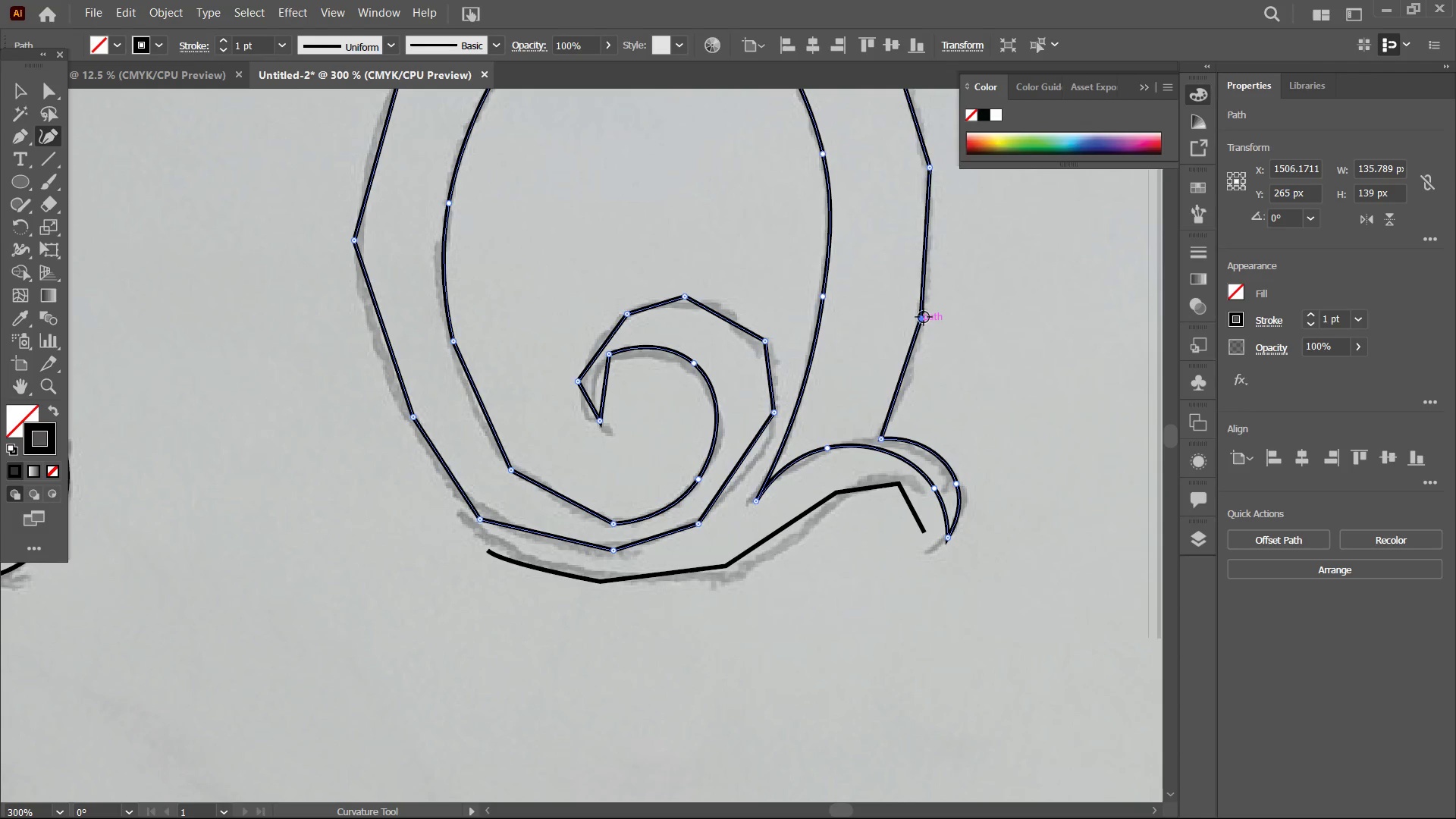 
key(Backspace)
 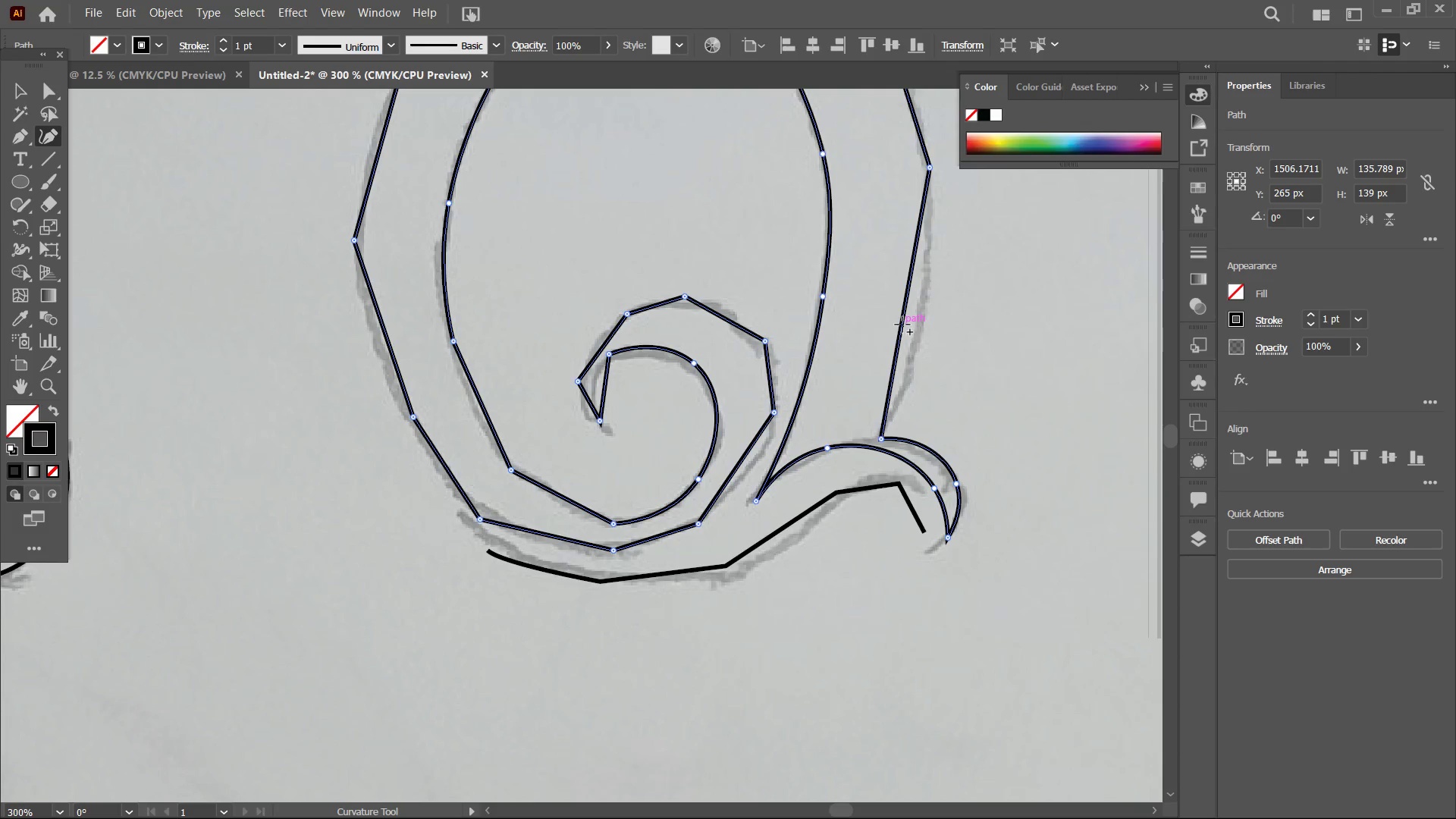 
left_click_drag(start_coordinate=[902, 325], to_coordinate=[922, 330])
 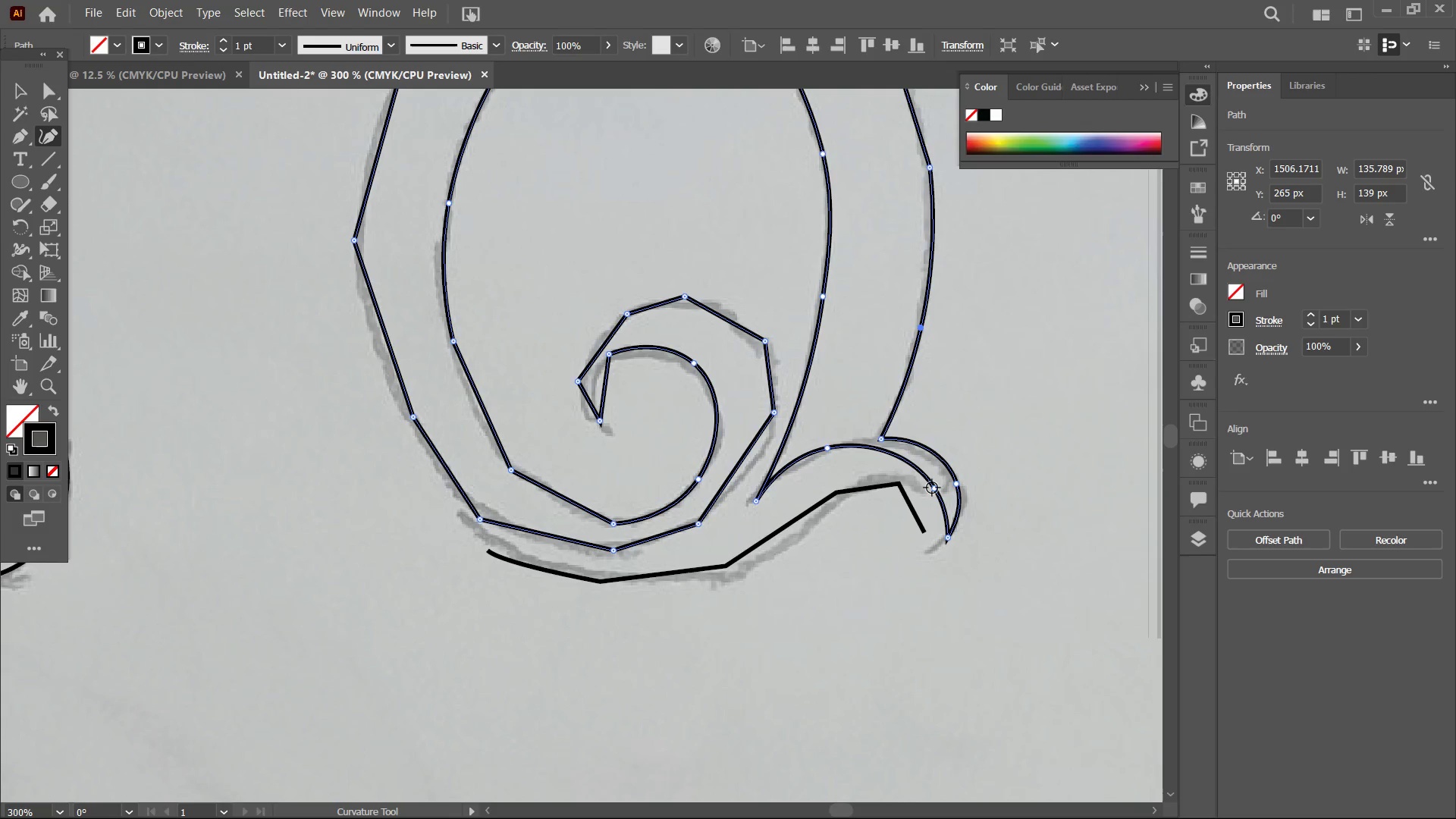 
left_click_drag(start_coordinate=[932, 488], to_coordinate=[954, 484])
 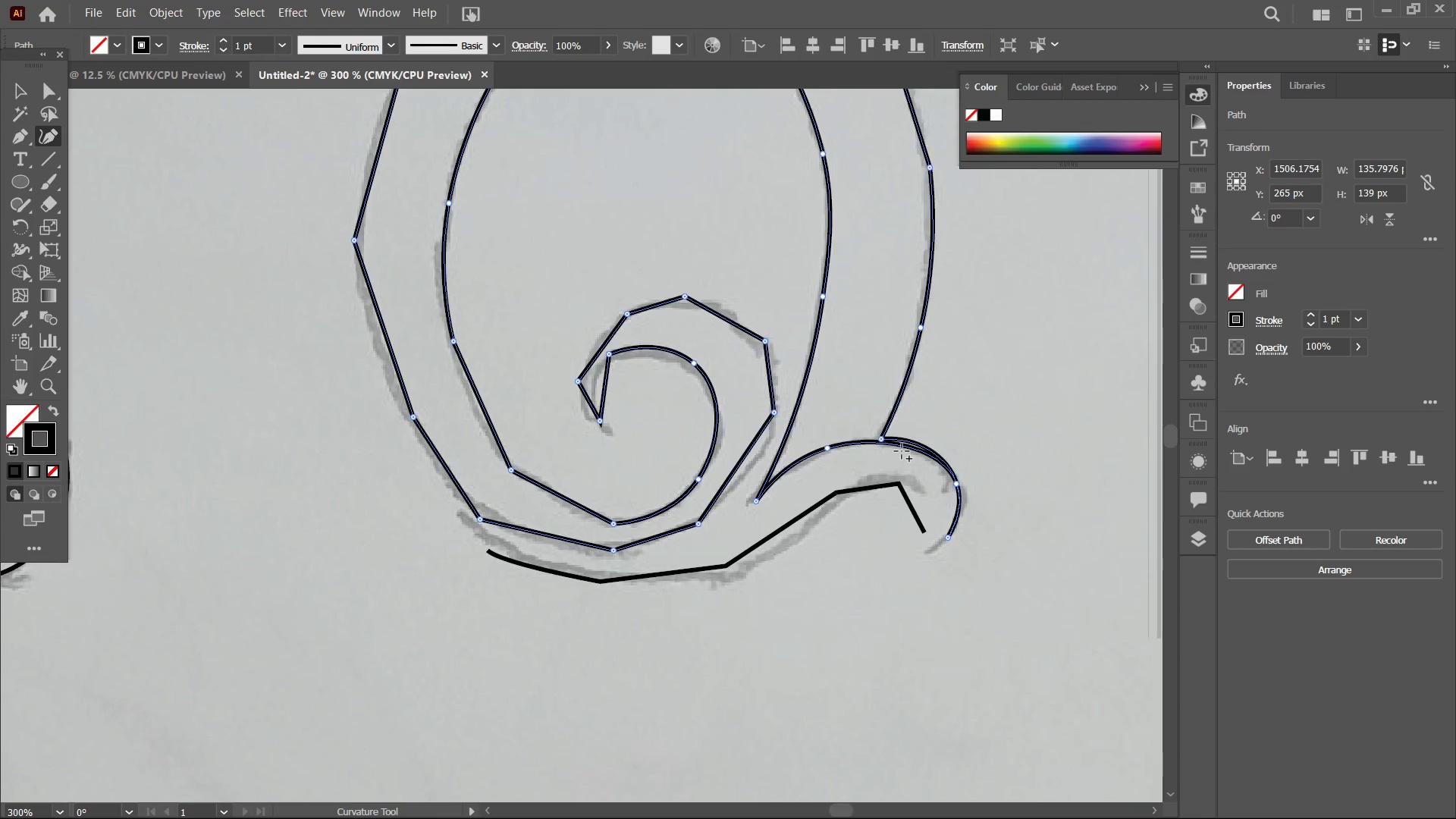 
left_click_drag(start_coordinate=[905, 450], to_coordinate=[906, 443])
 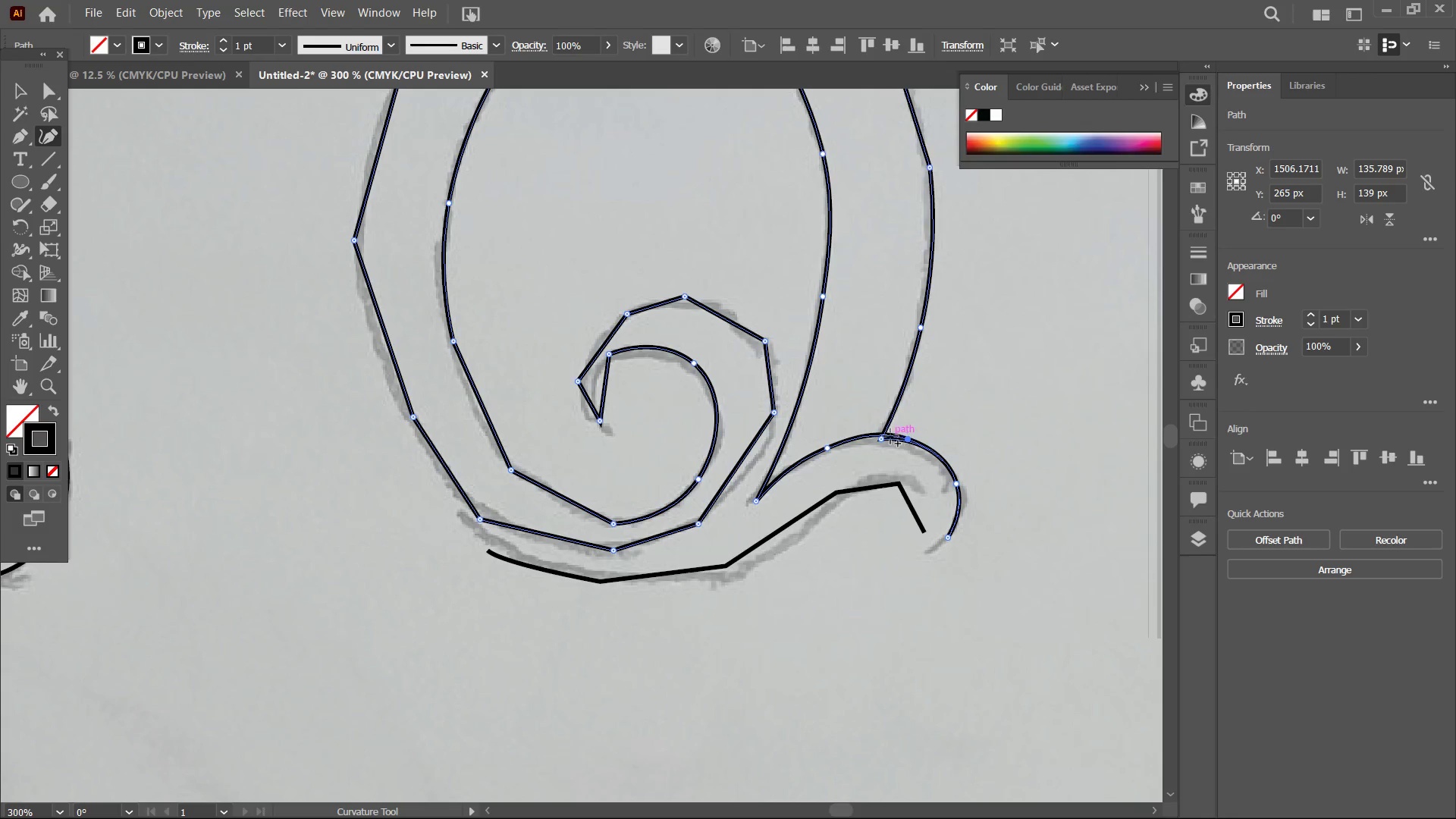 
left_click_drag(start_coordinate=[887, 435], to_coordinate=[883, 439])
 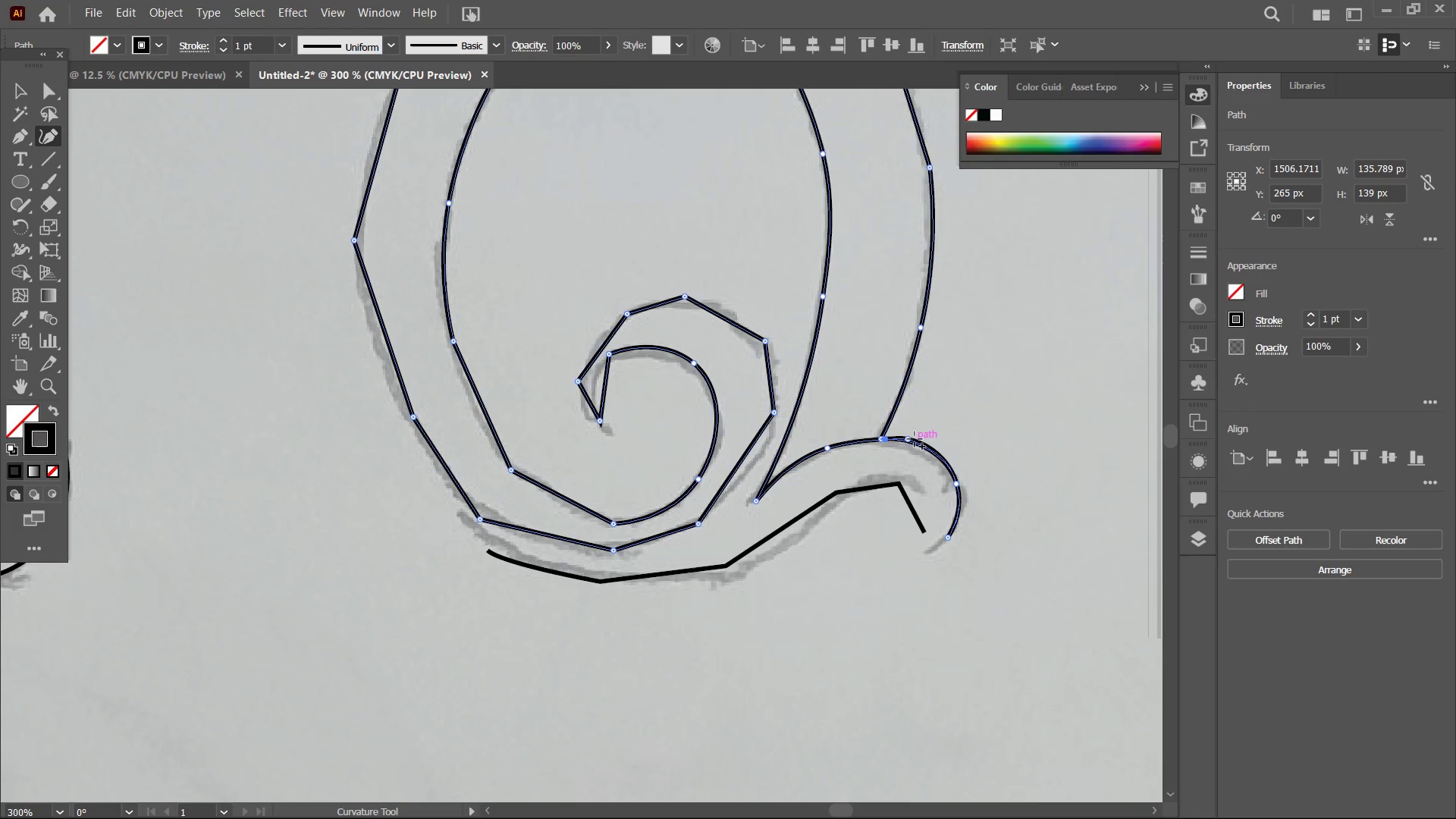 
left_click([913, 439])
 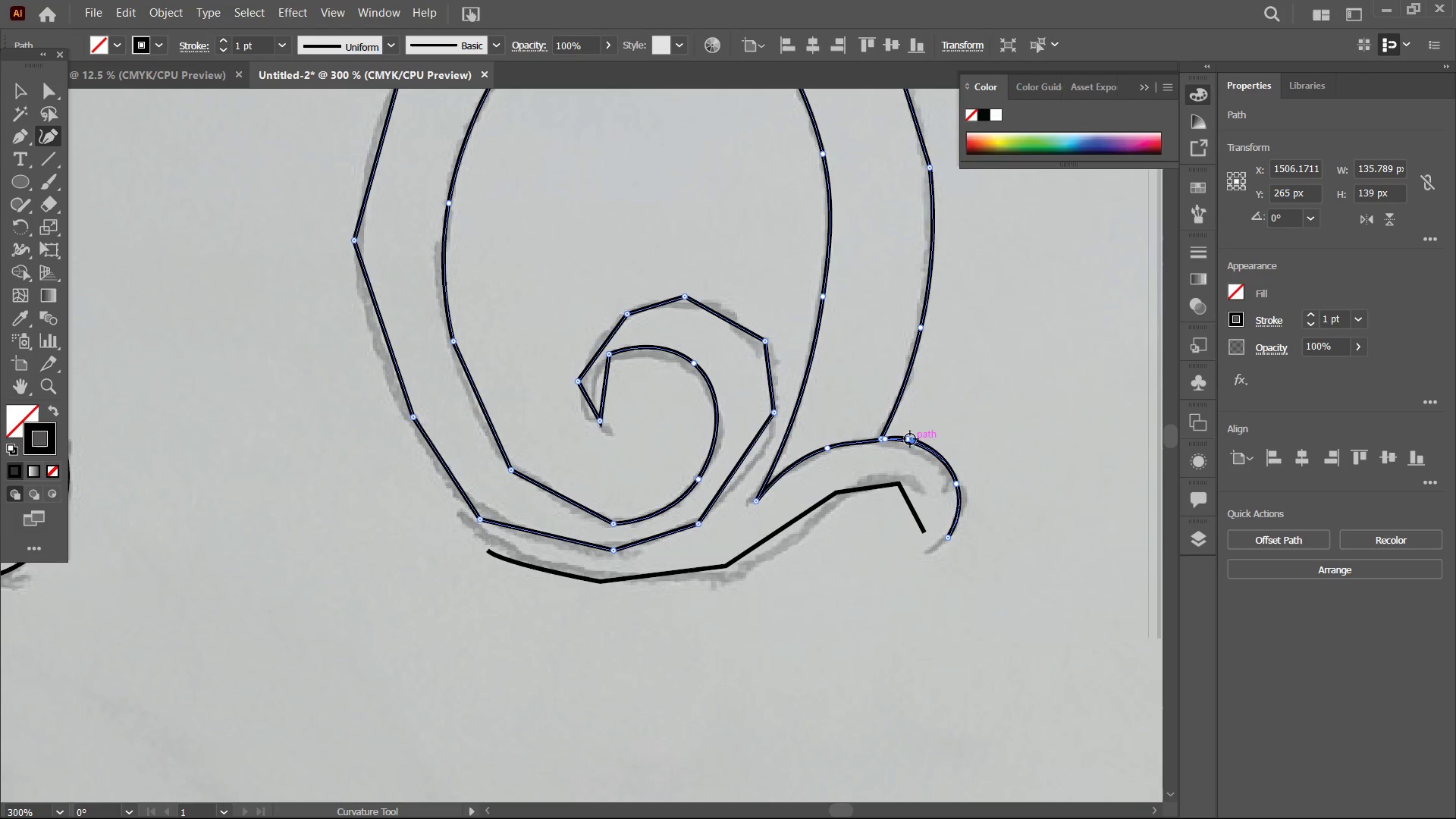 
left_click([909, 439])
 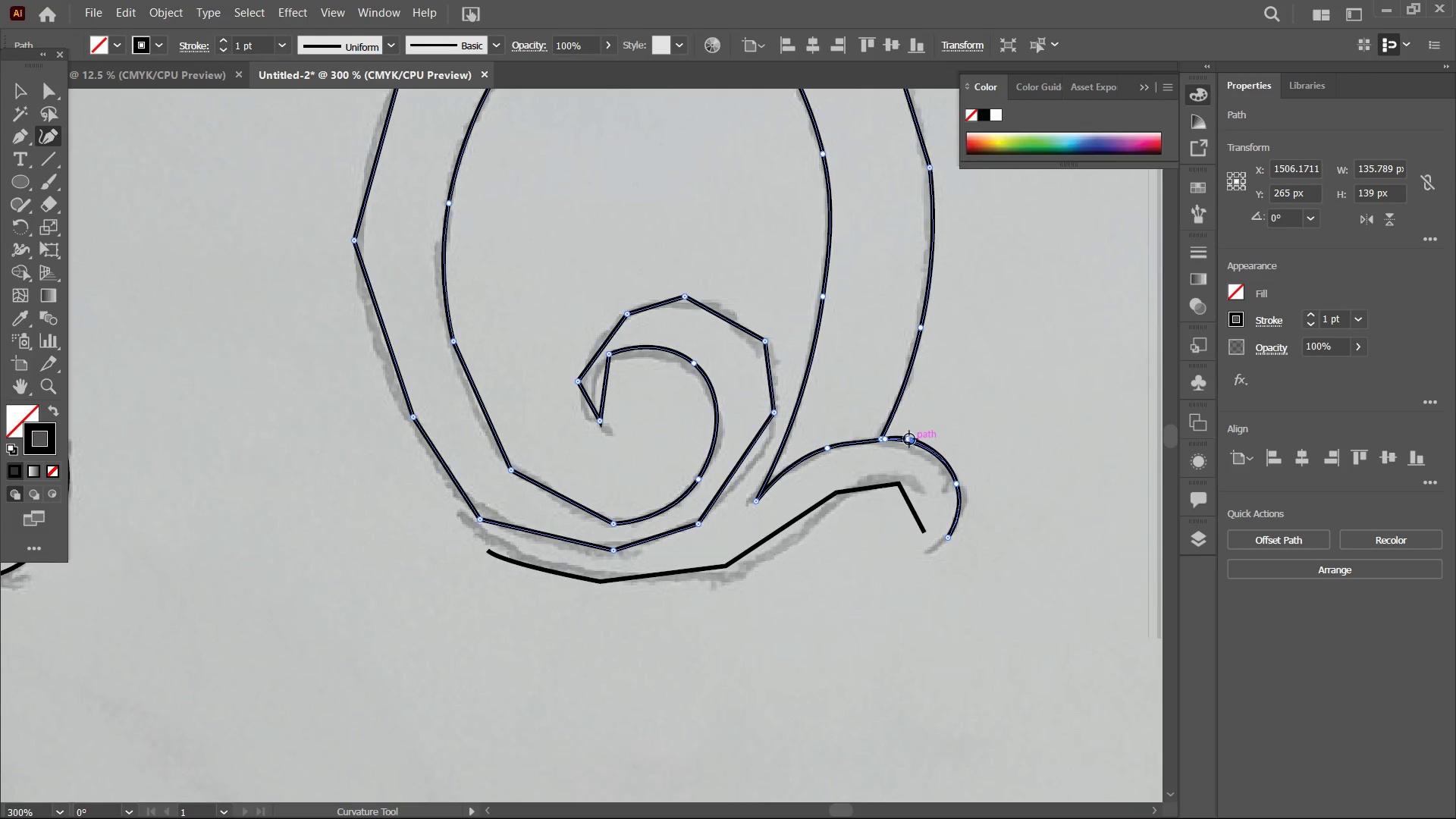 
key(Backspace)
 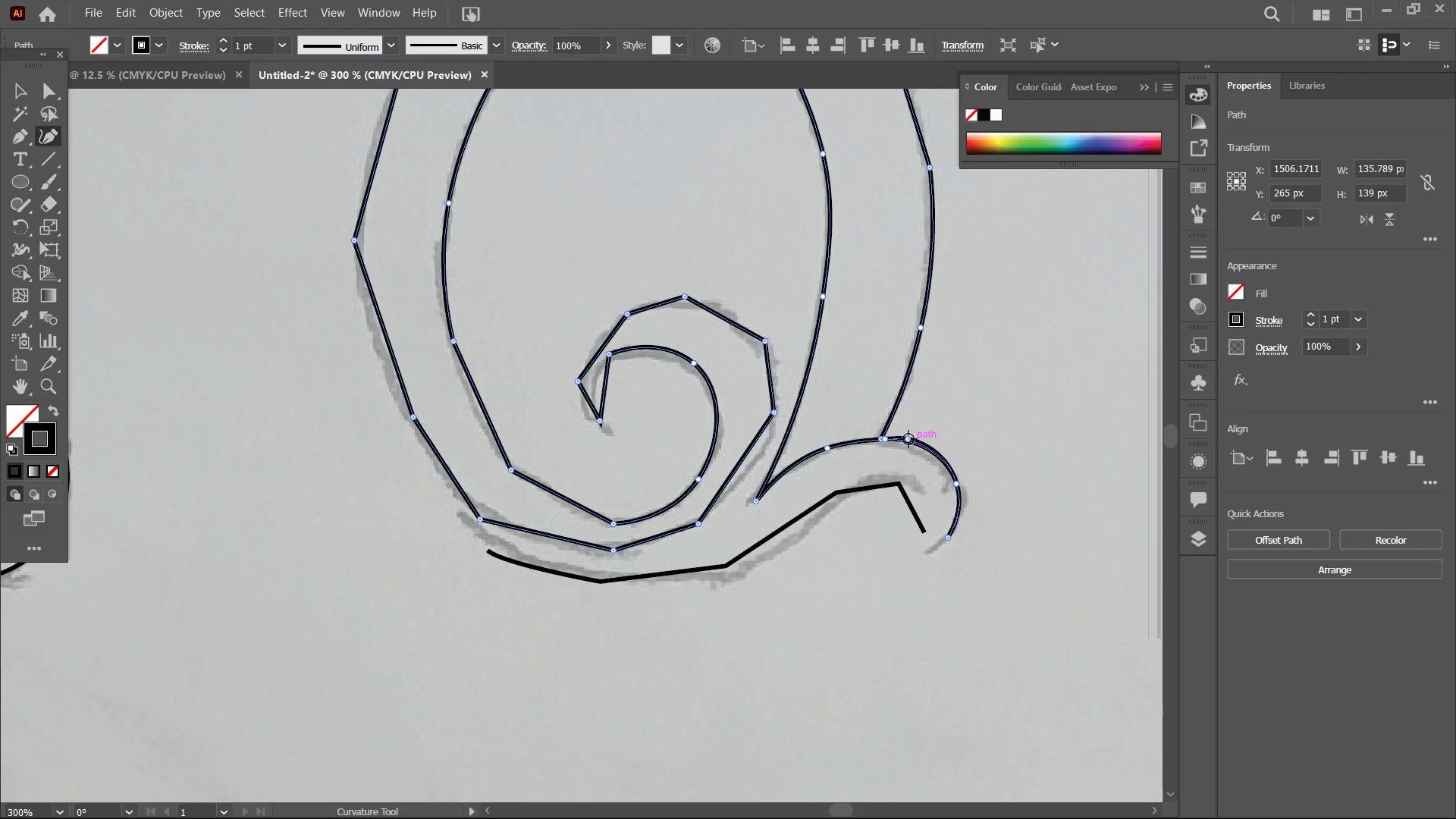 
left_click([908, 439])
 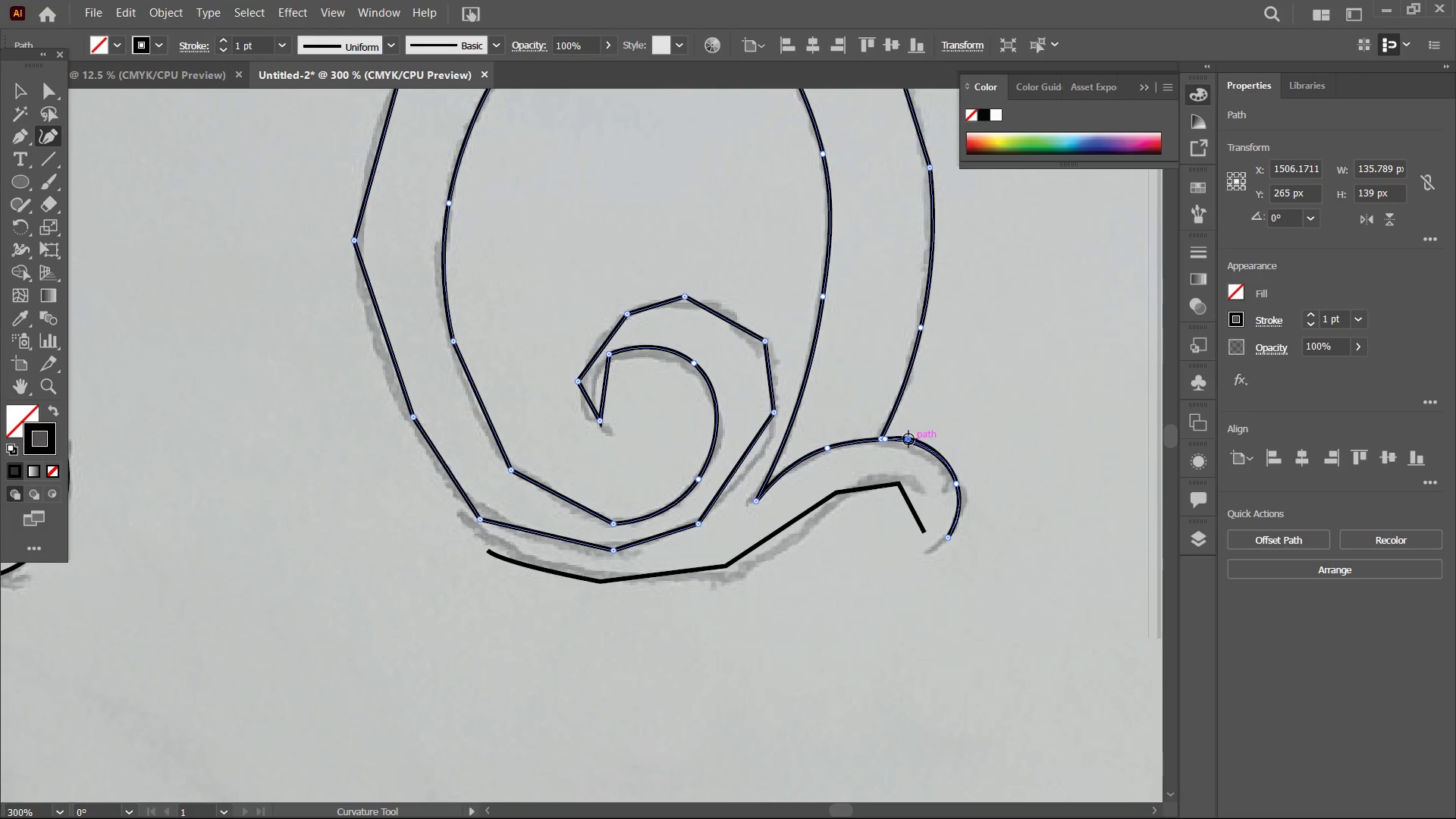 
key(Backspace)
 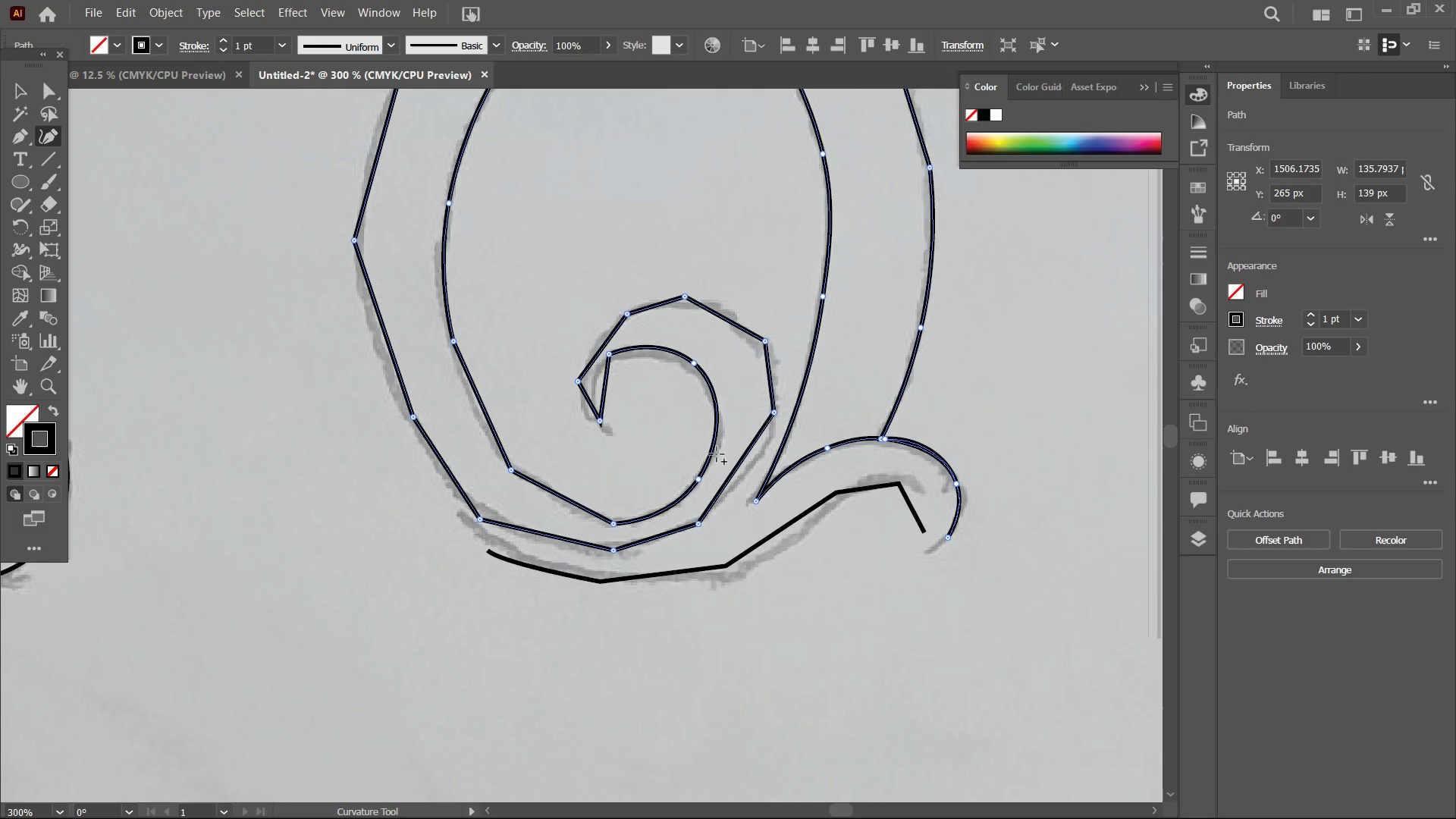 
scroll: coordinate [734, 481], scroll_direction: up, amount: 2.0
 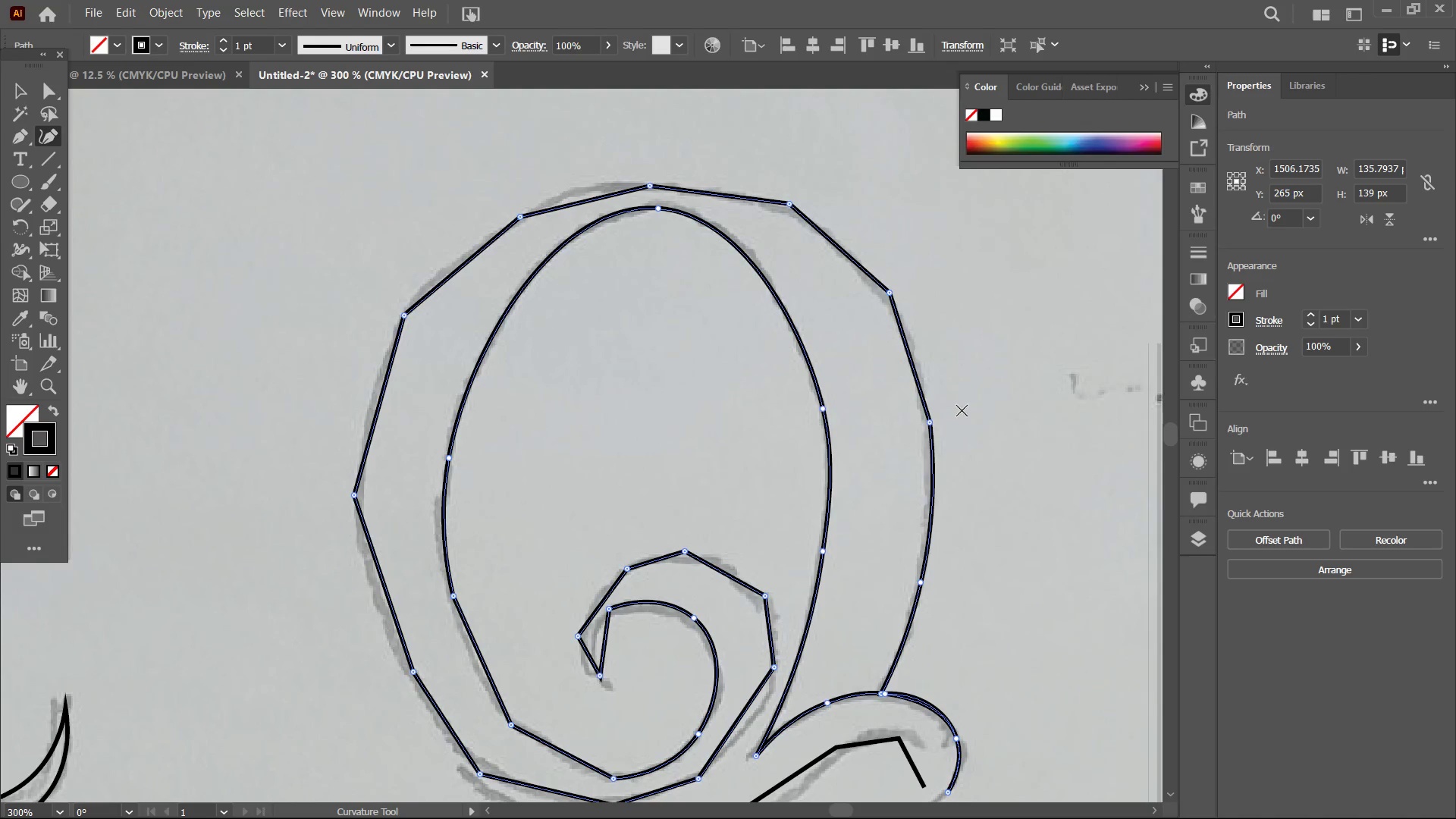 
left_click([934, 422])
 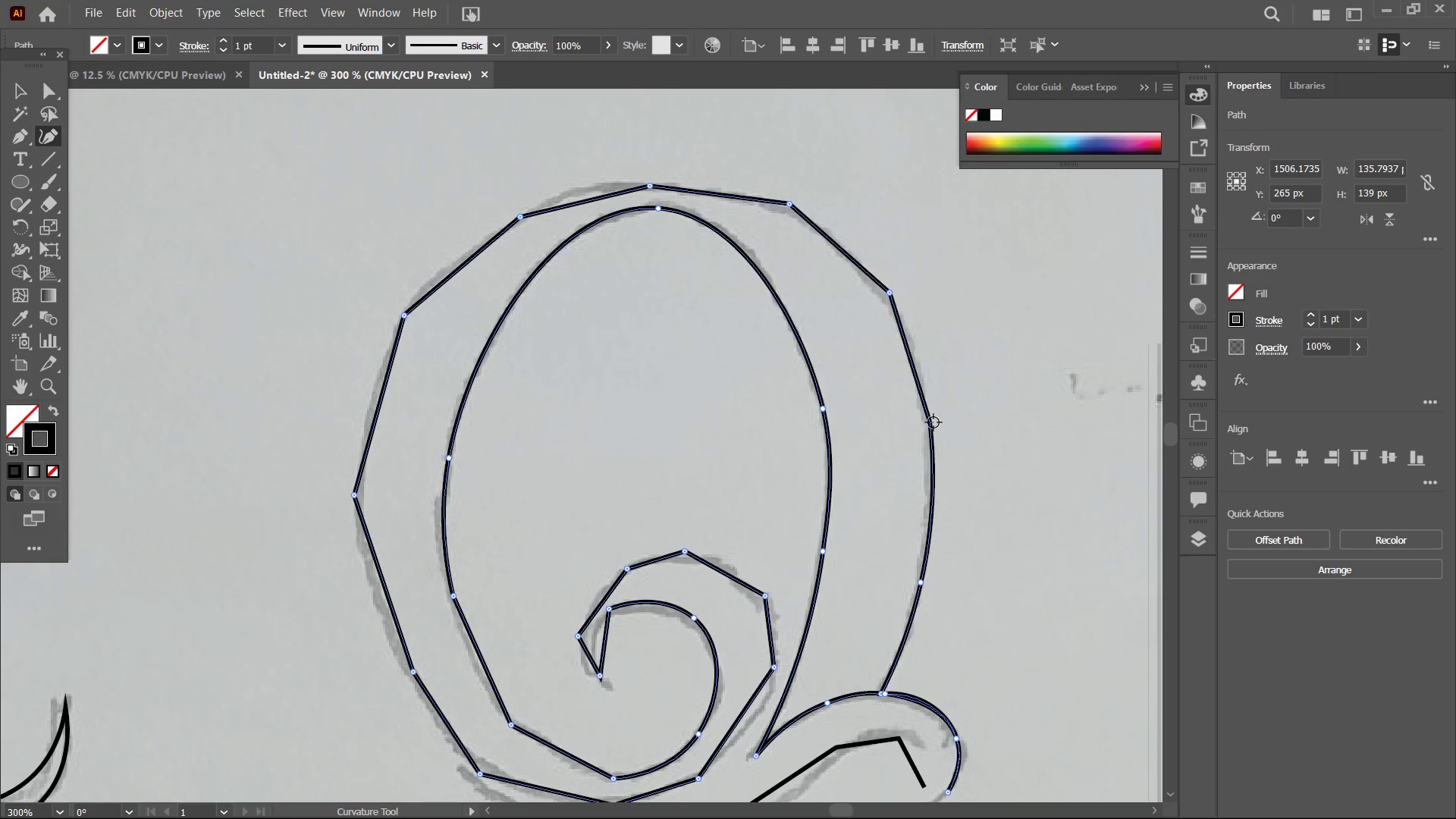 
key(Backspace)
 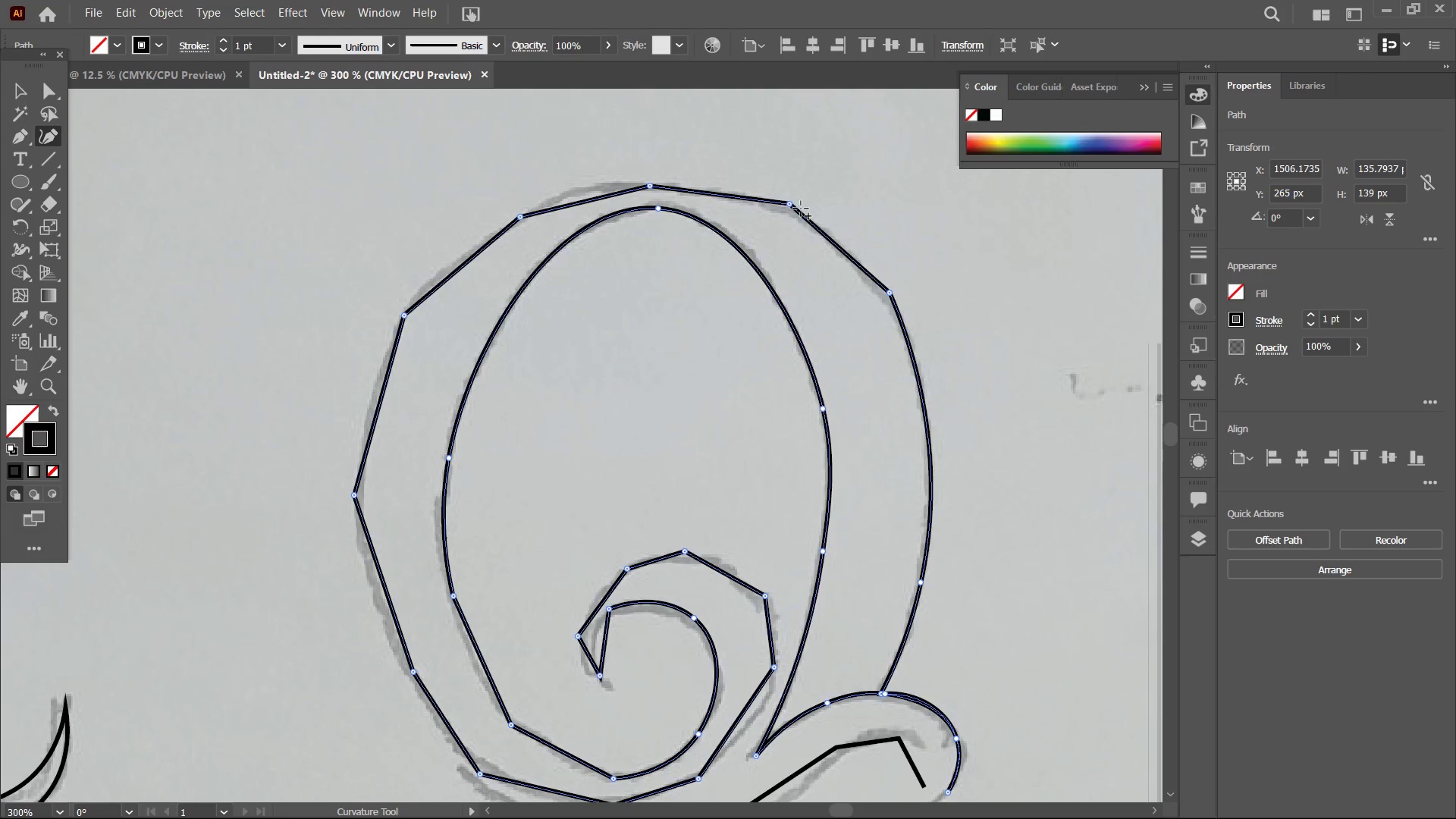 
left_click([794, 204])
 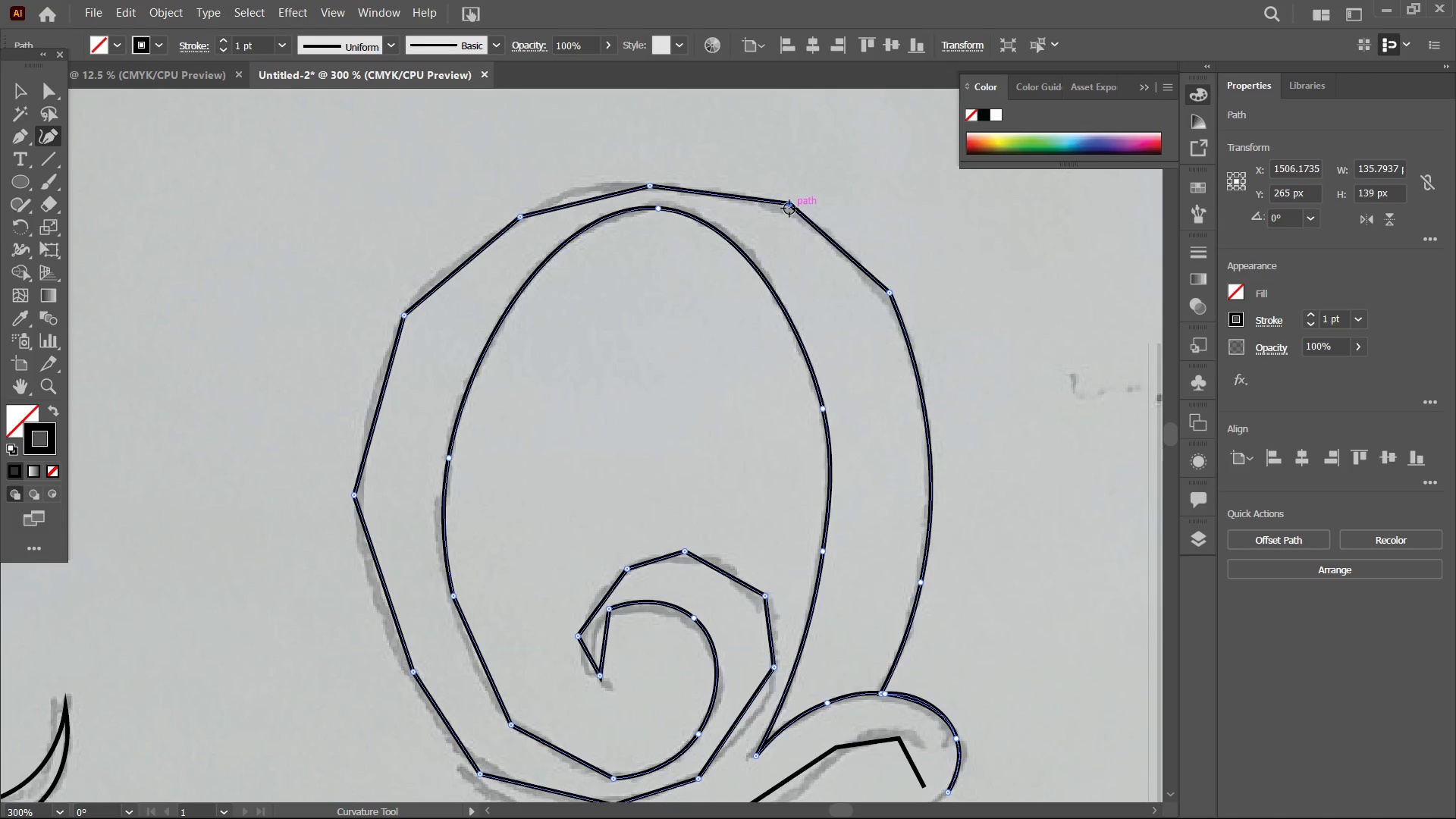 
key(Backspace)
 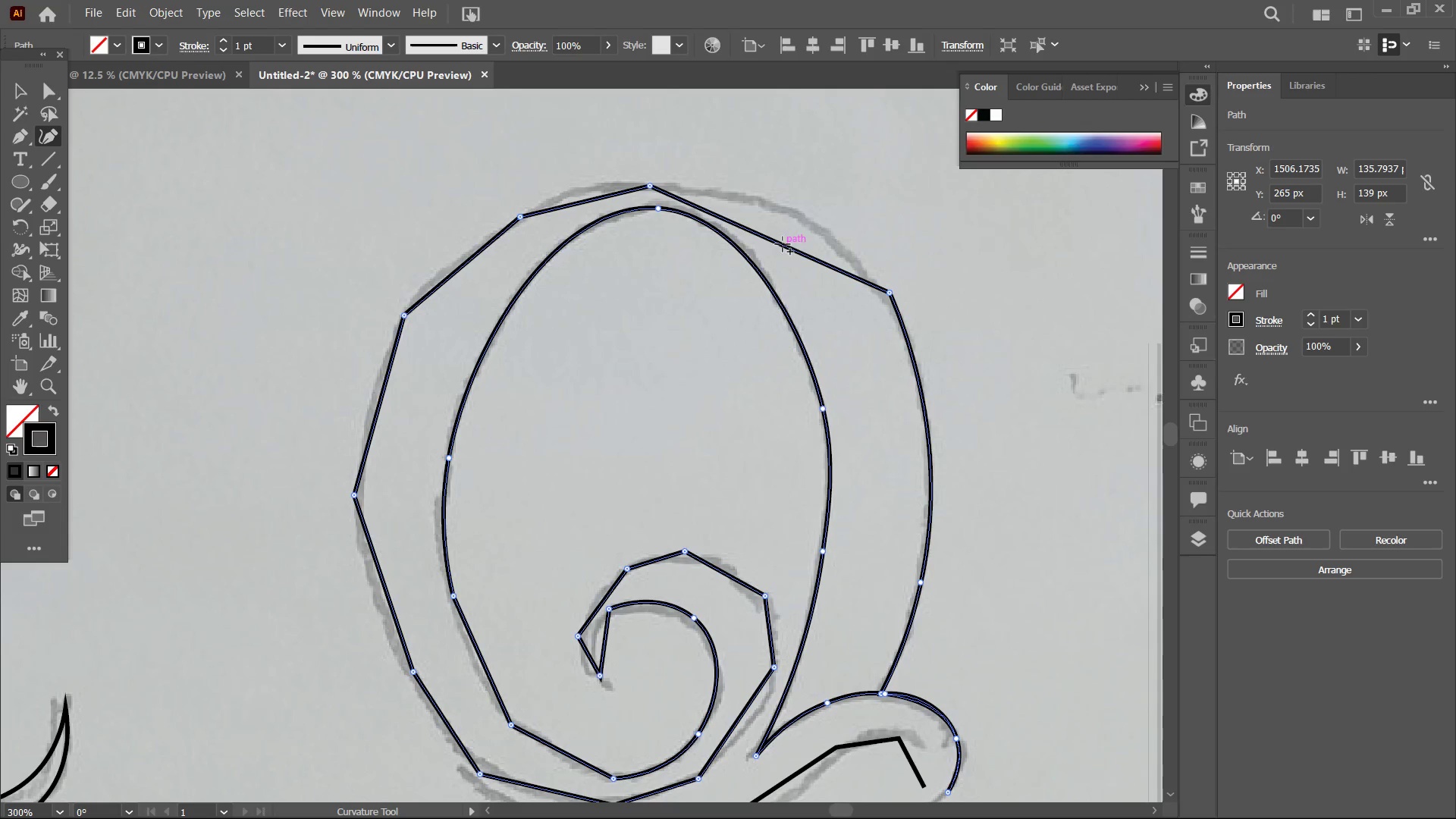 
left_click_drag(start_coordinate=[783, 244], to_coordinate=[792, 211])
 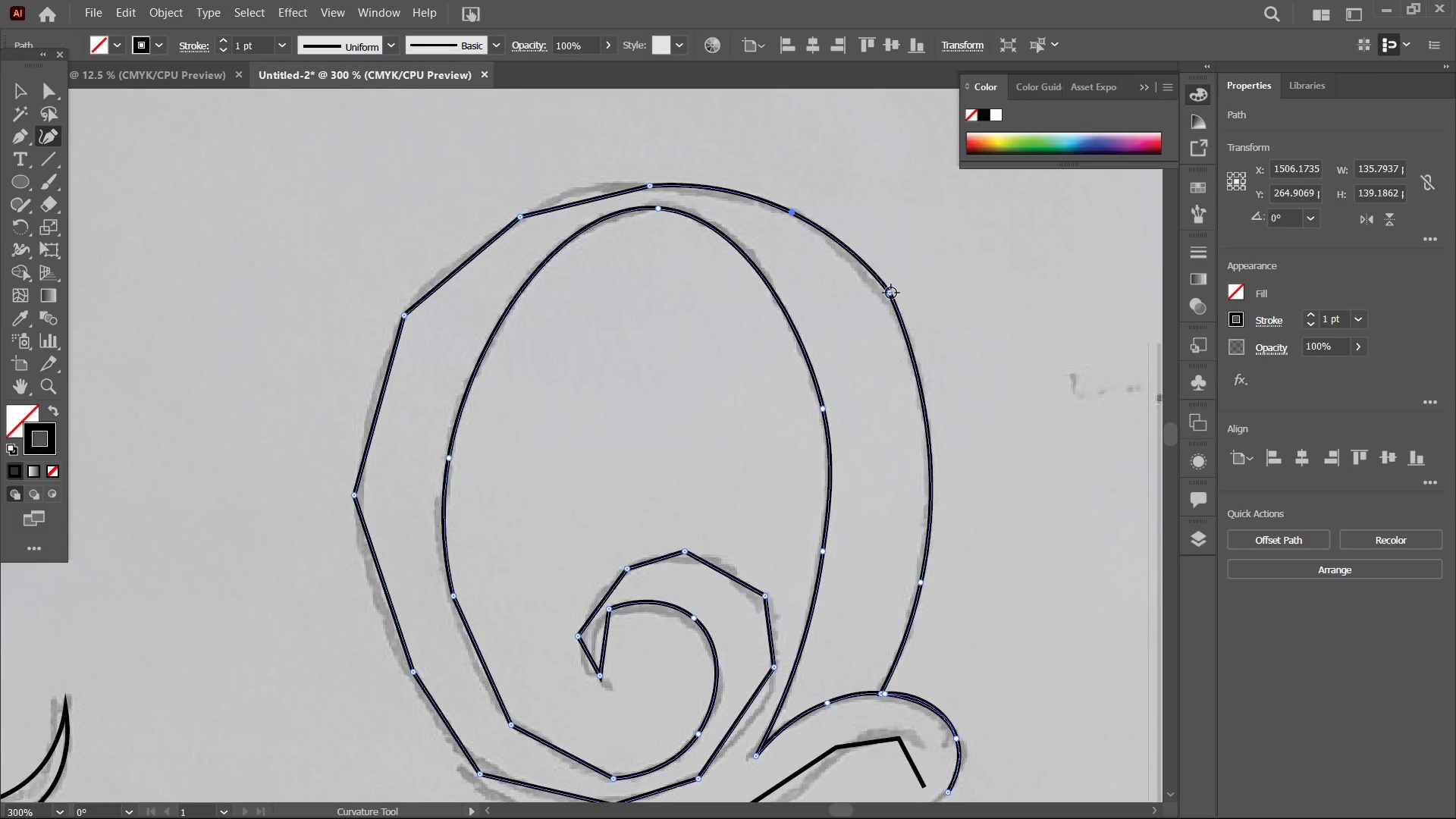 
left_click([891, 293])
 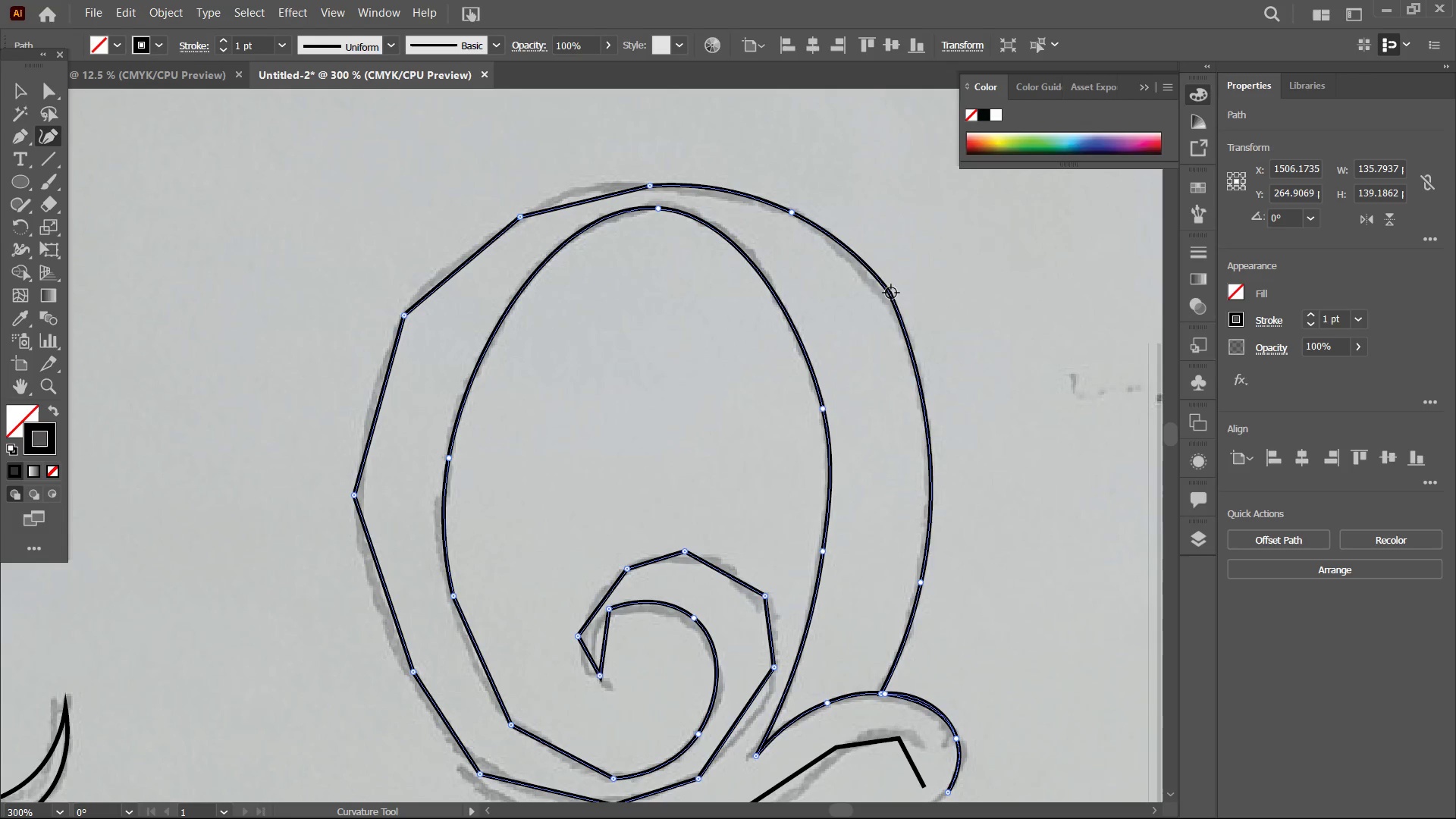 
key(Backspace)
 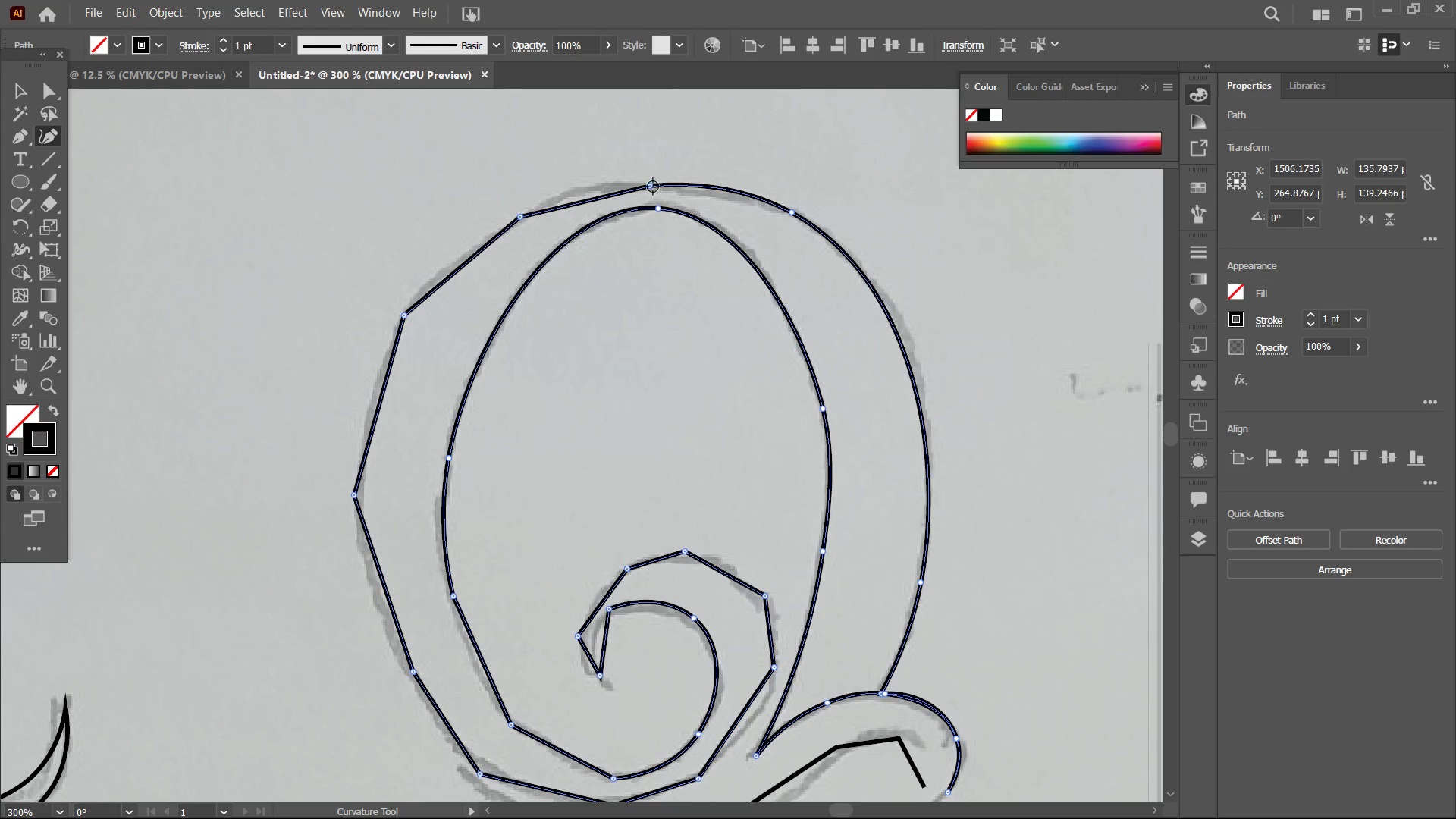 
left_click([652, 187])
 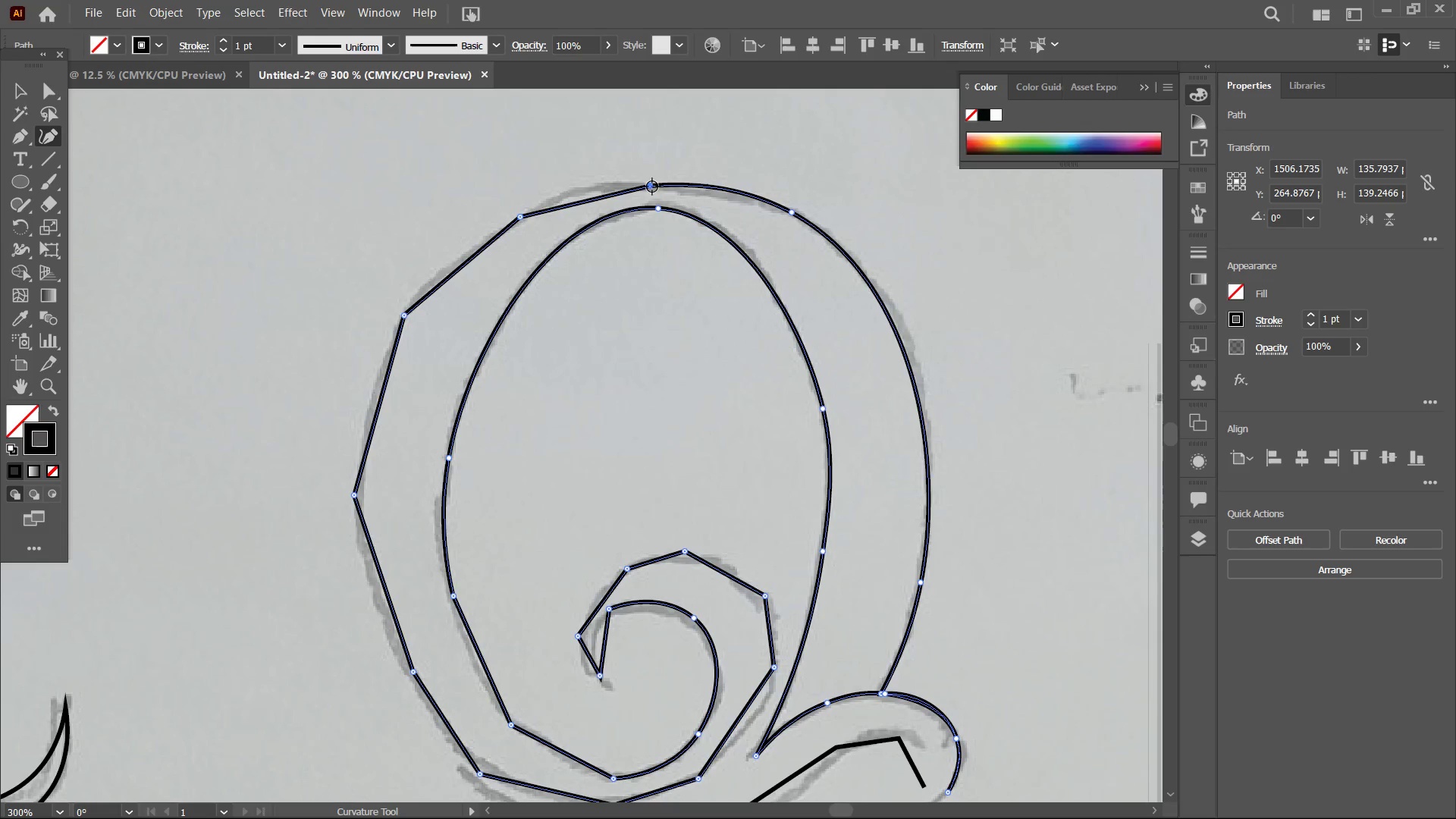 
key(Backspace)
 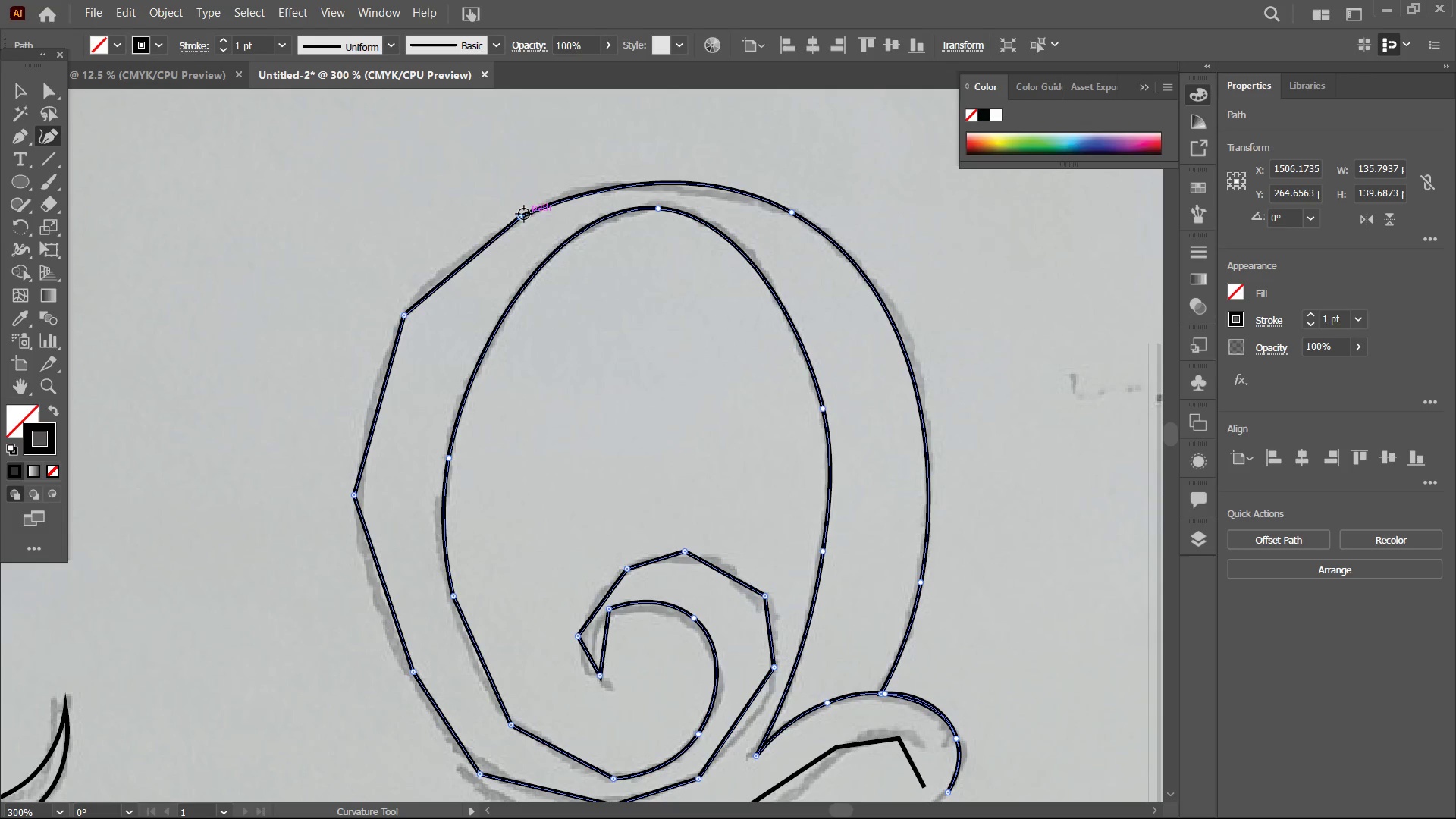 
left_click([522, 214])
 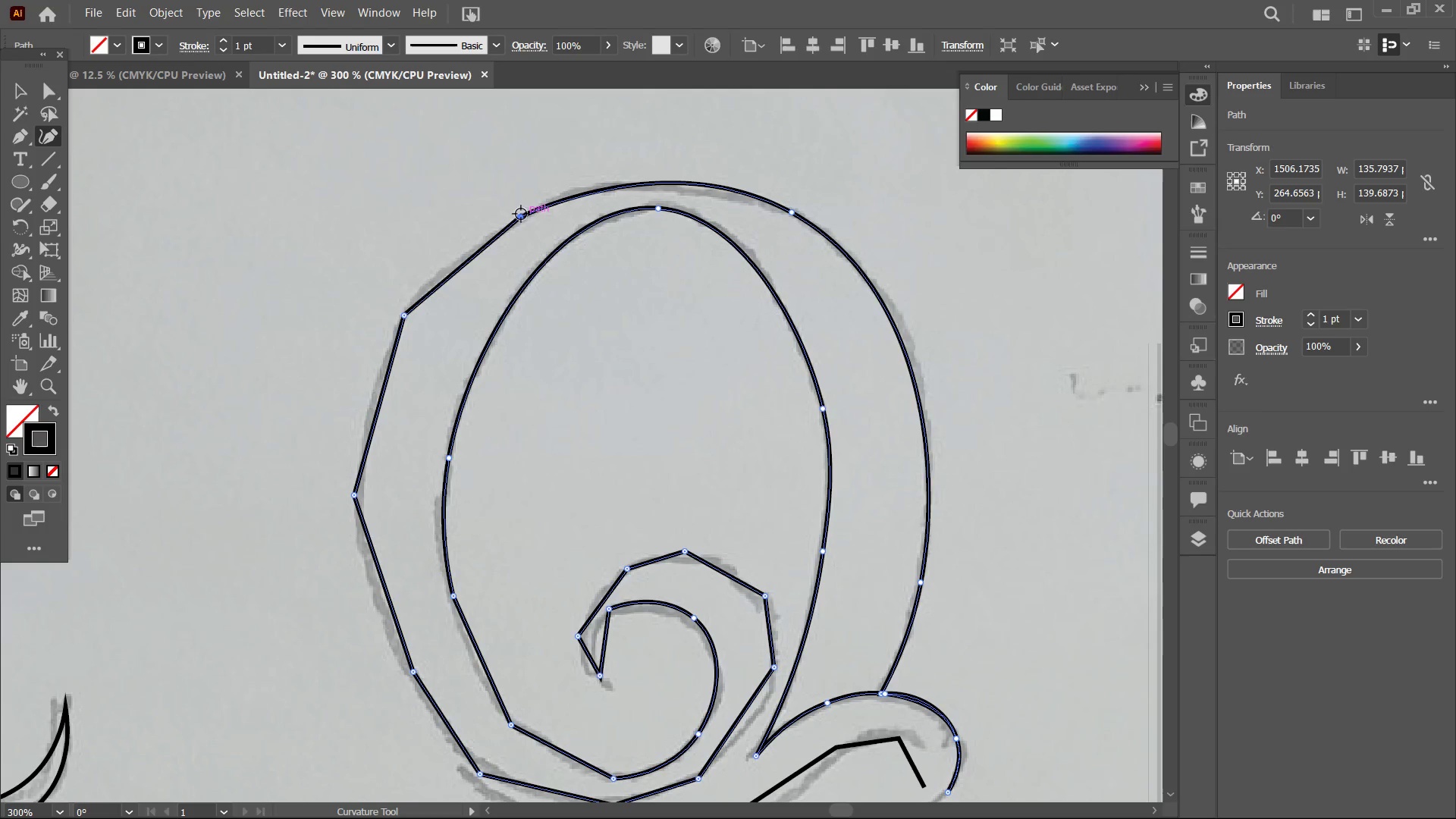 
key(Backspace)
 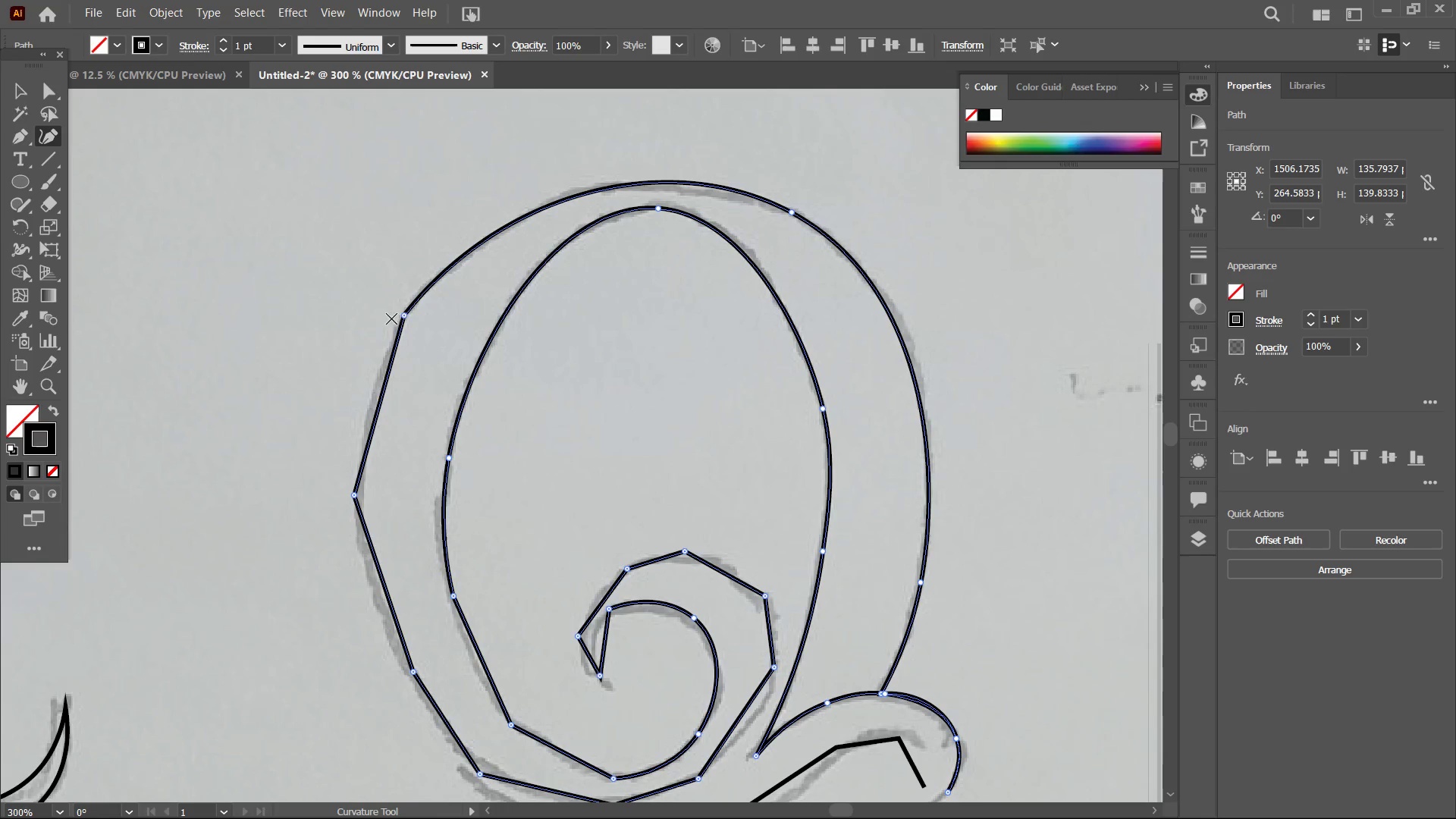 
left_click([405, 316])
 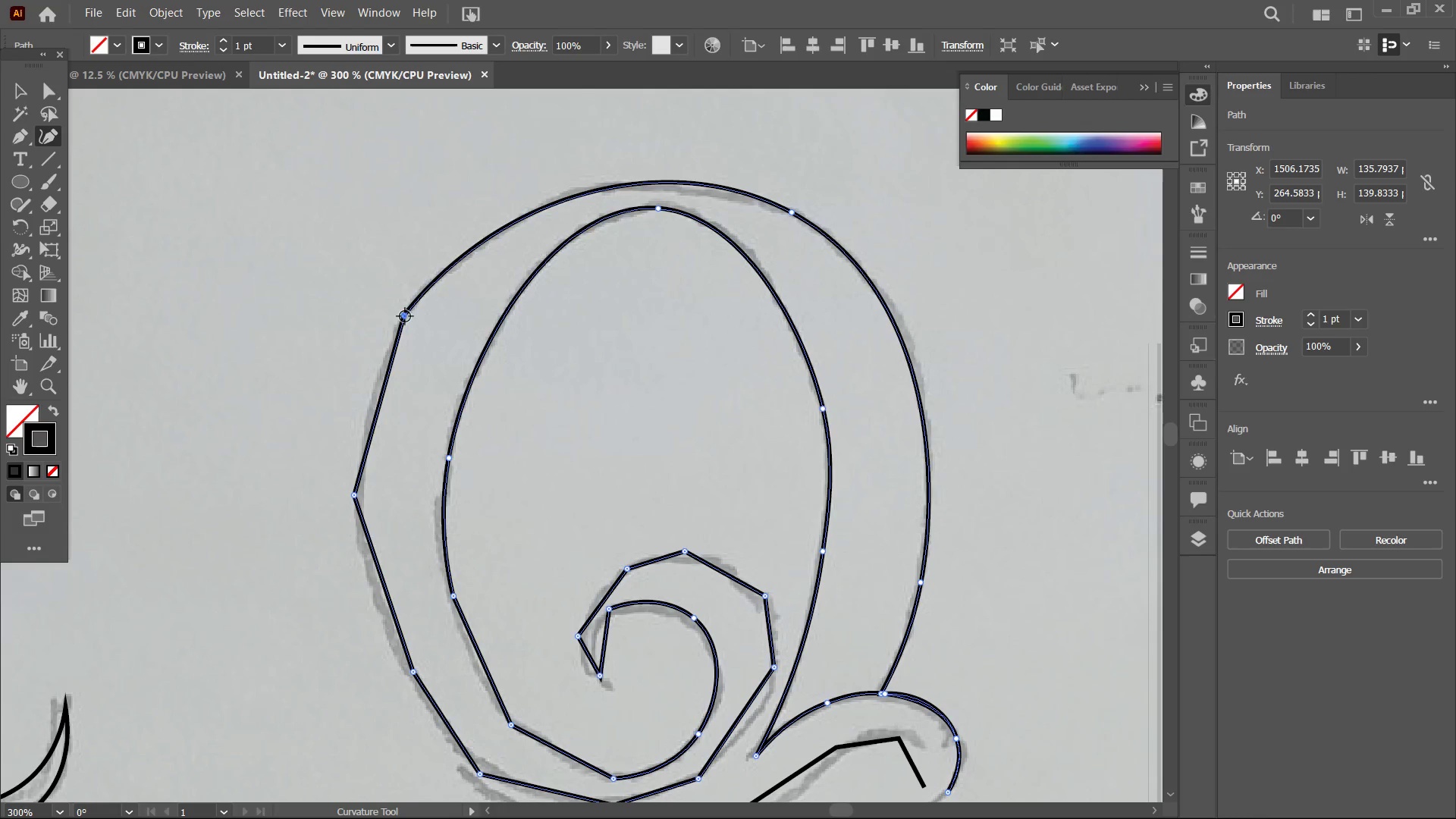 
key(Backspace)
 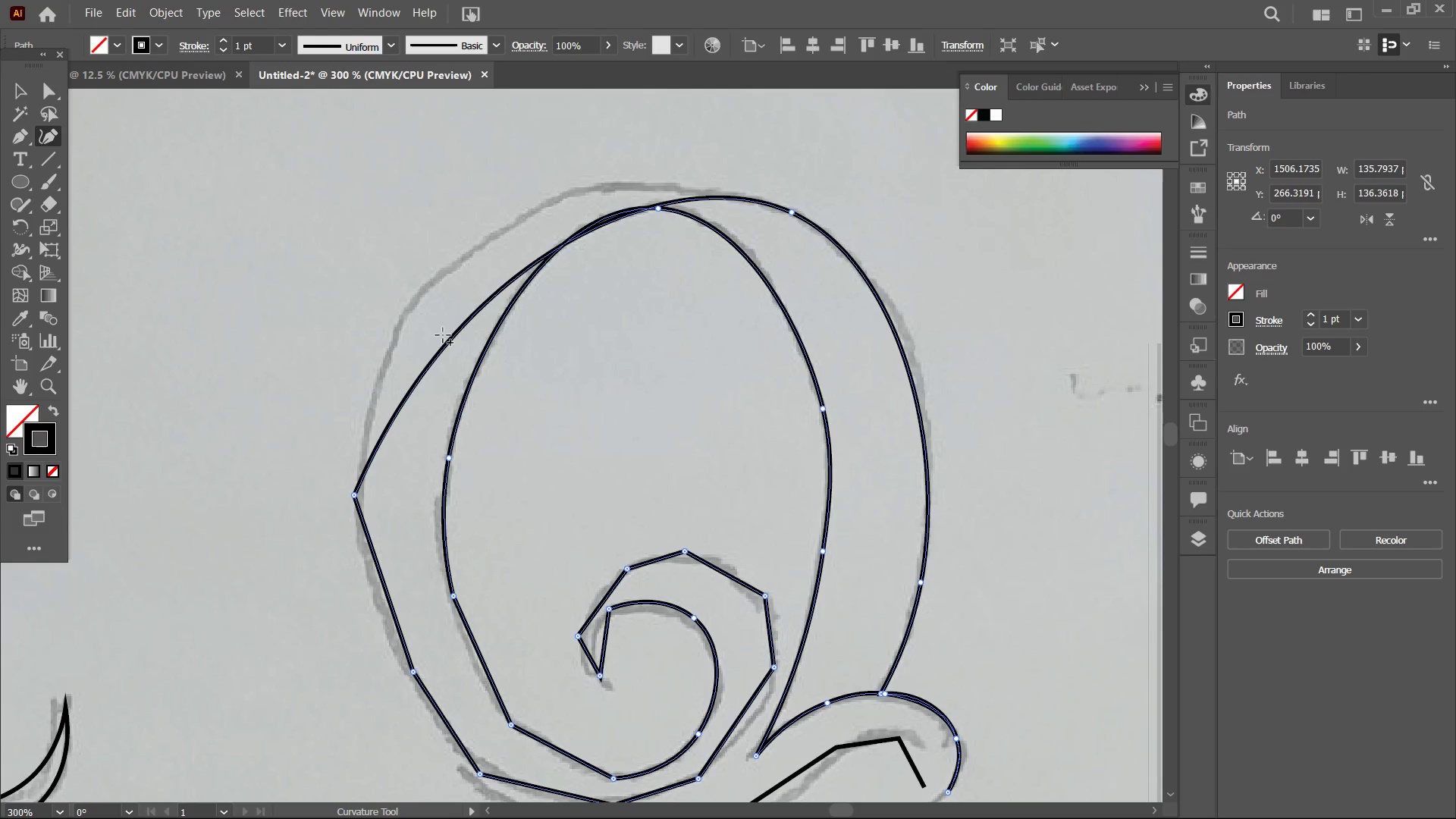 
left_click_drag(start_coordinate=[447, 336], to_coordinate=[432, 281])
 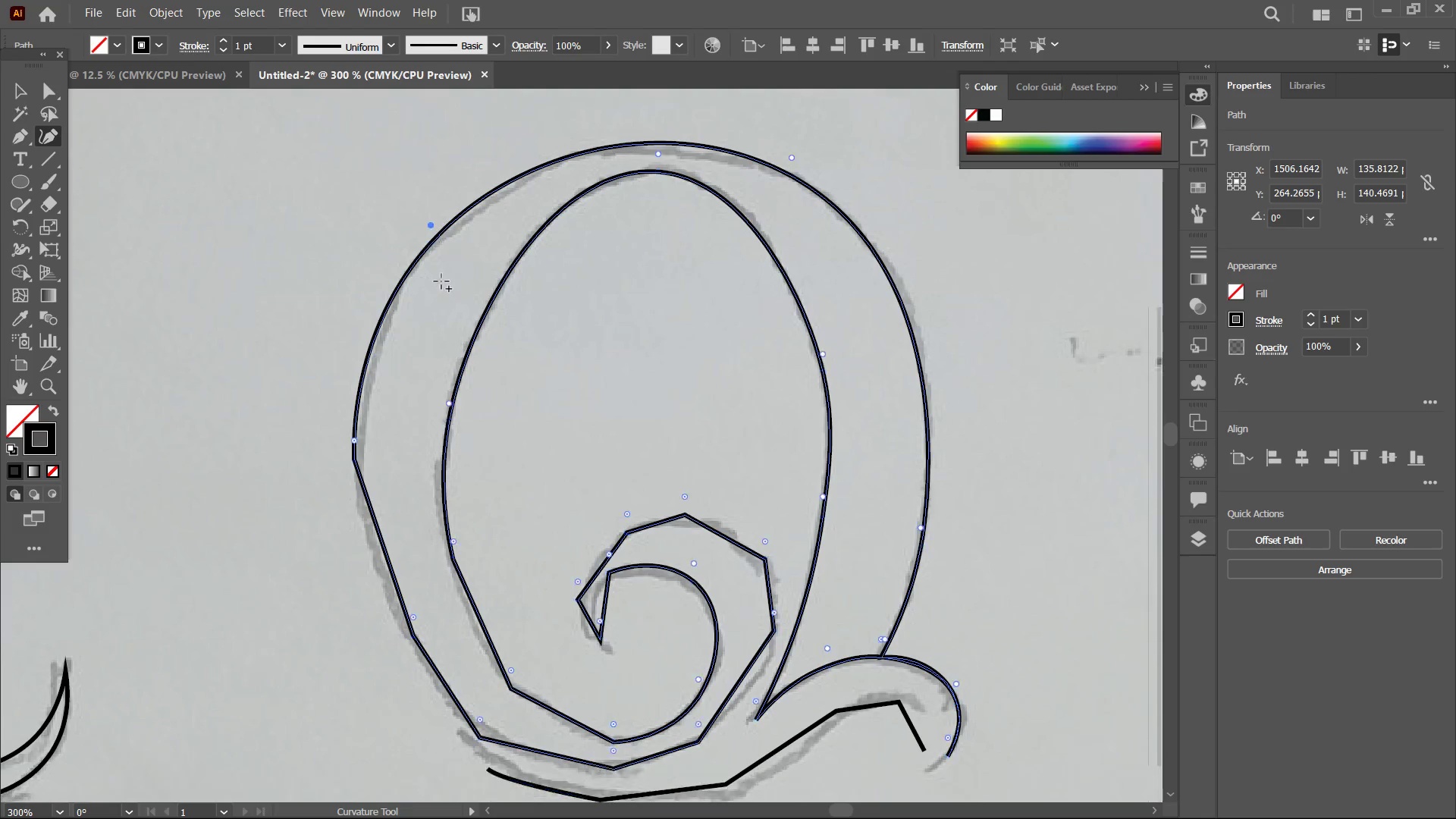 
scroll: coordinate [441, 281], scroll_direction: down, amount: 4.0
 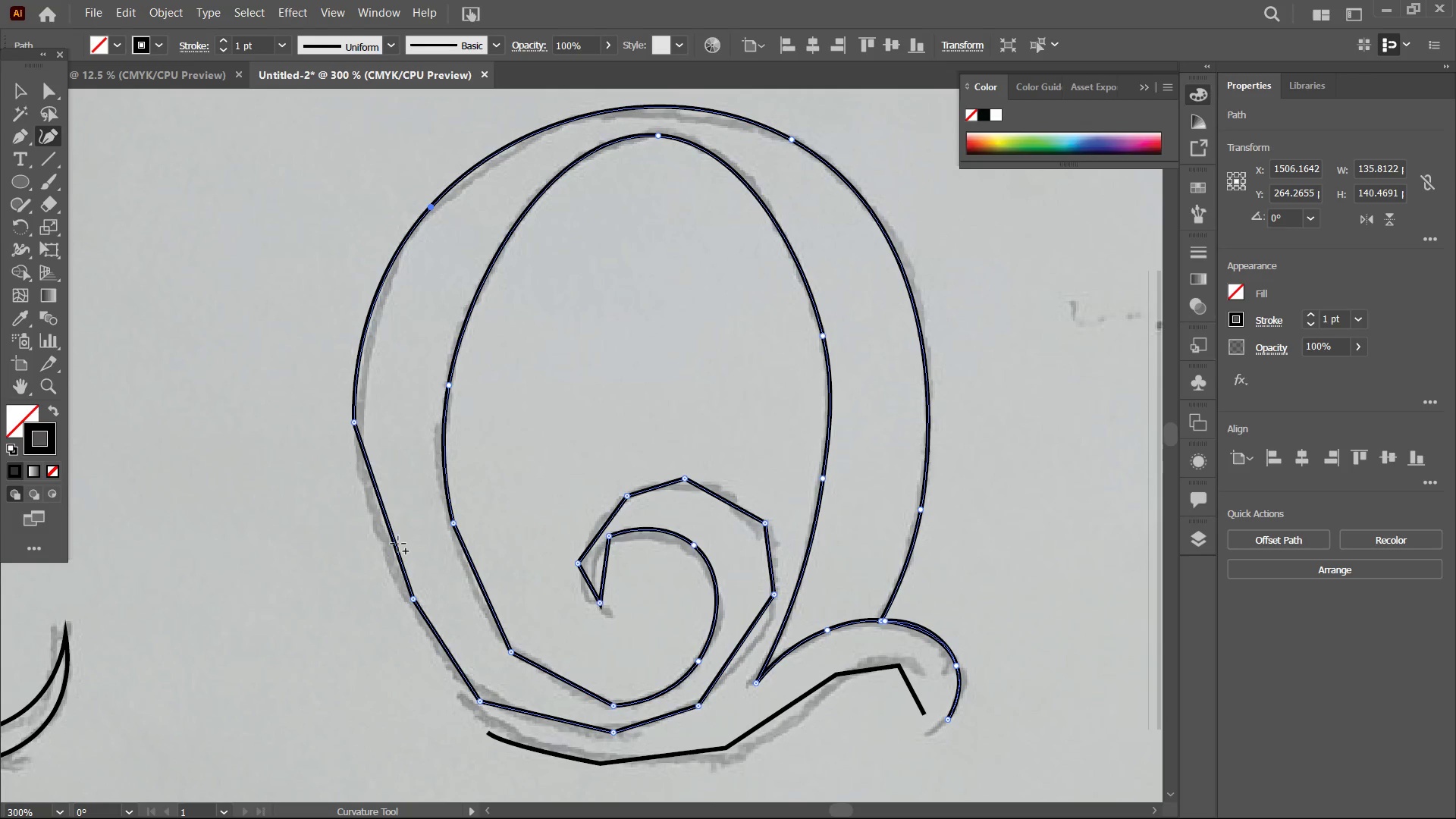 
left_click_drag(start_coordinate=[397, 545], to_coordinate=[381, 548])
 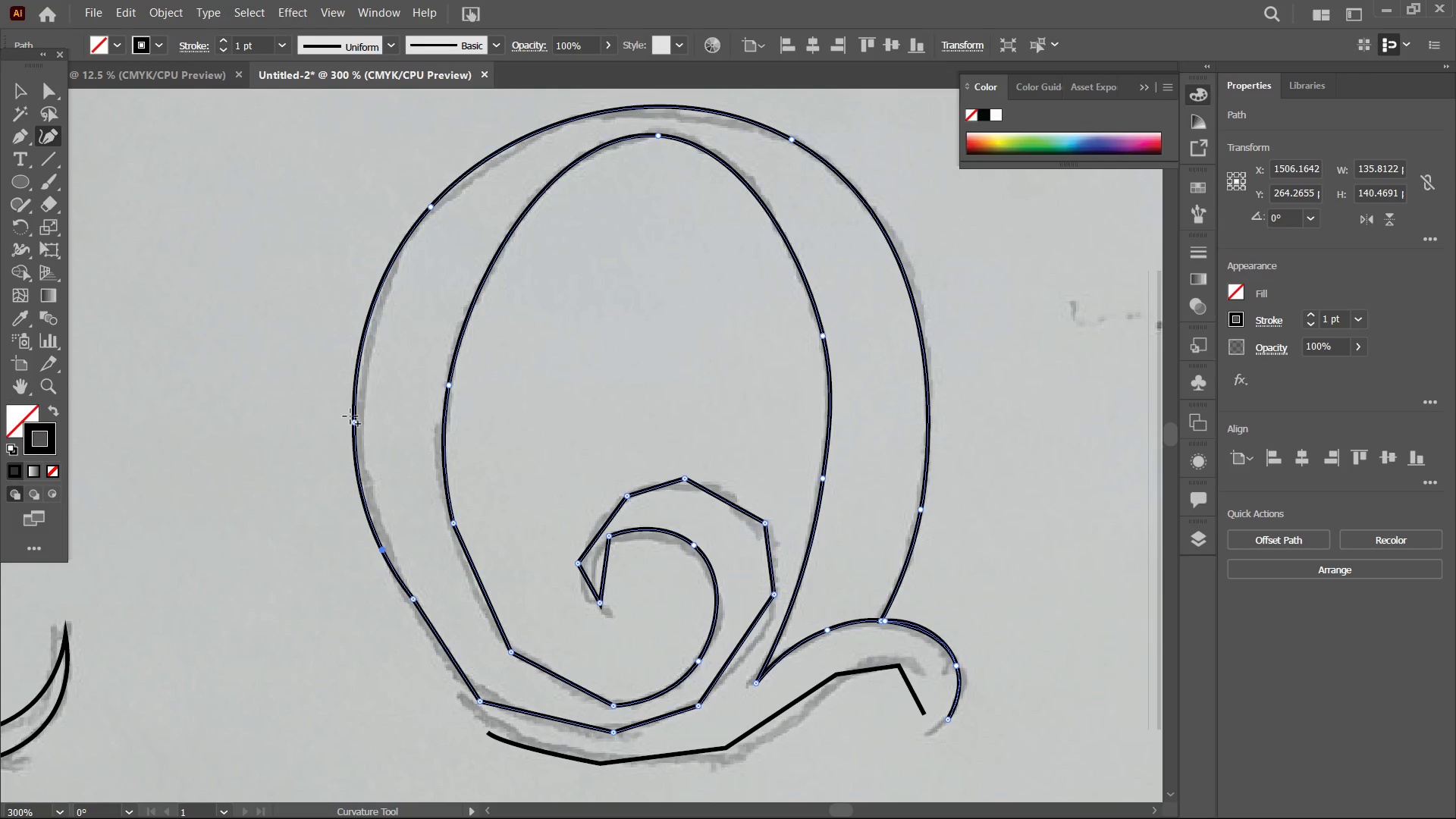 
left_click([350, 417])
 